 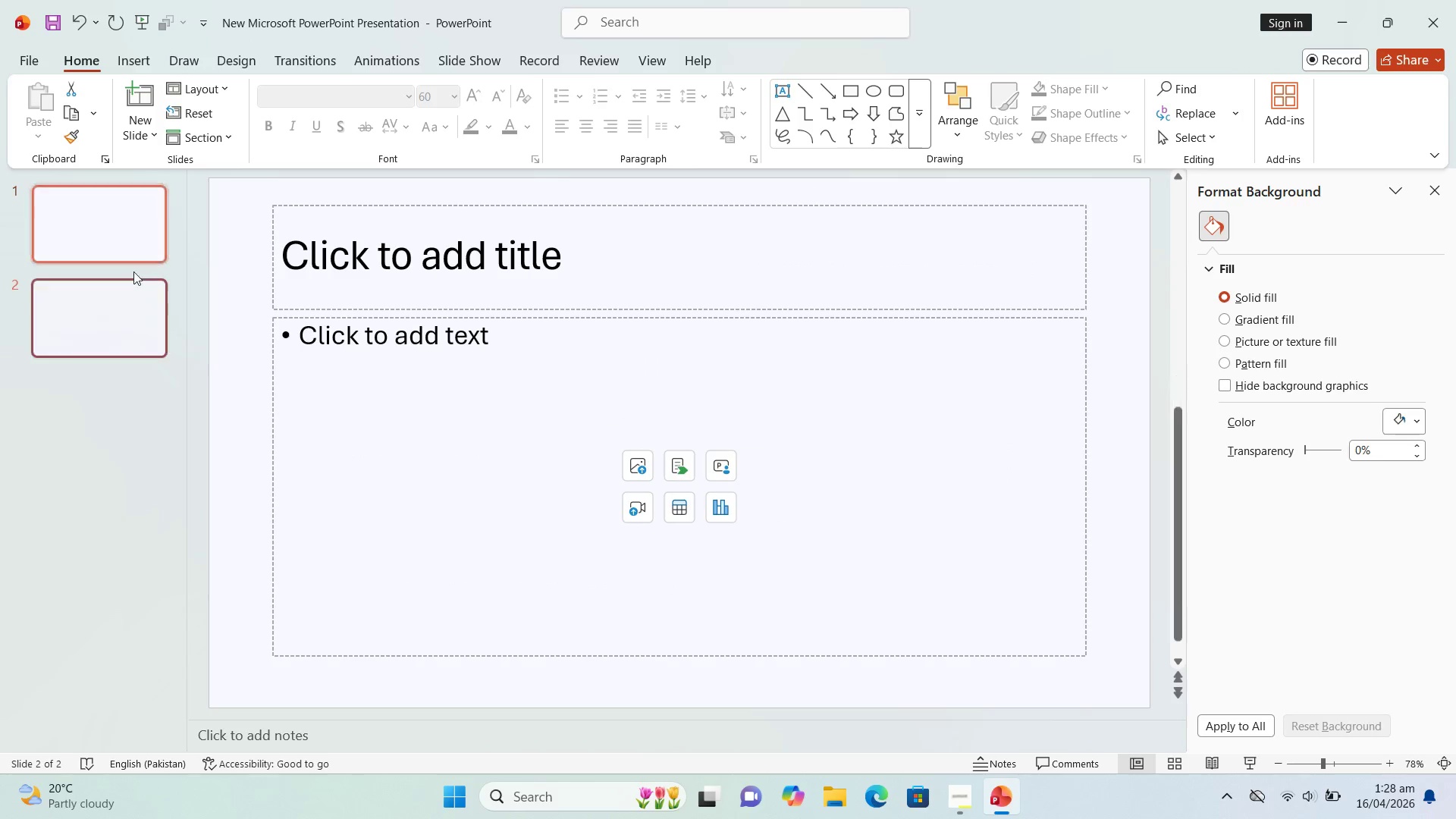 
key(Enter)
 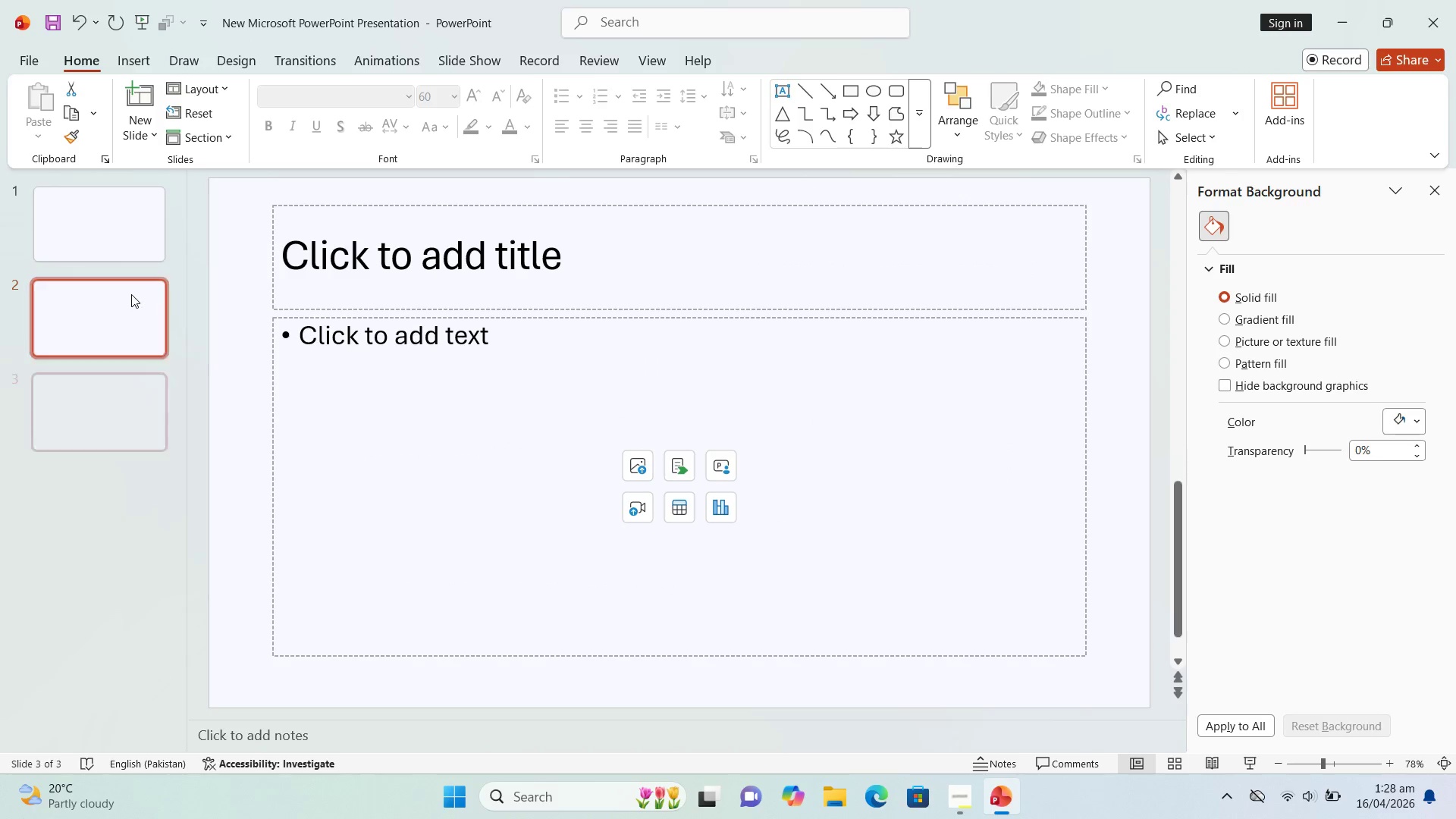 
key(Enter)
 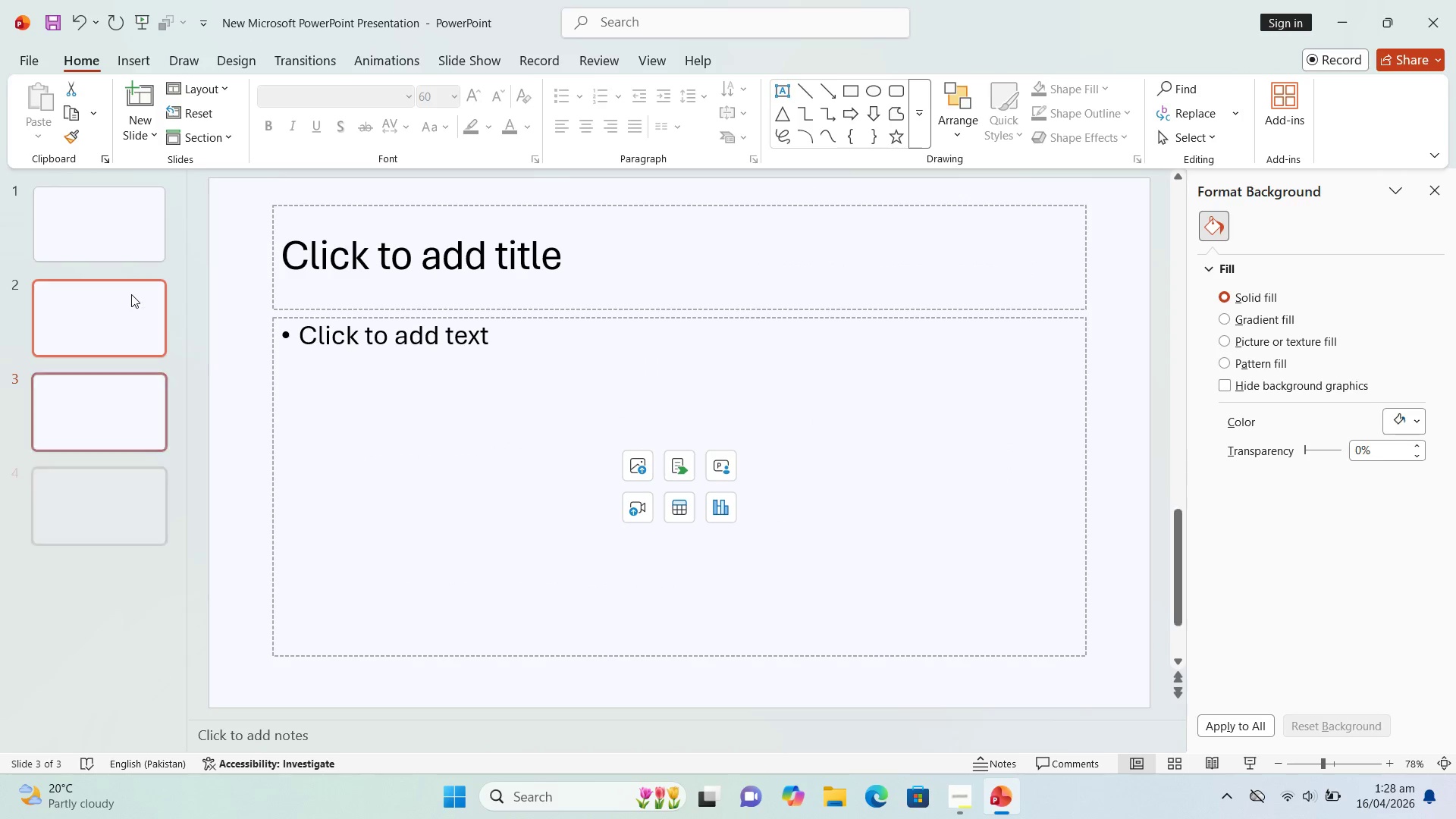 
key(Enter)
 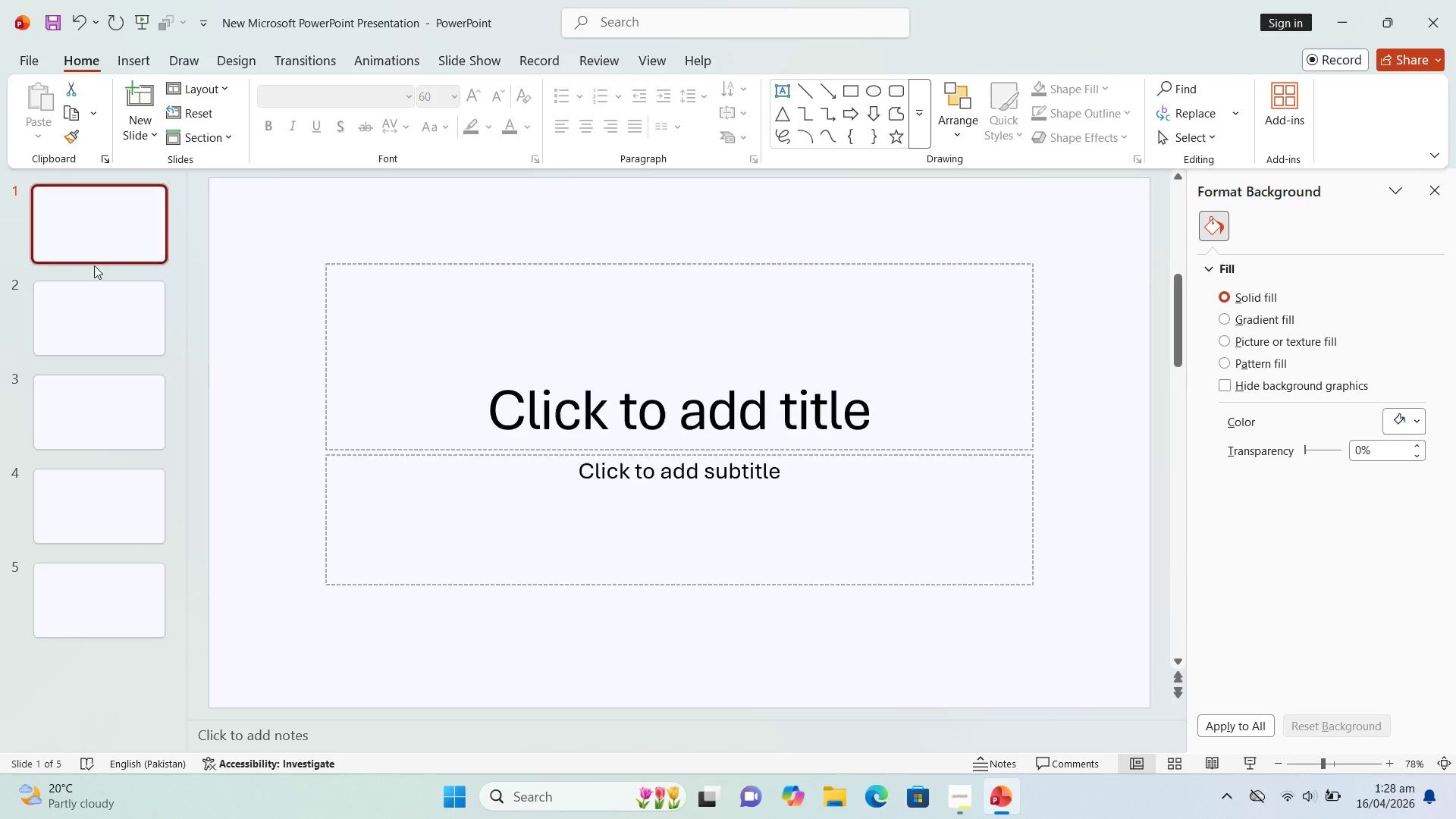 
double_click([96, 326])
 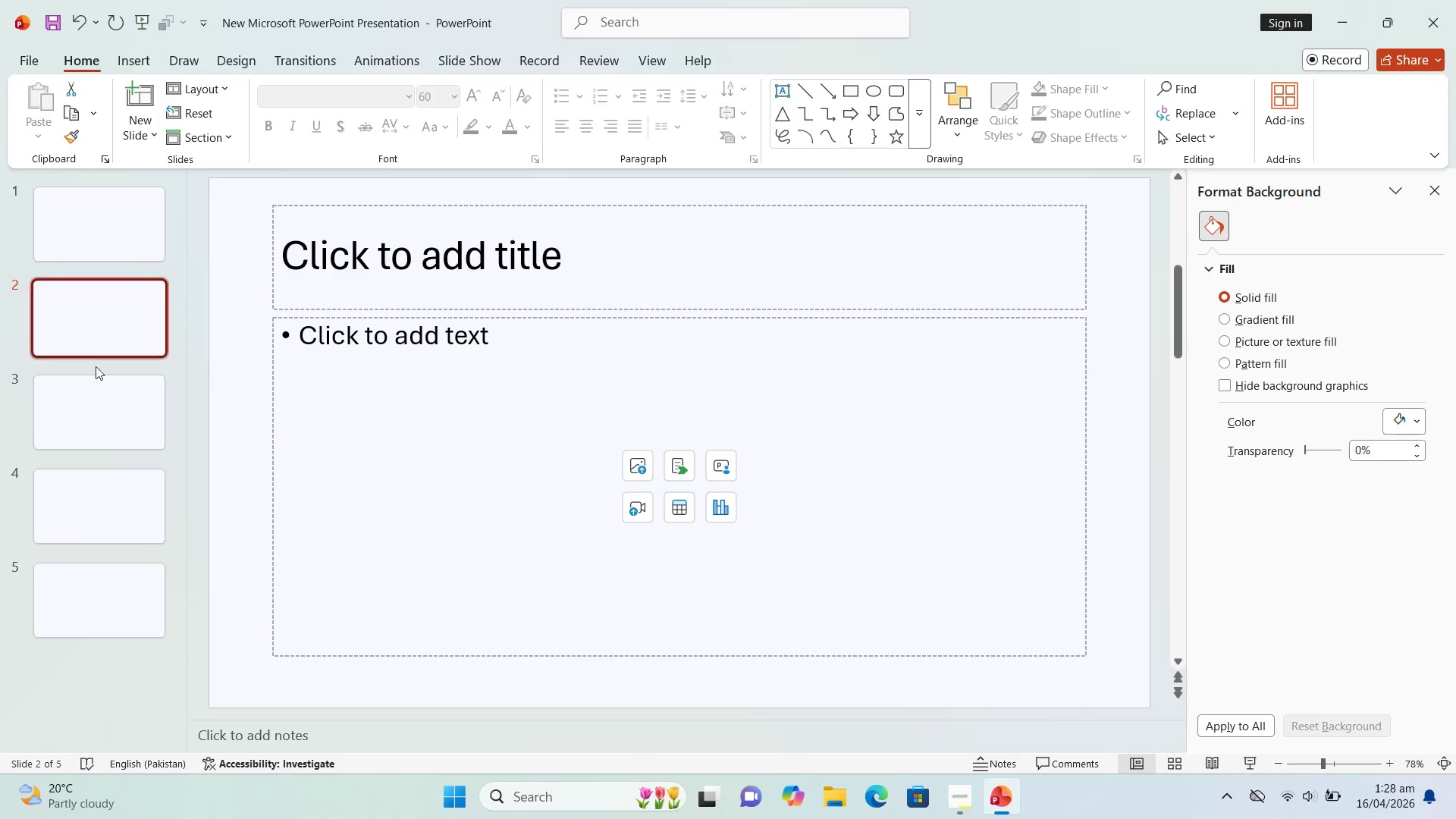 
triple_click([96, 375])
 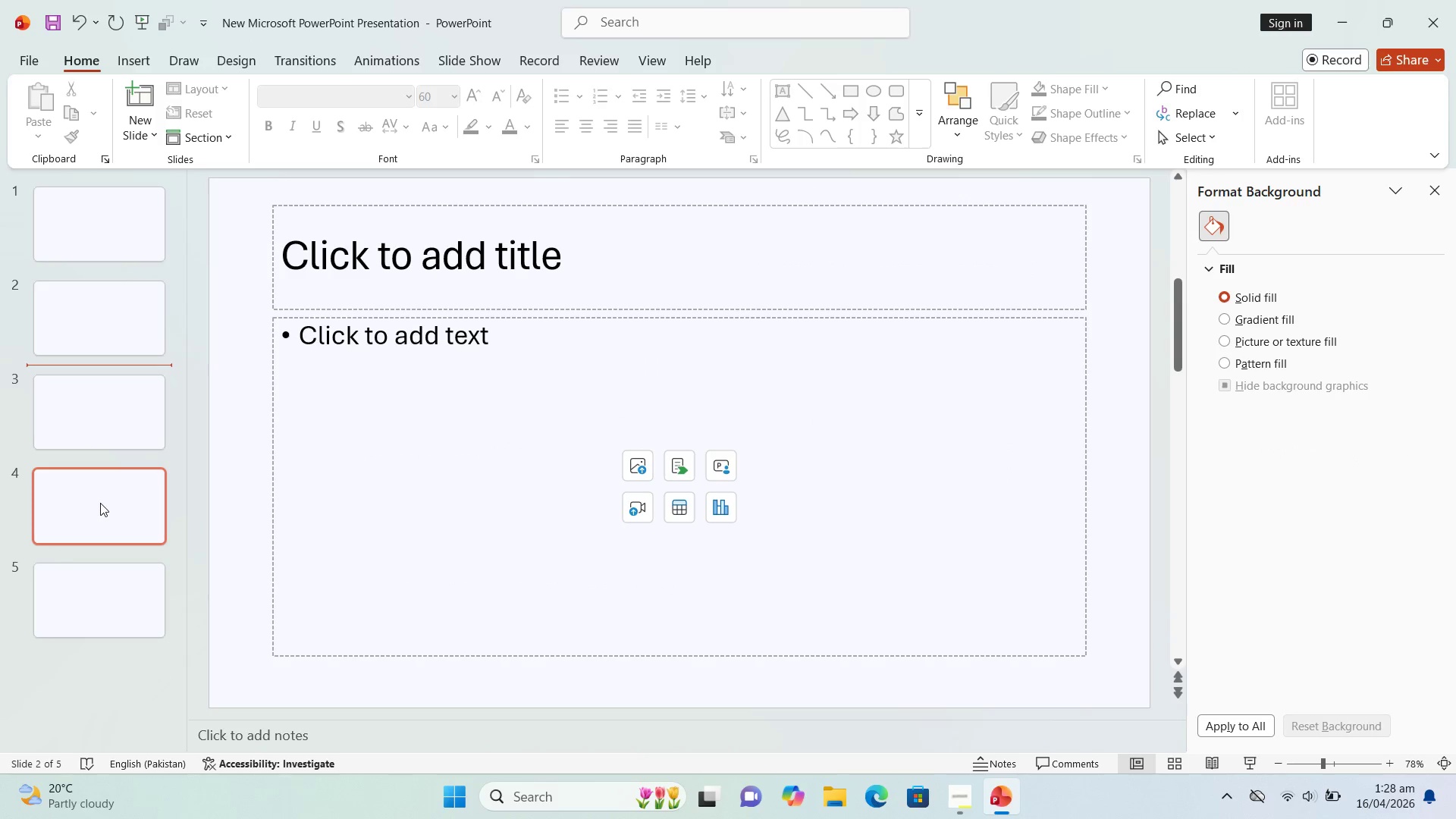 
left_click_drag(start_coordinate=[100, 518], to_coordinate=[100, 513])
 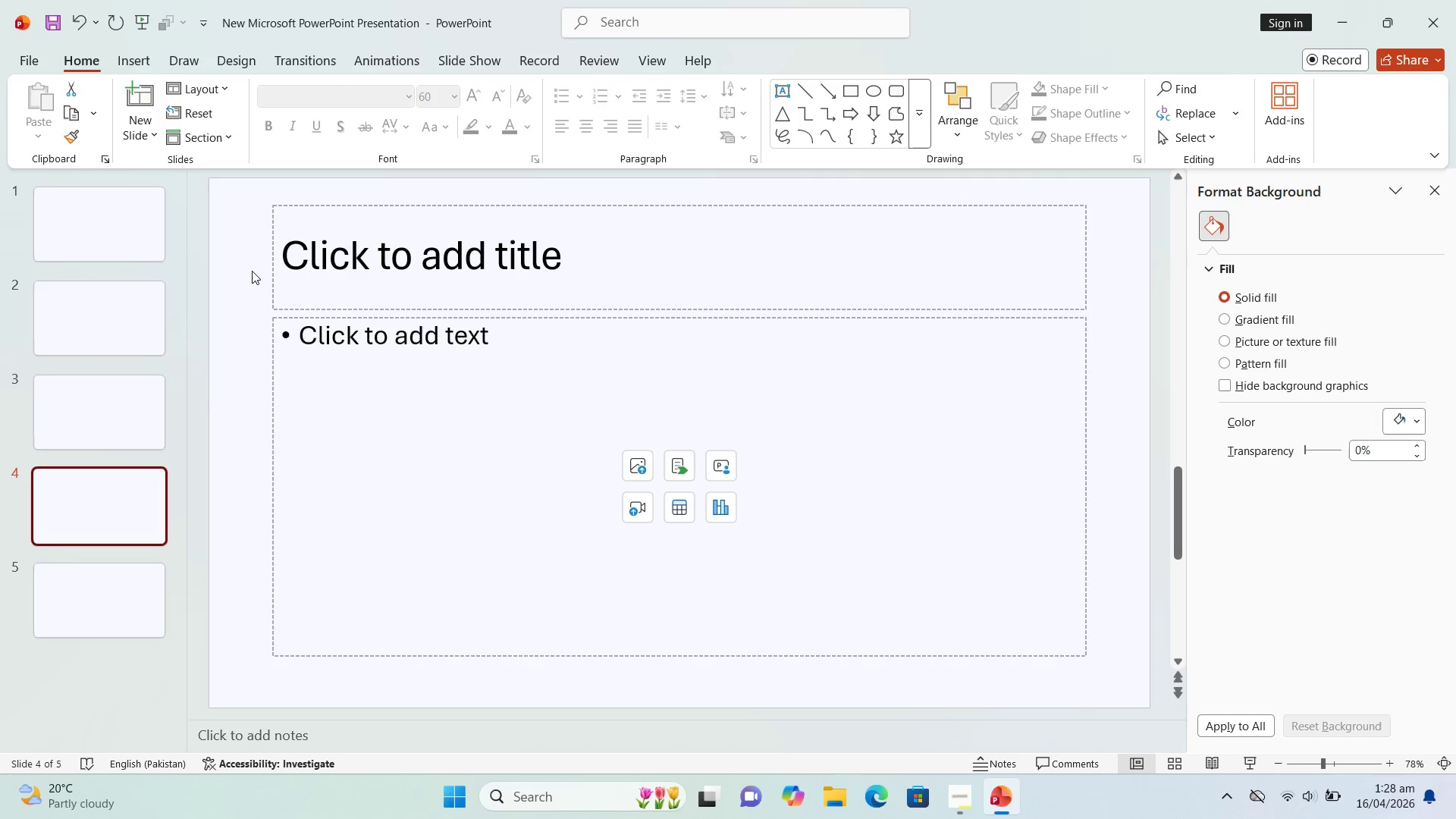 
left_click([250, 272])
 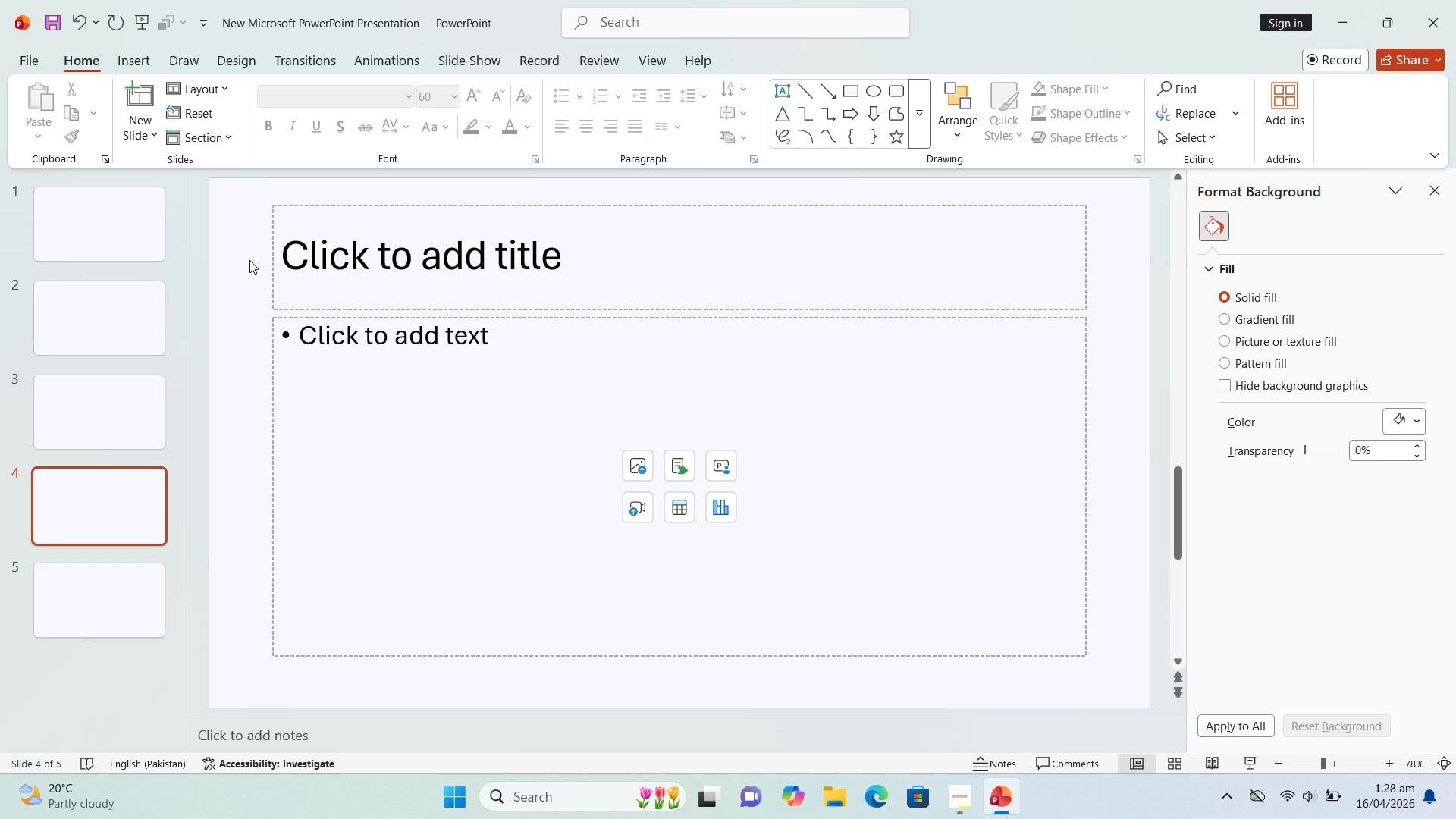 
hold_key(key=ControlLeft, duration=0.69)
 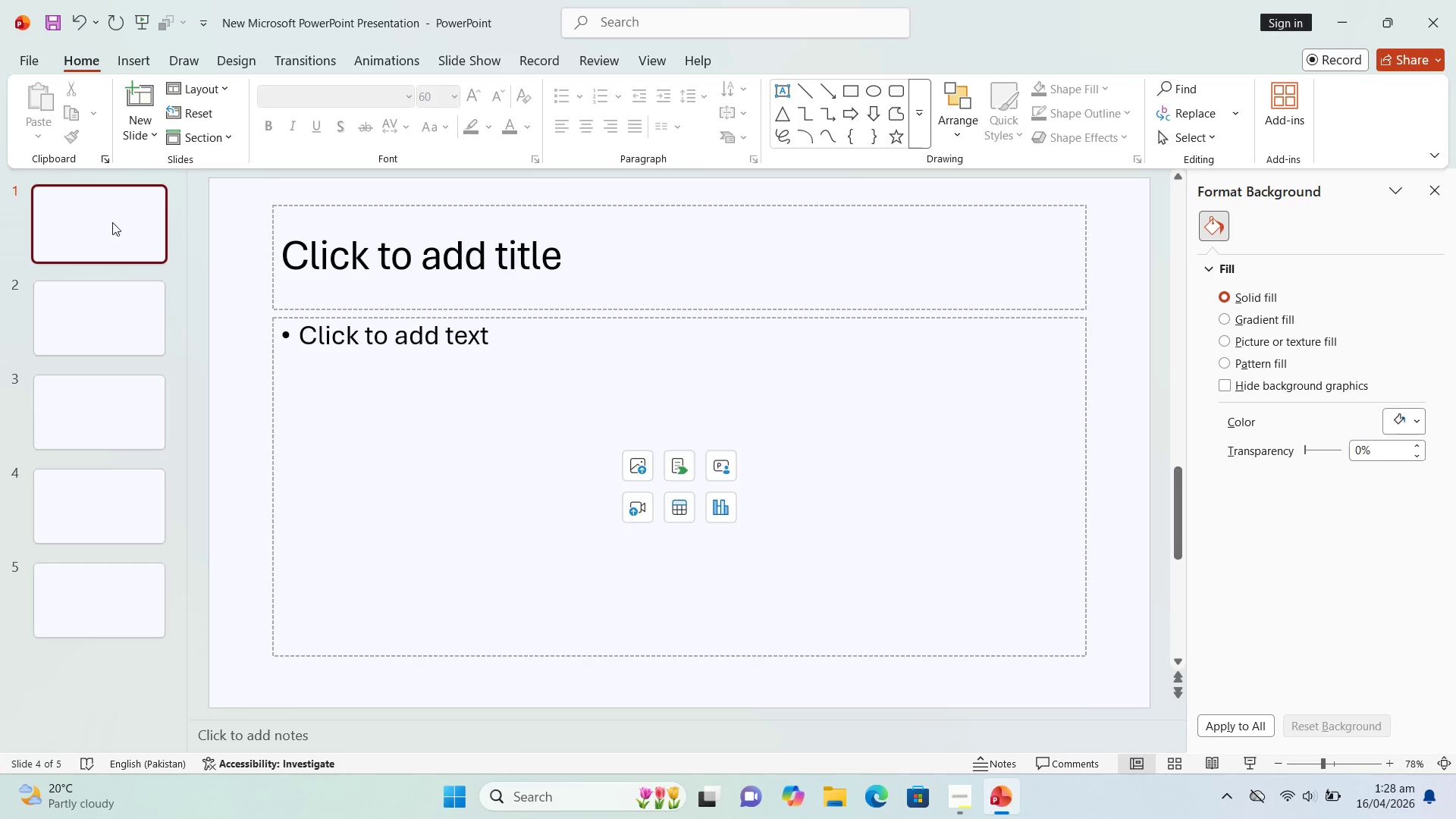 
key(Control+Z)
 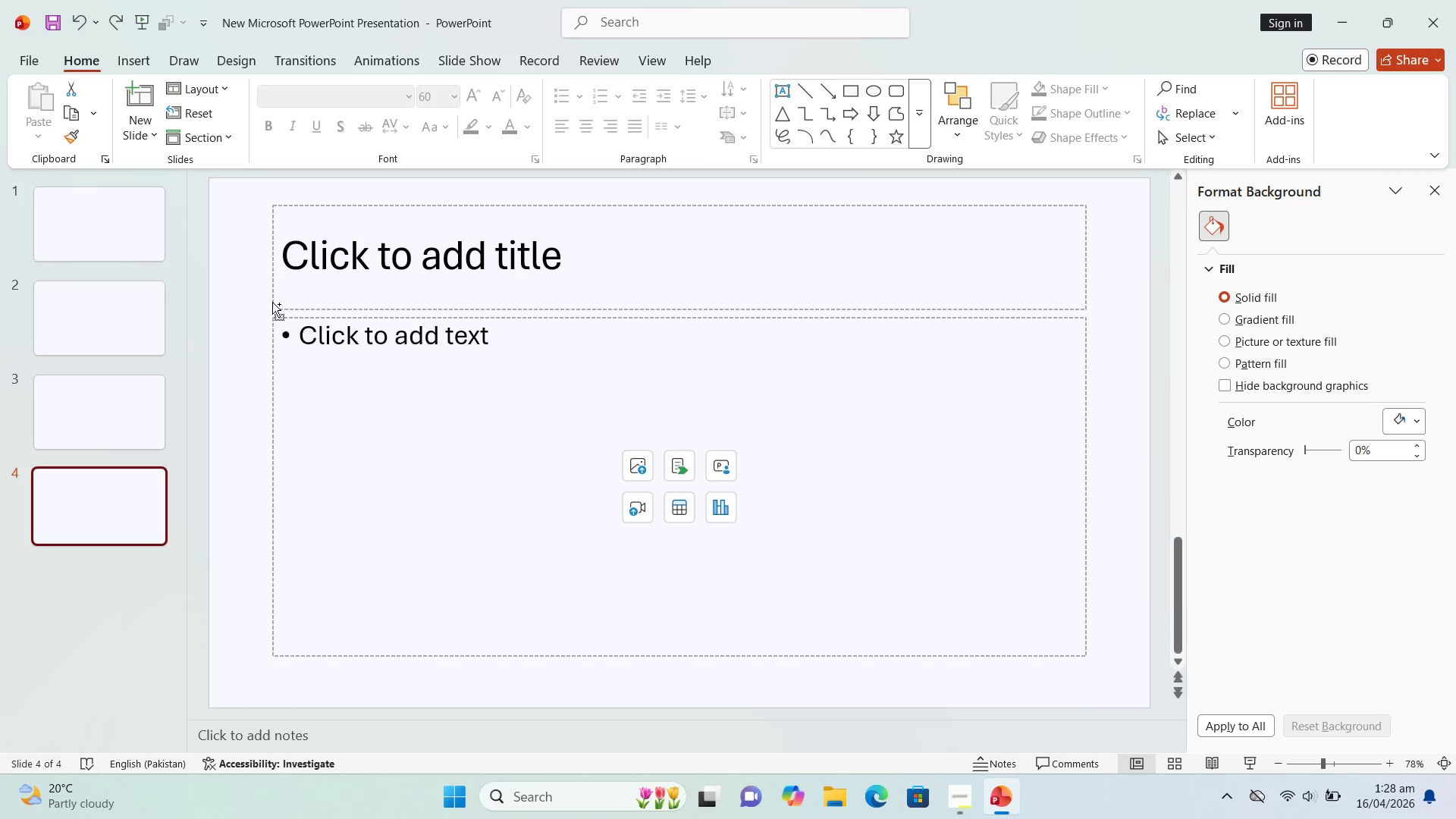 
key(Control+Z)
 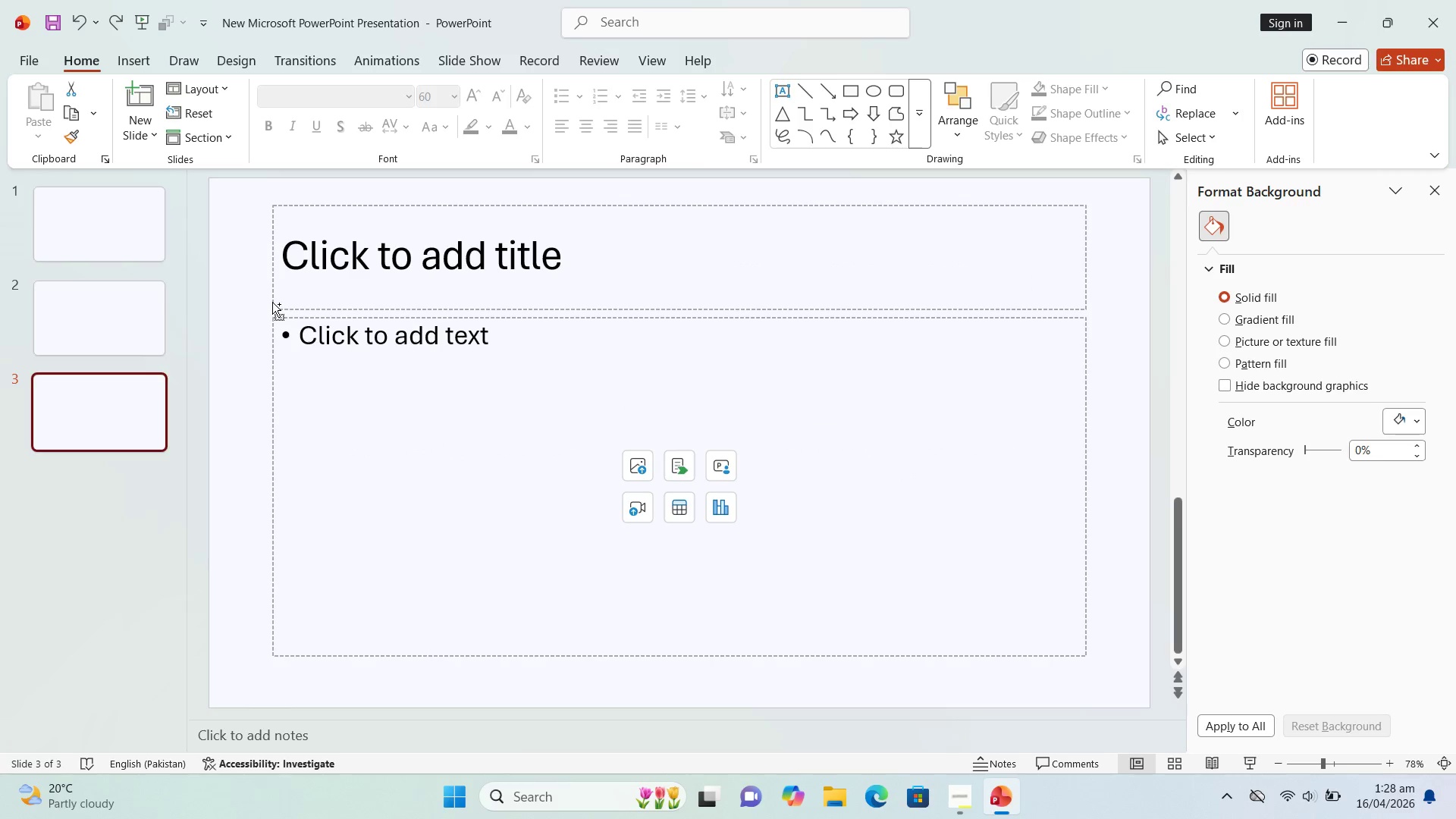 
key(Control+Z)
 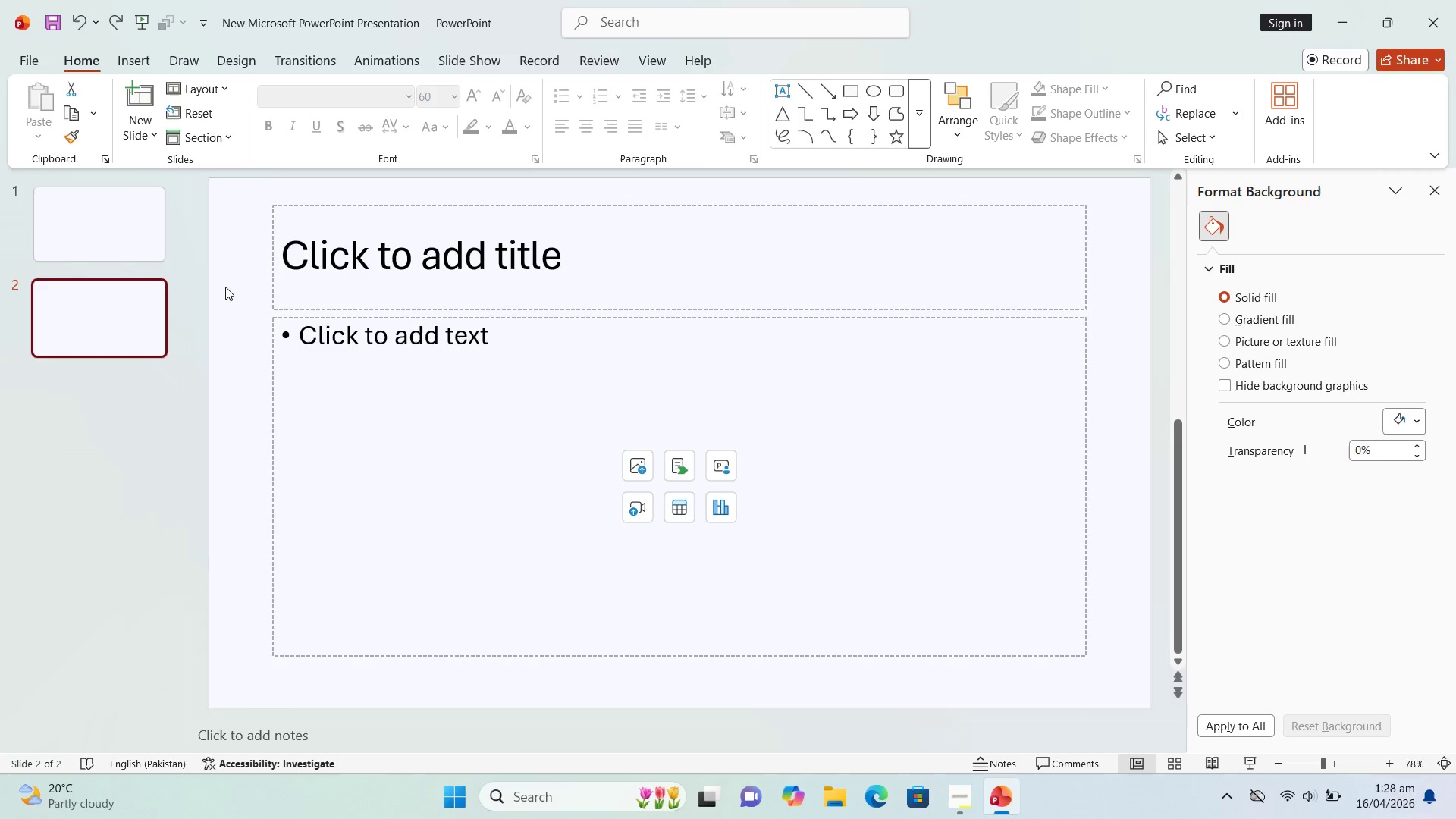 
key(Control+Z)
 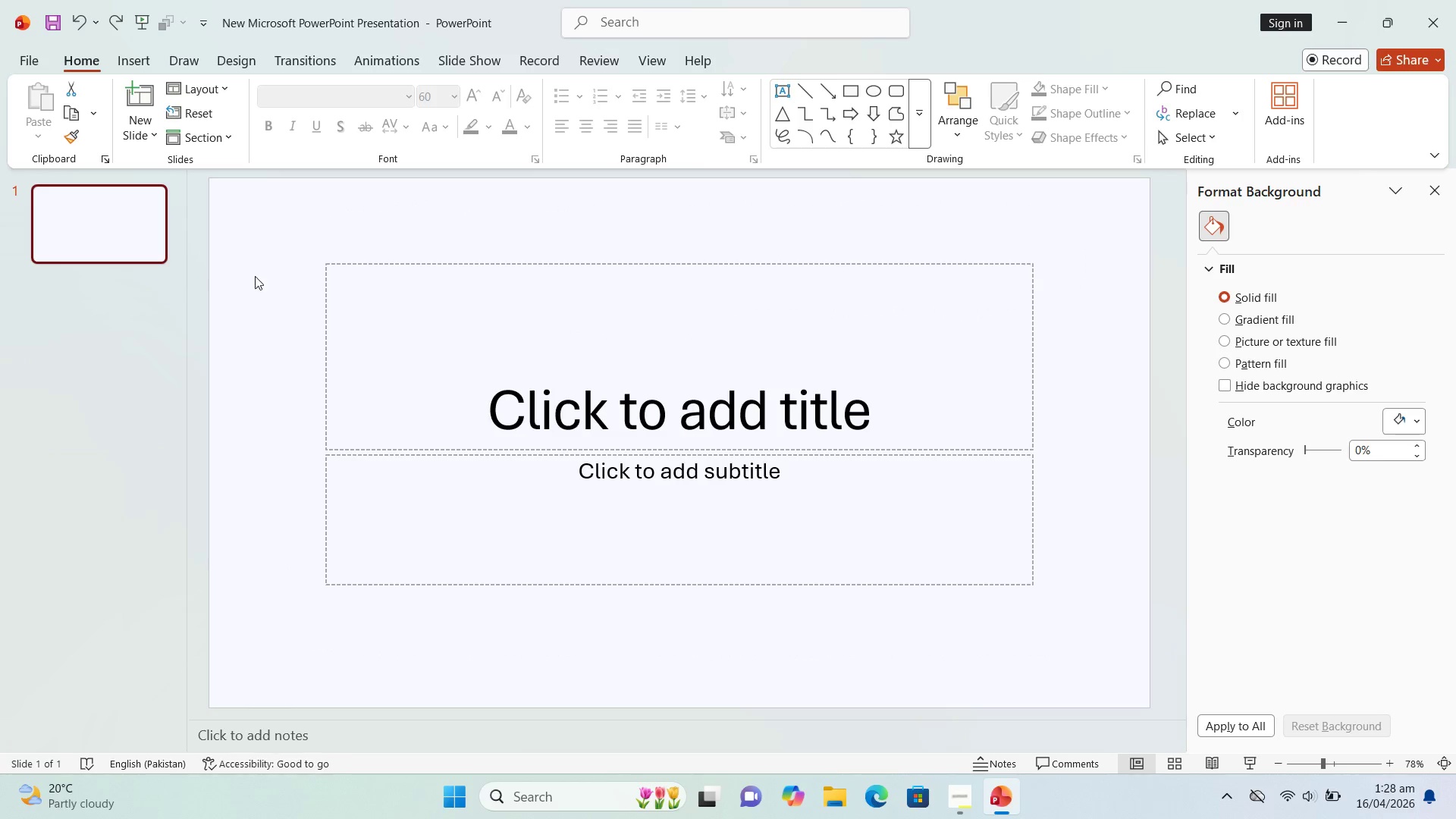 
key(Control+Z)
 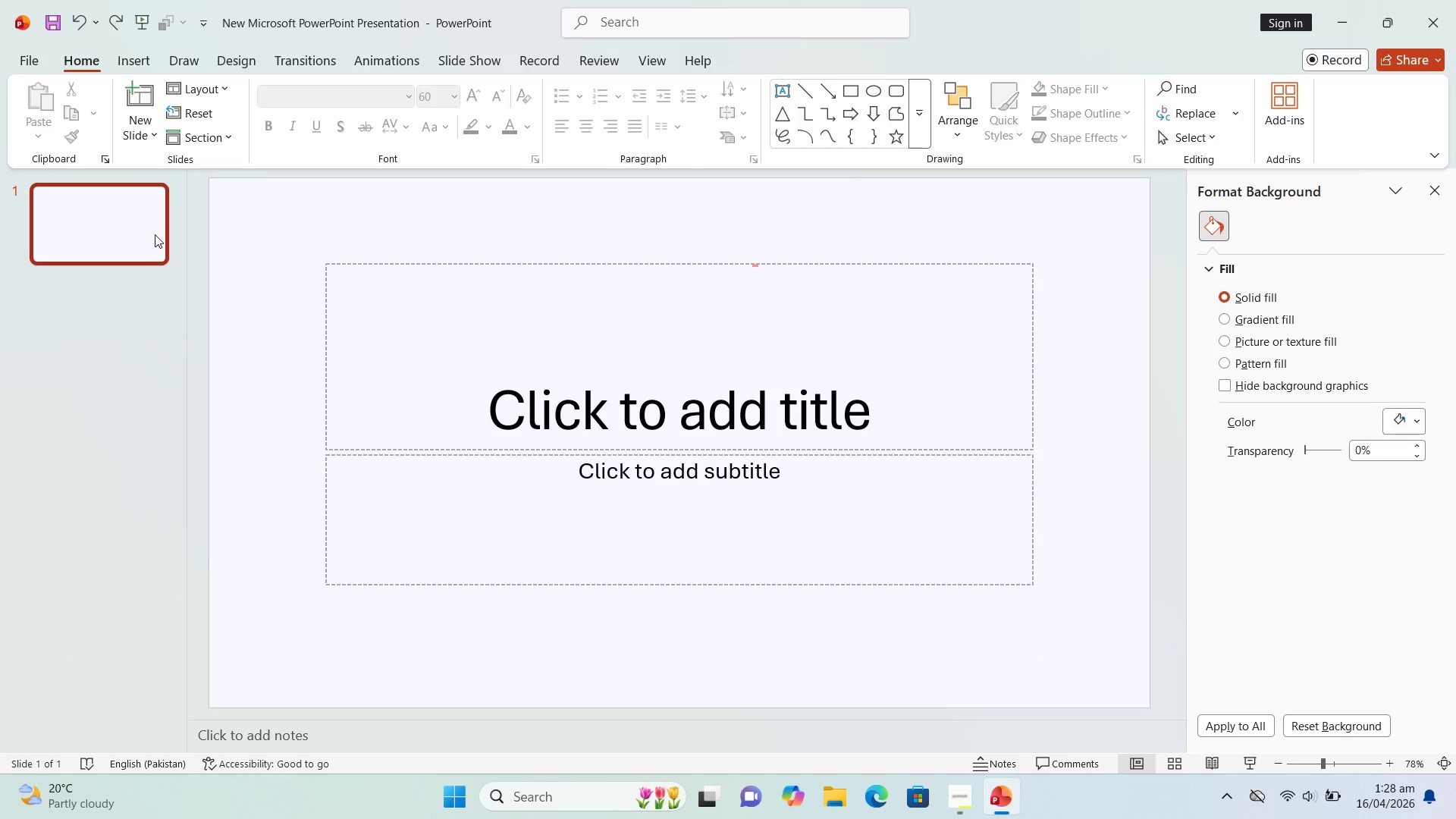 
key(Control+Z)
 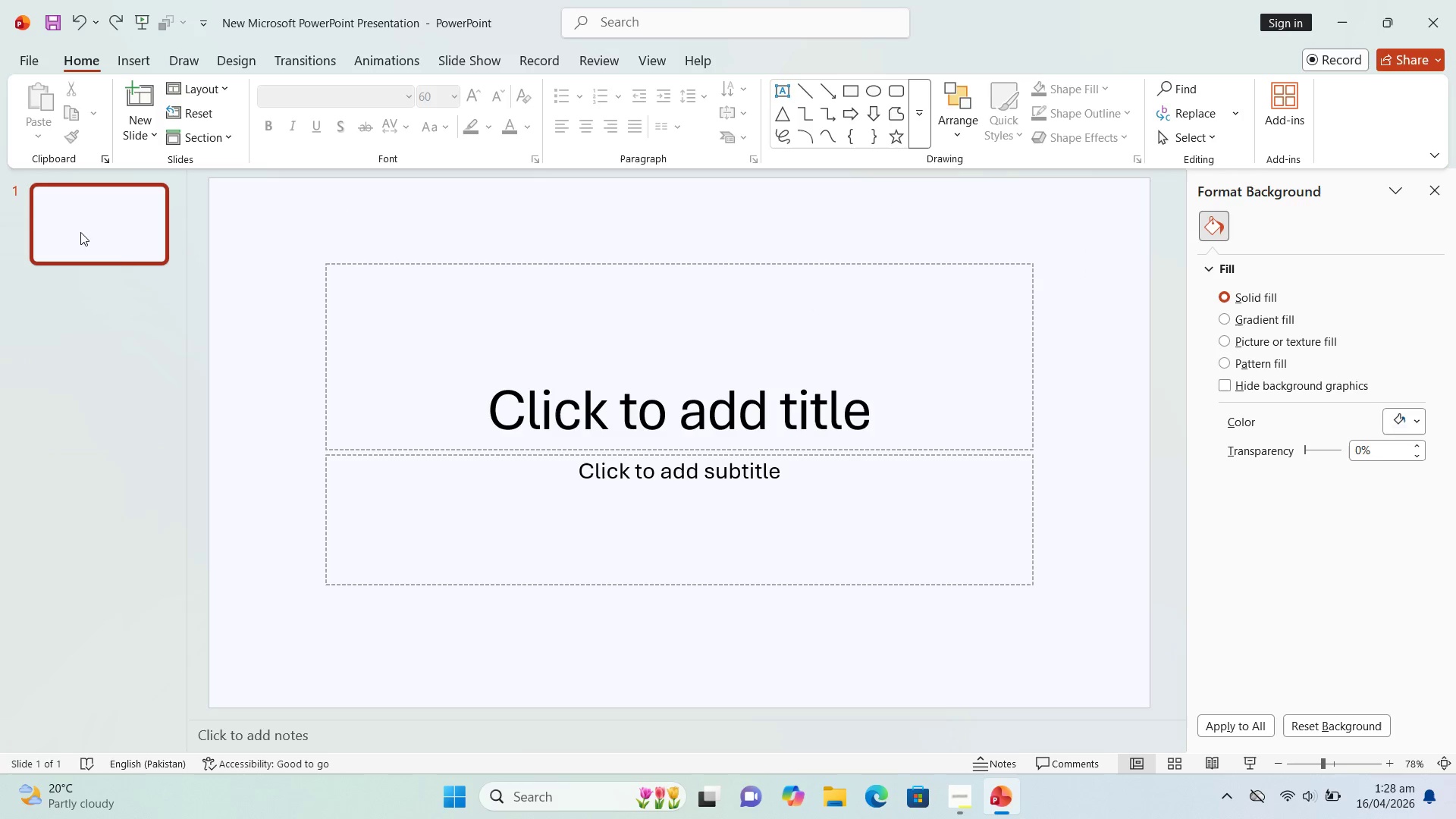 
left_click([80, 231])
 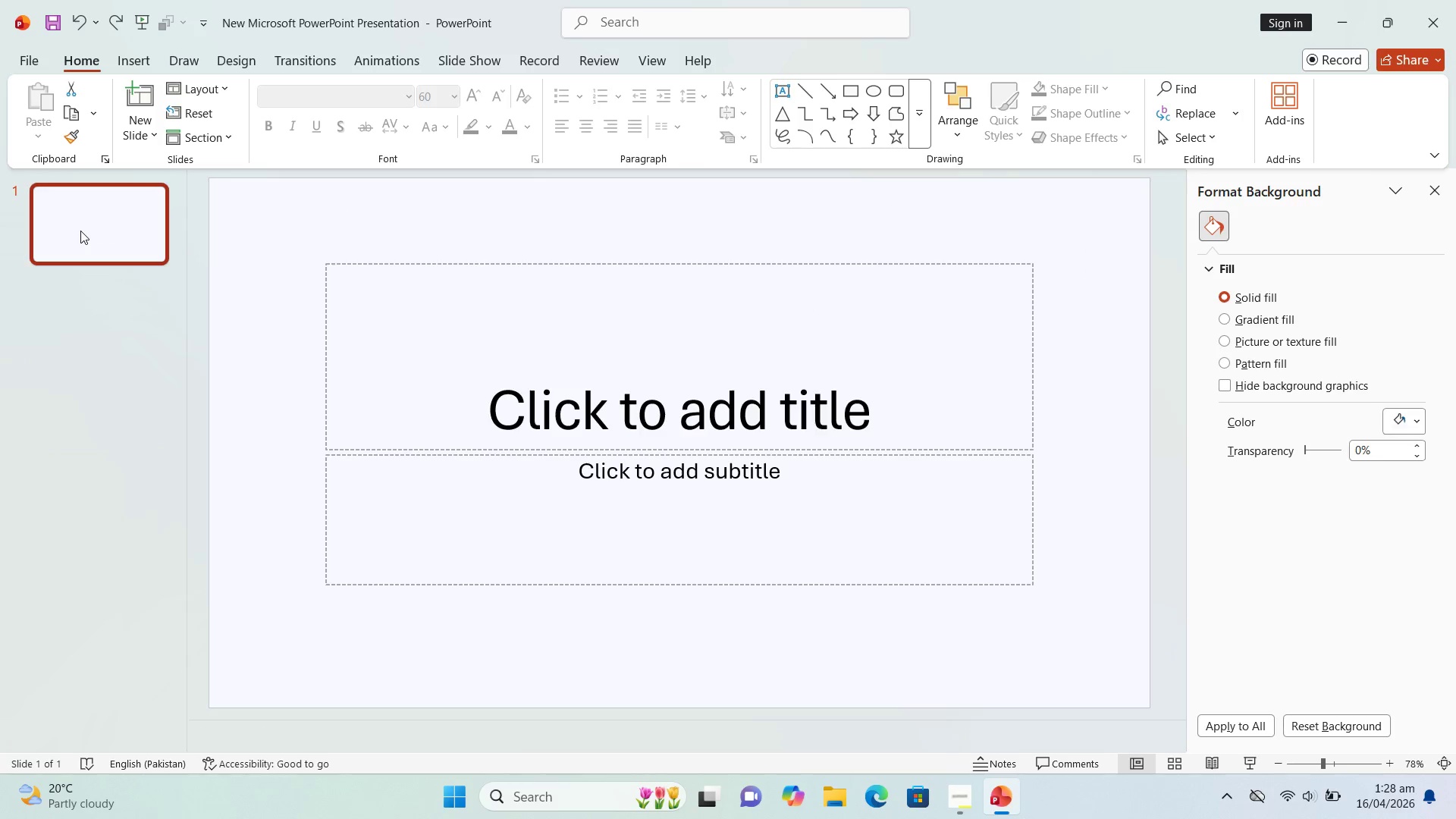 
key(Enter)
 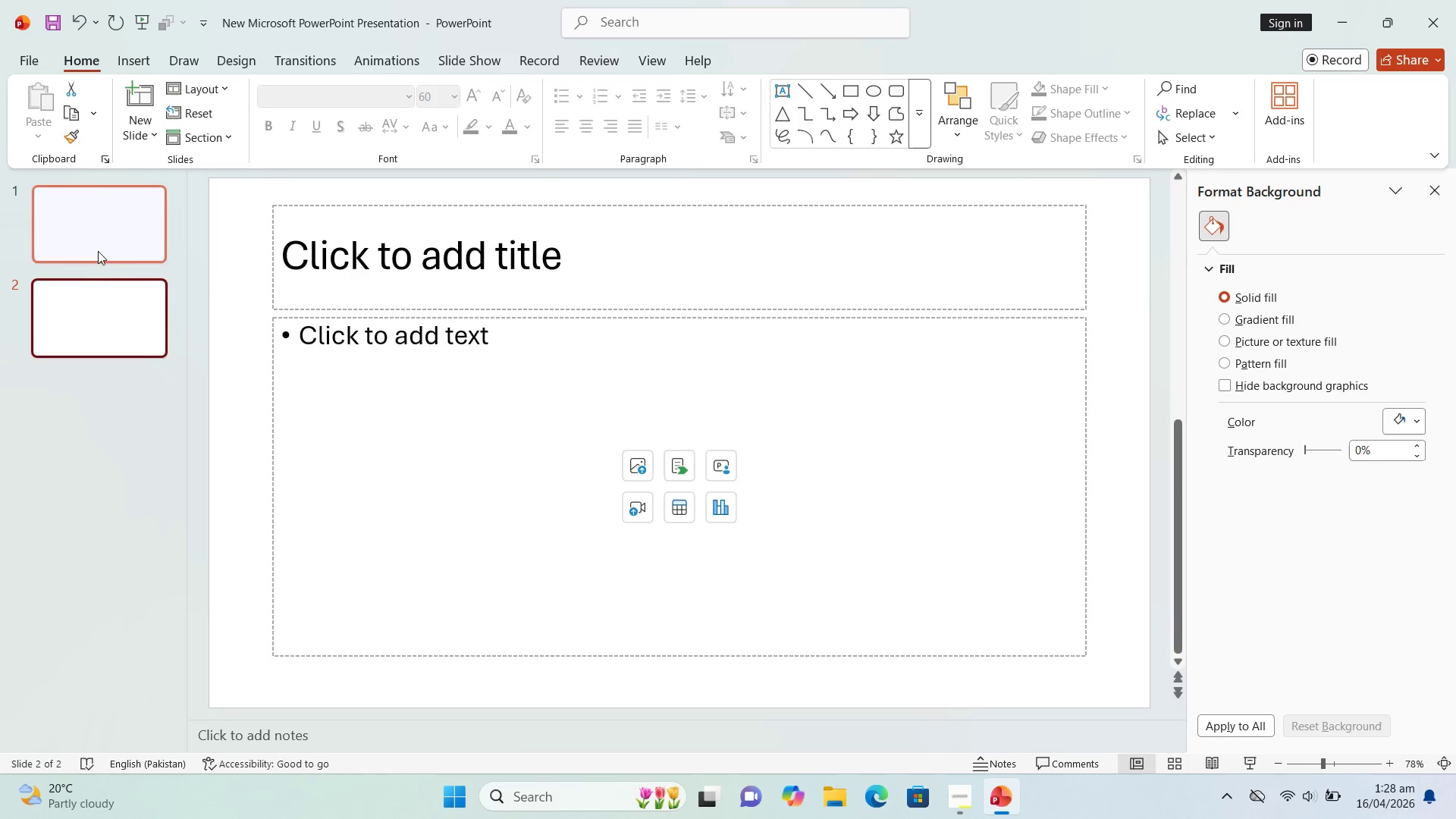 
key(Enter)
 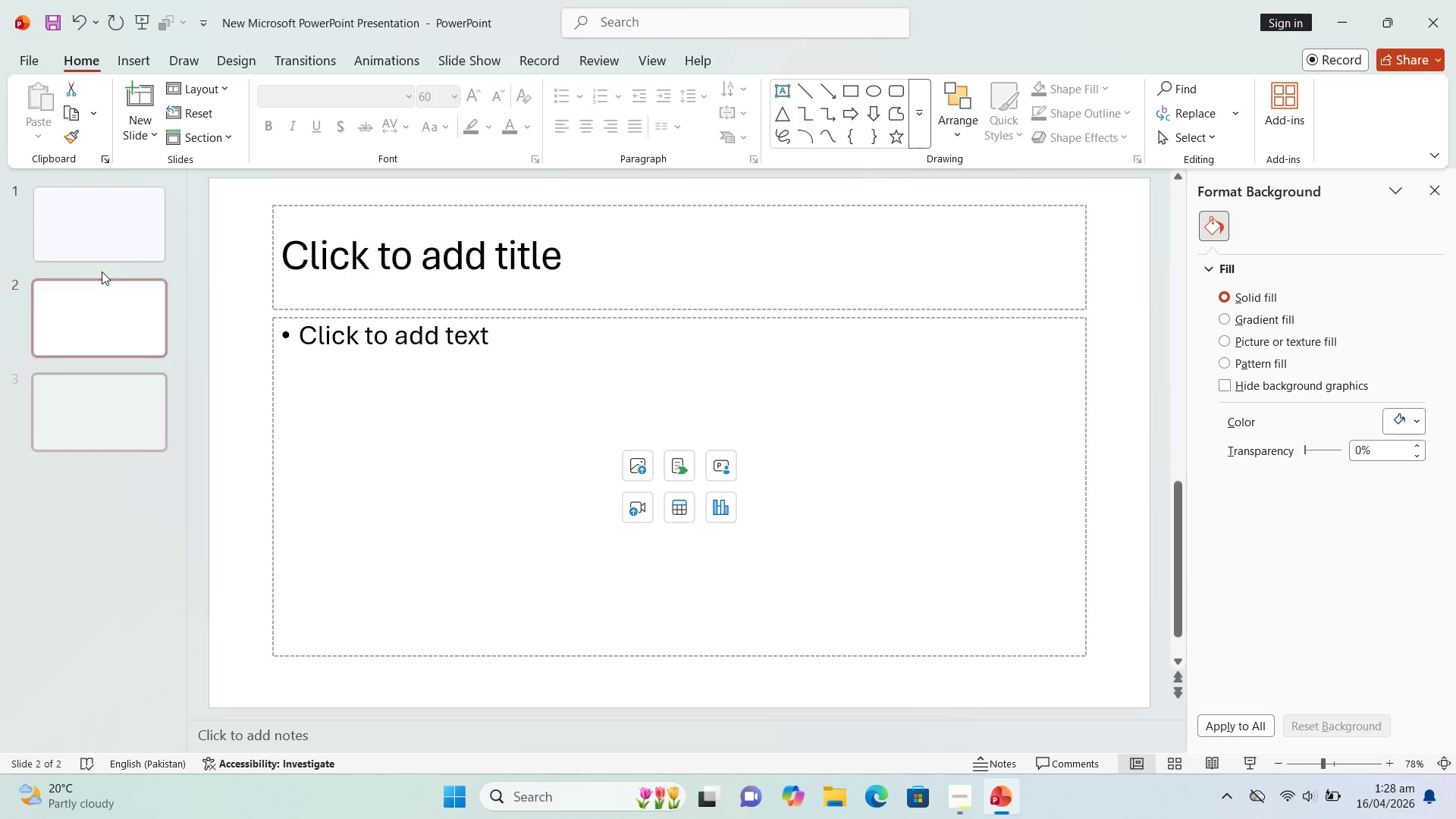 
key(Enter)
 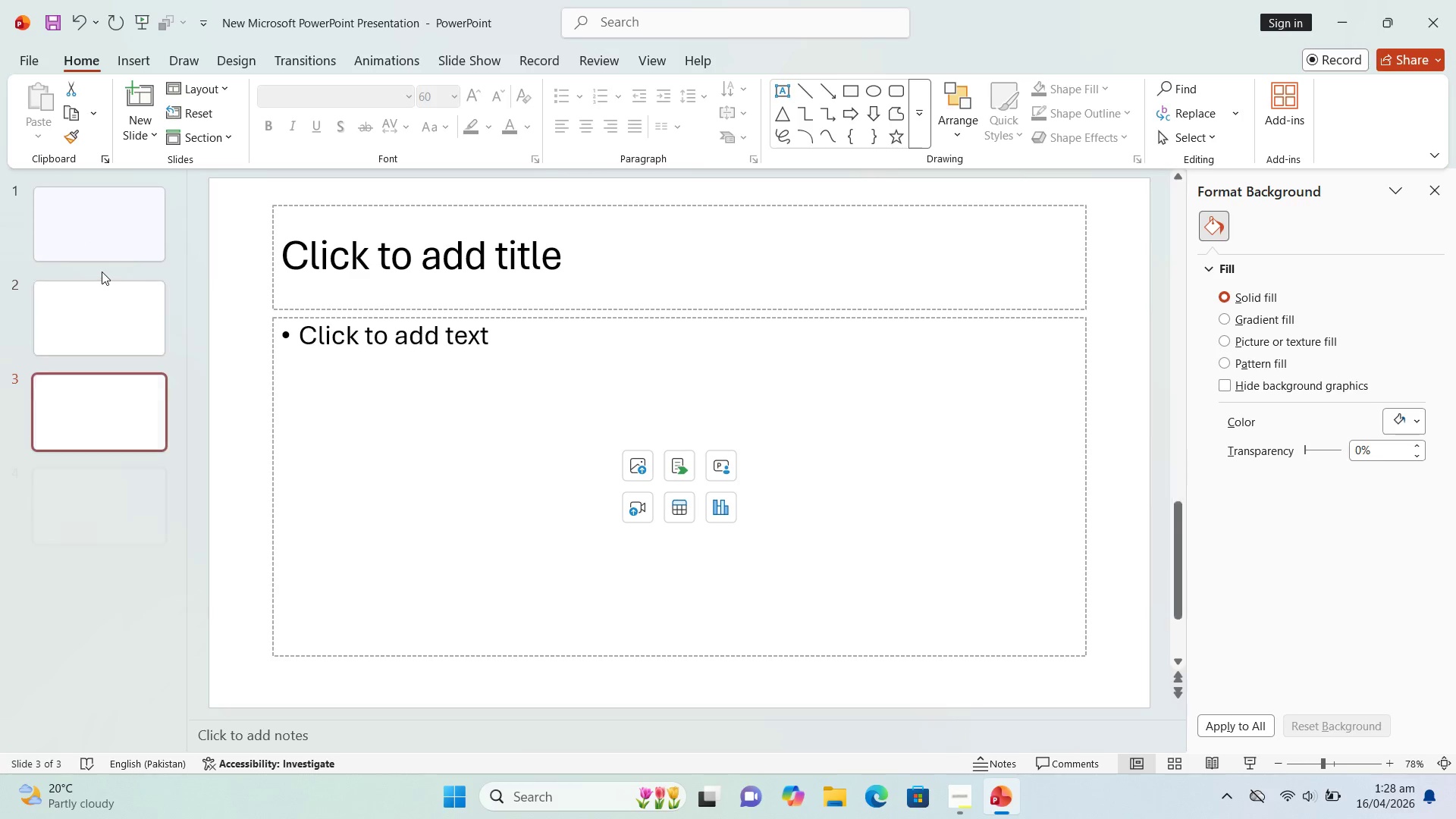 
key(Enter)
 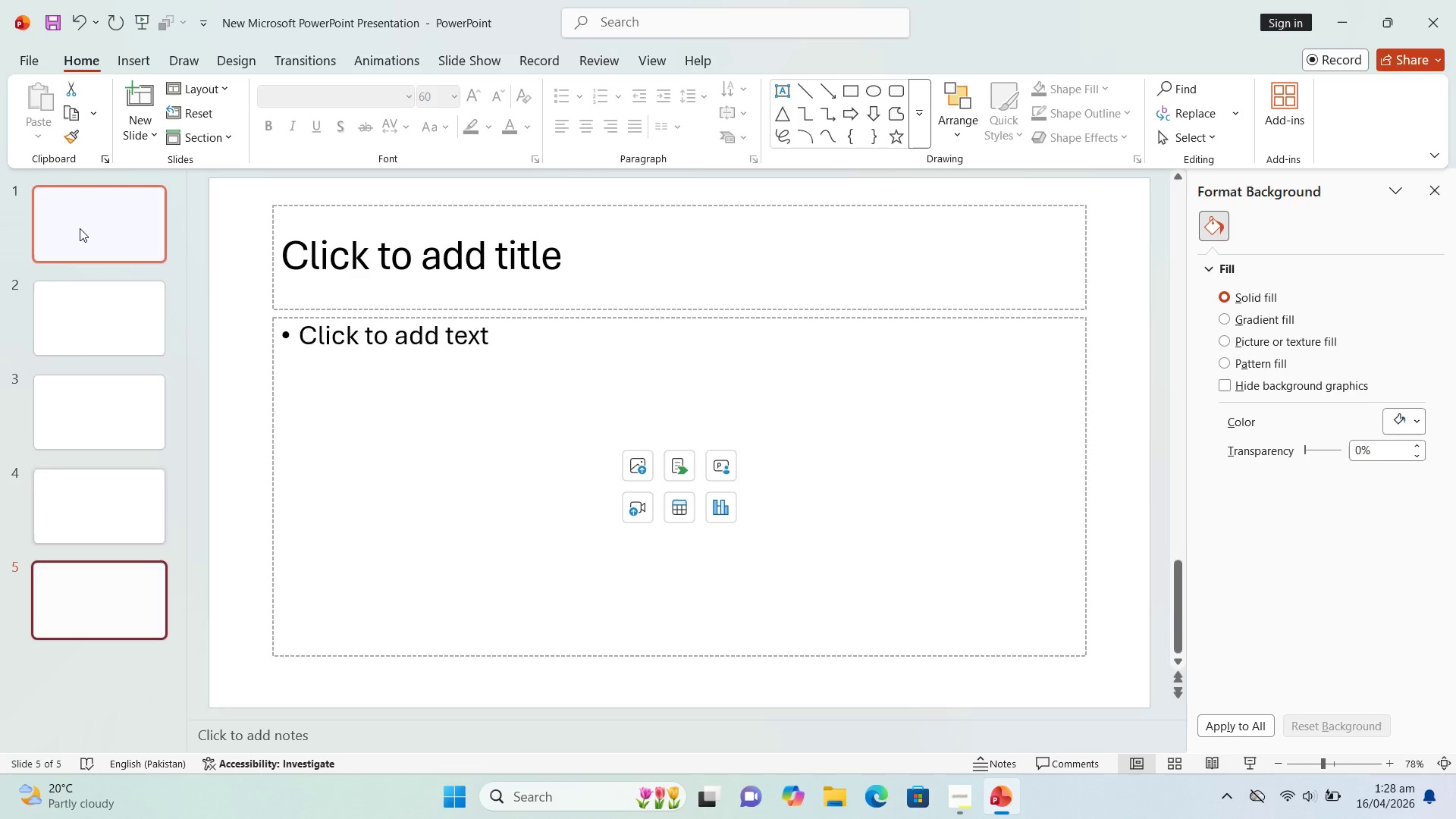 
left_click([82, 229])
 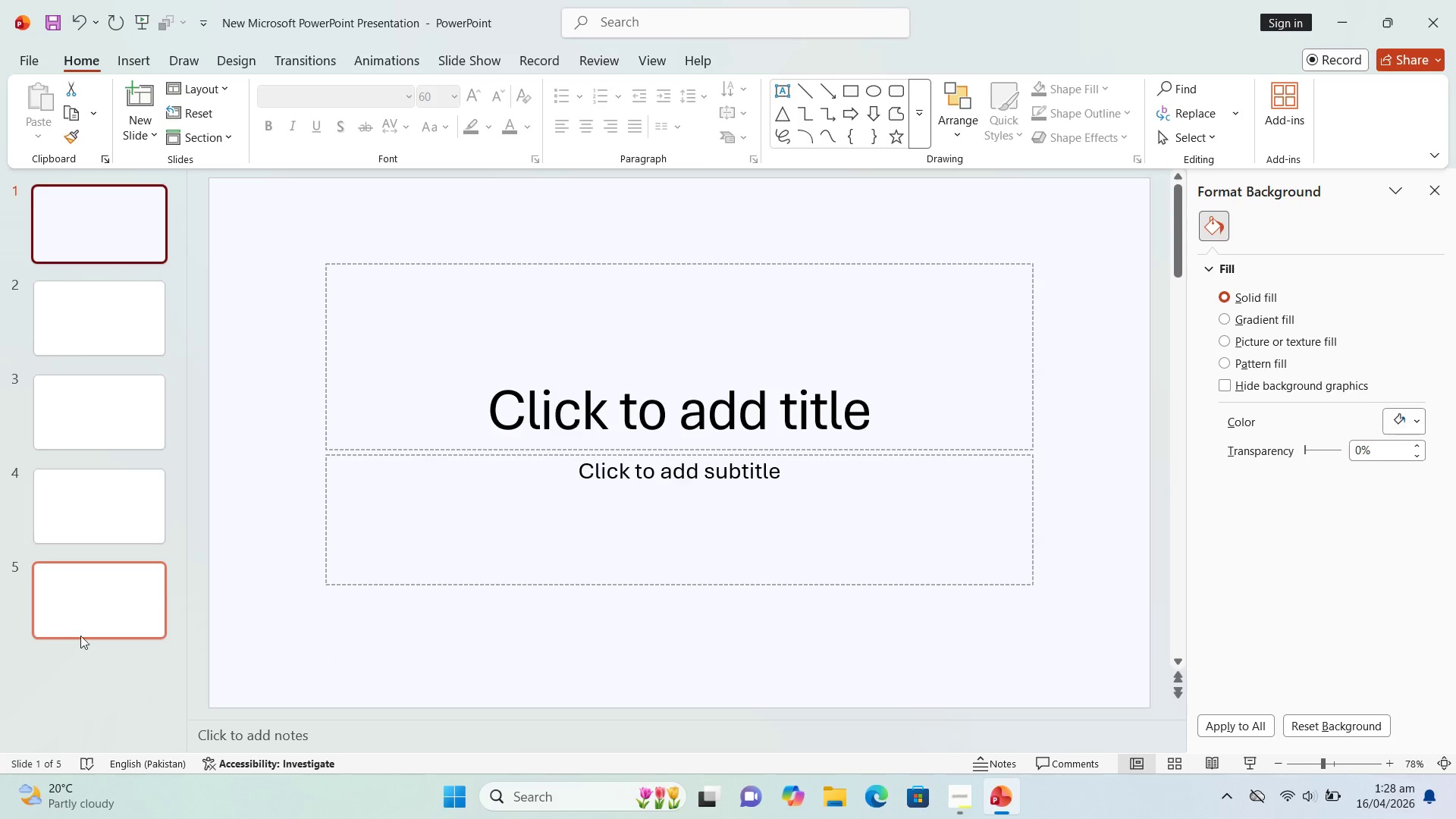 
left_click([89, 610])
 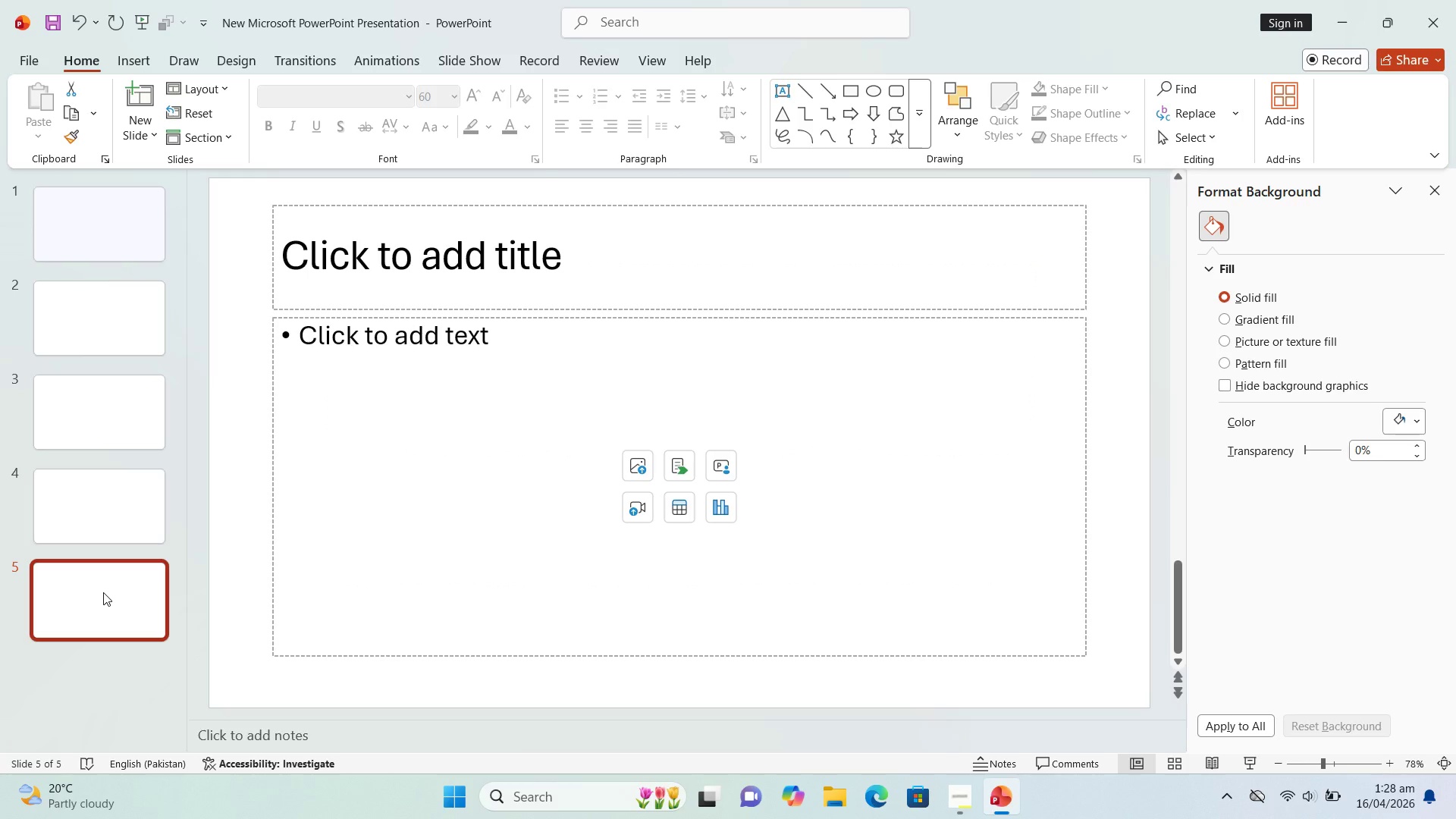 
key(Enter)
 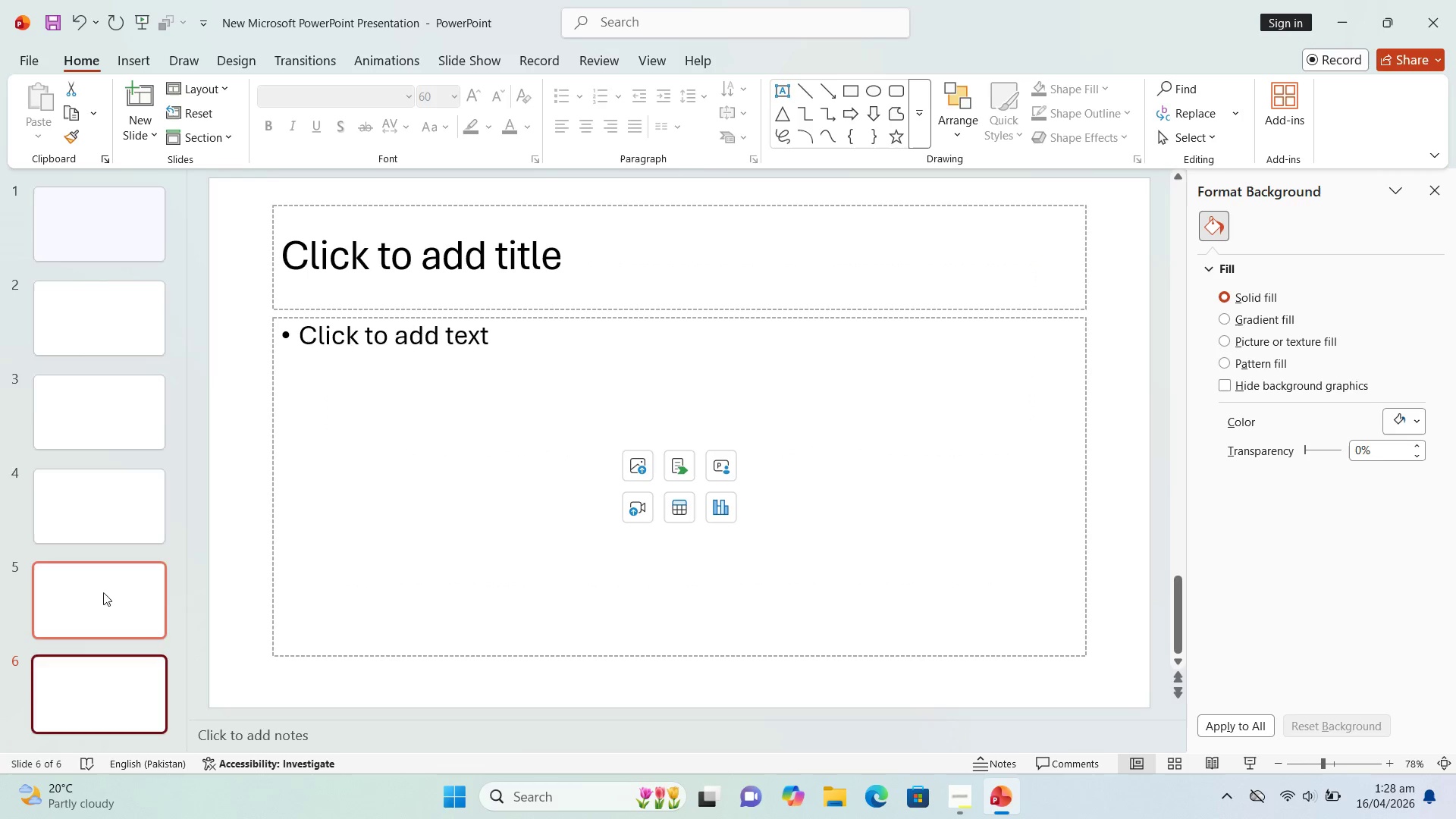 
key(Enter)
 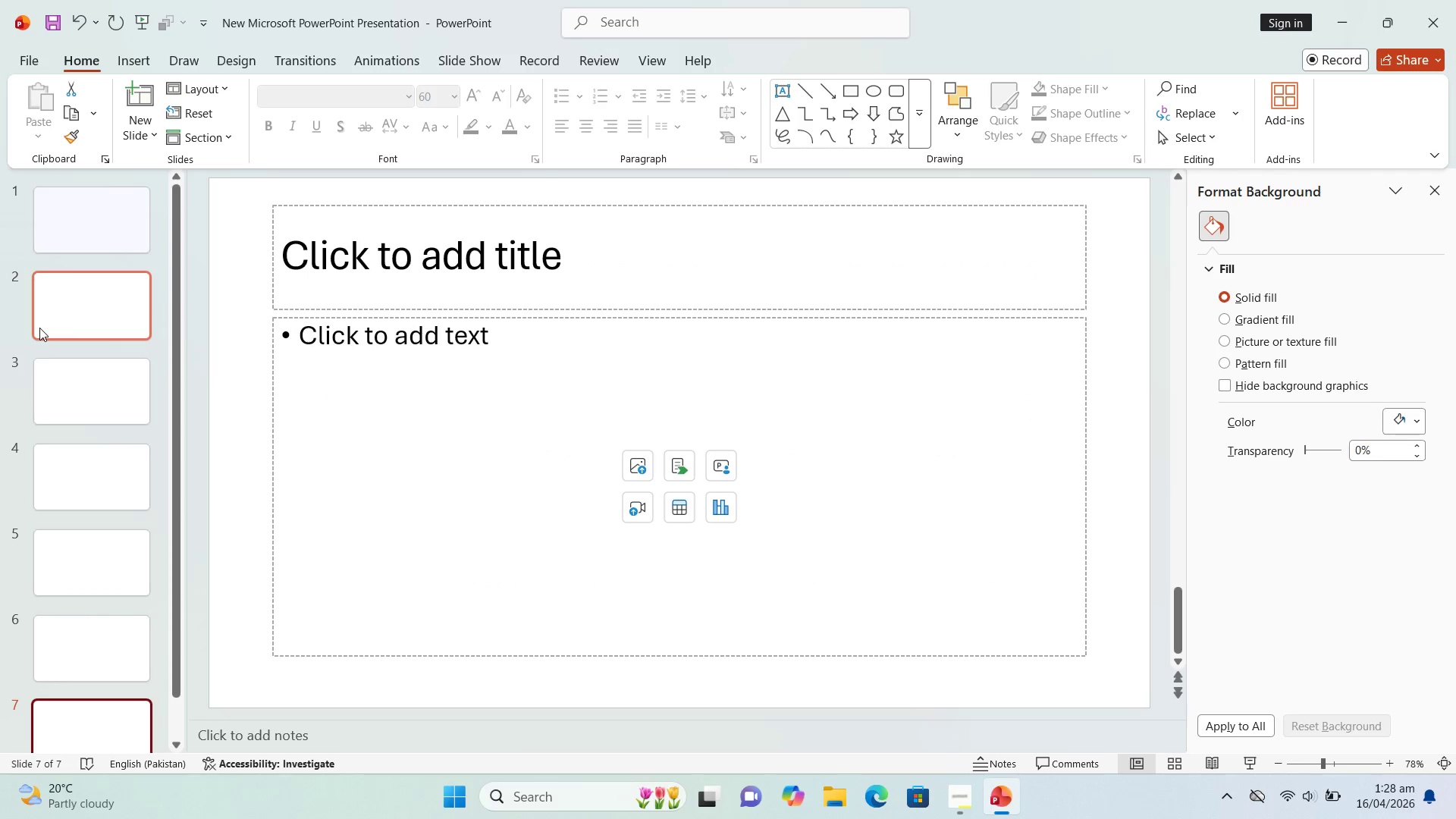 
scroll: coordinate [41, 349], scroll_direction: up, amount: 6.0
 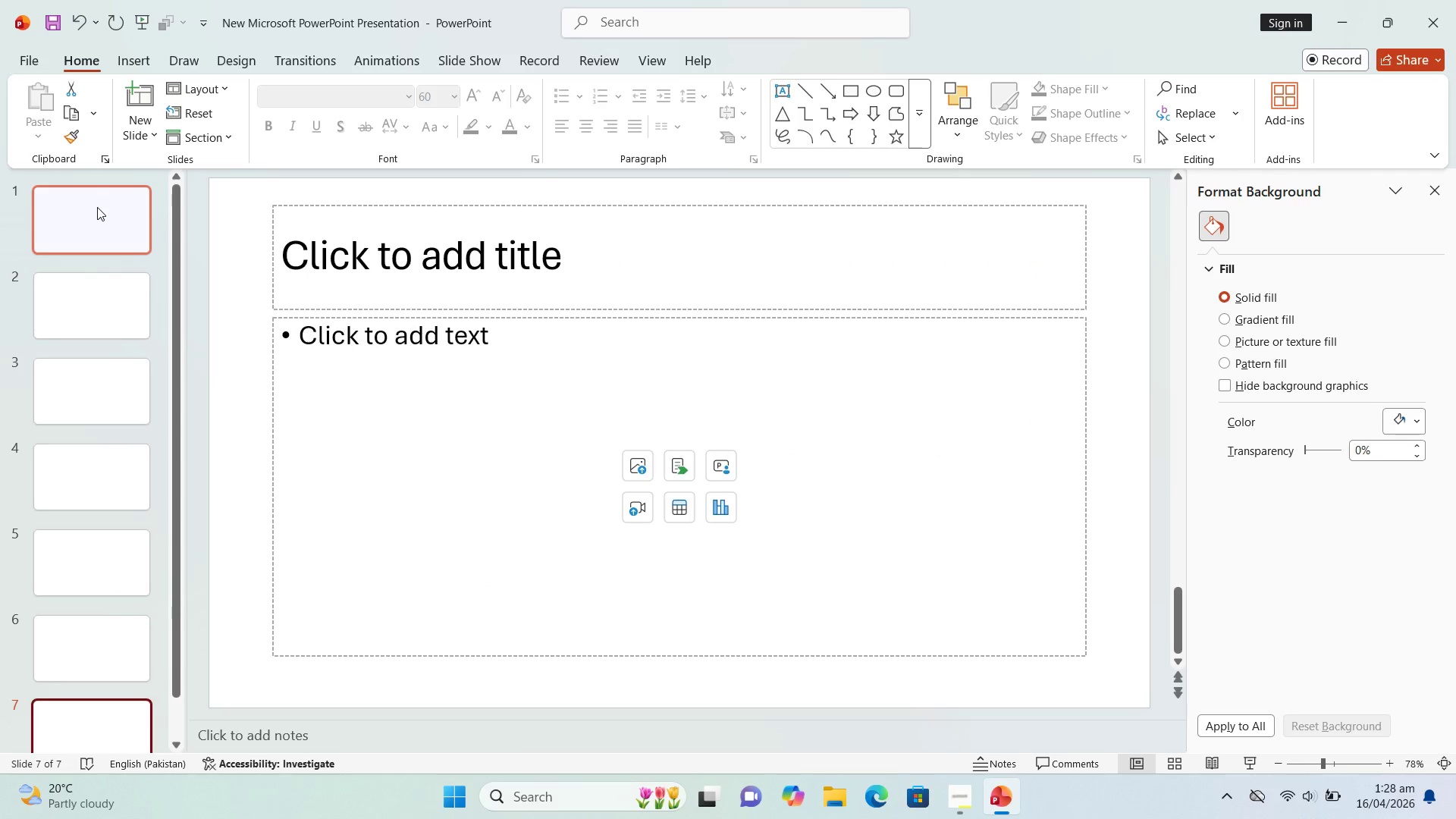 
left_click([97, 210])
 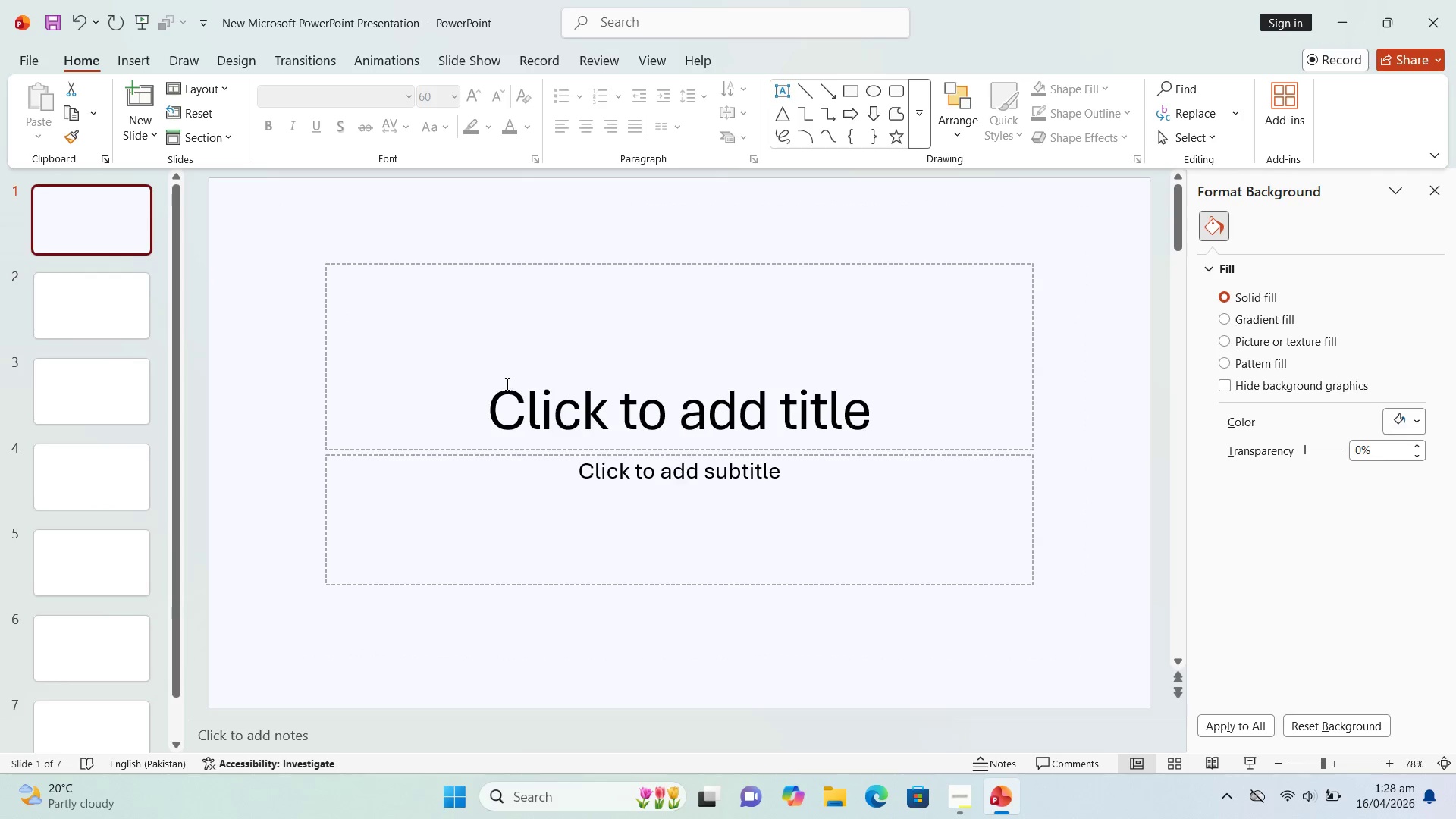 
left_click([506, 382])
 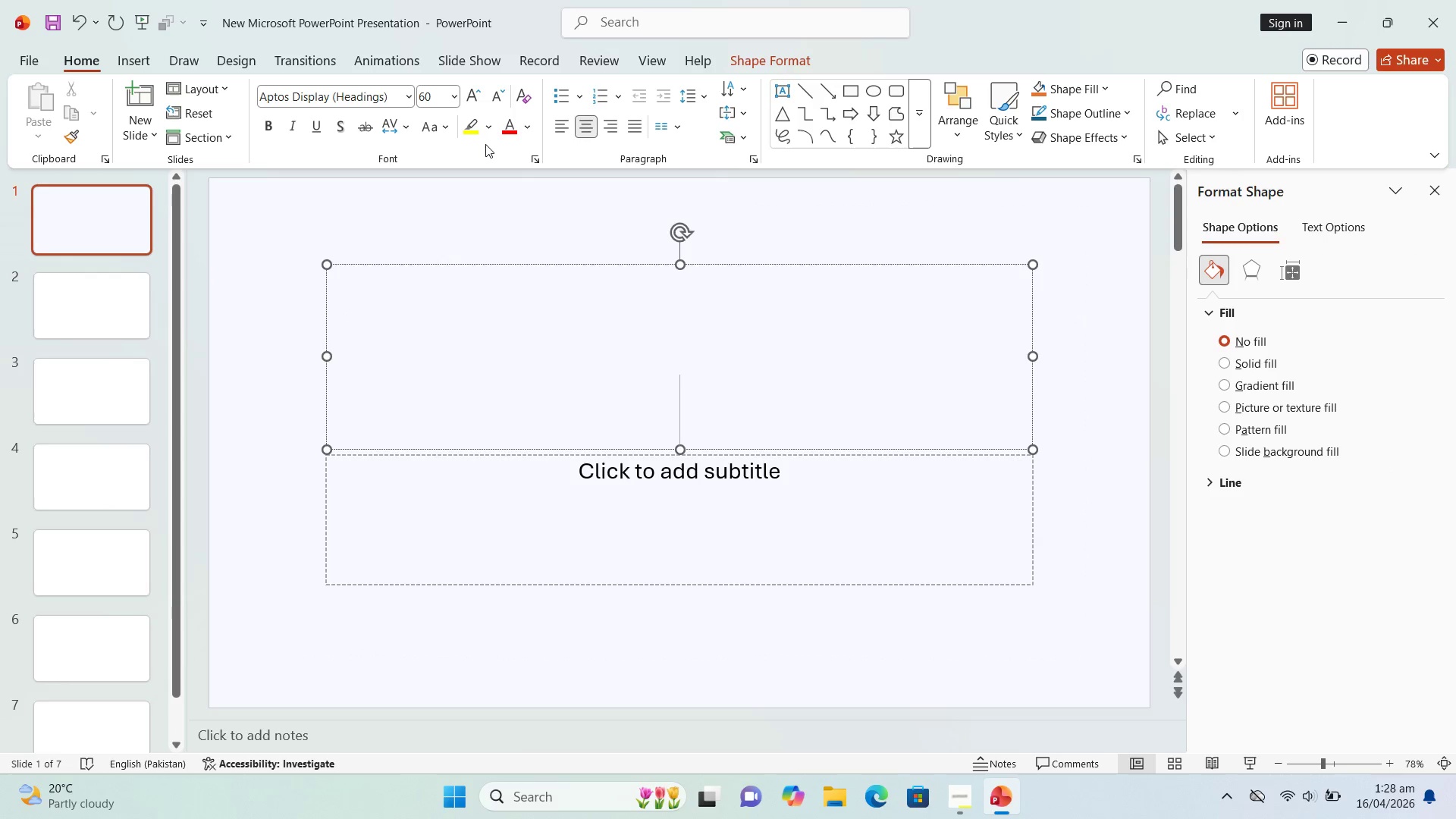 
wait(6.12)
 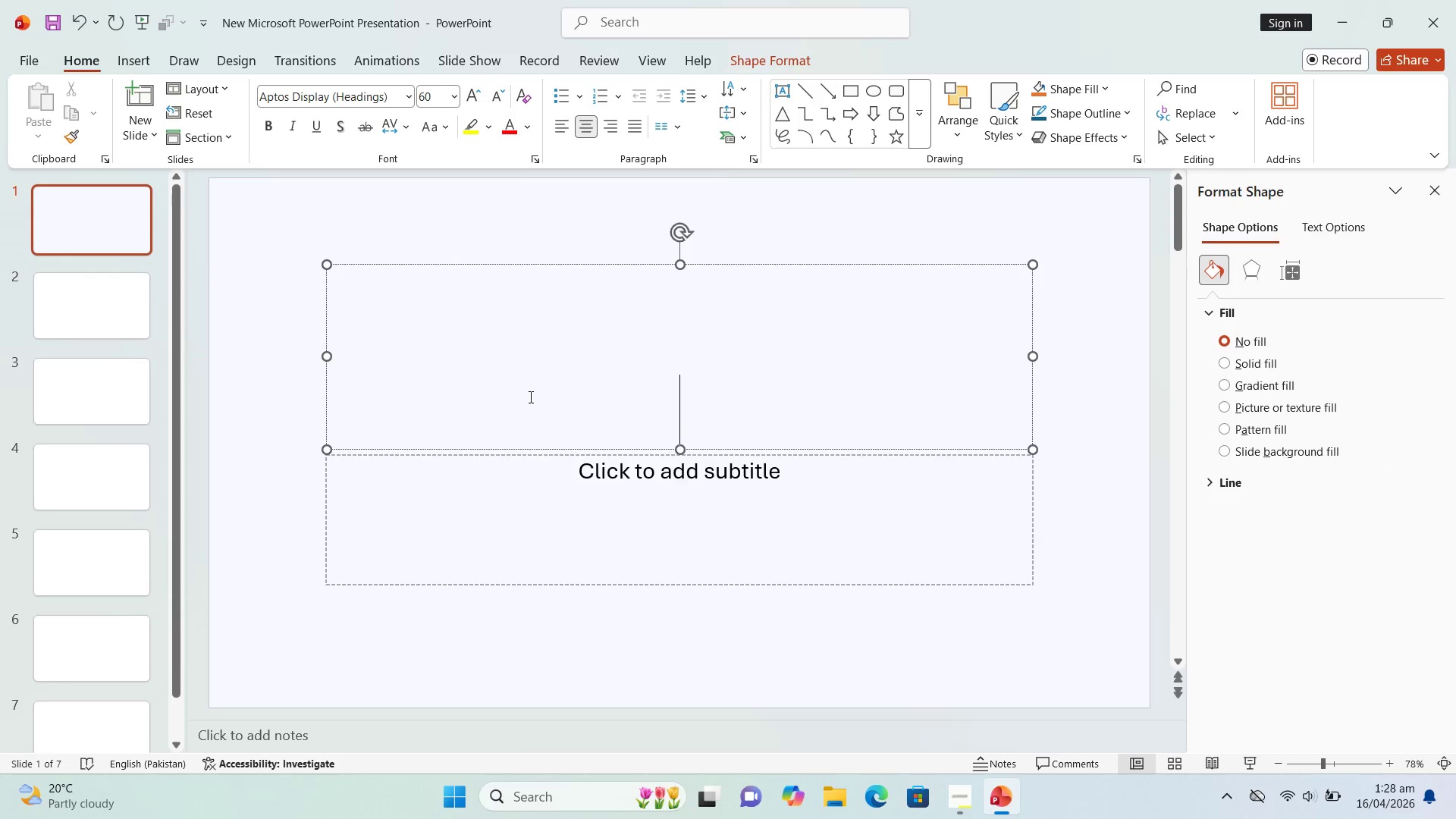 
left_click([531, 128])
 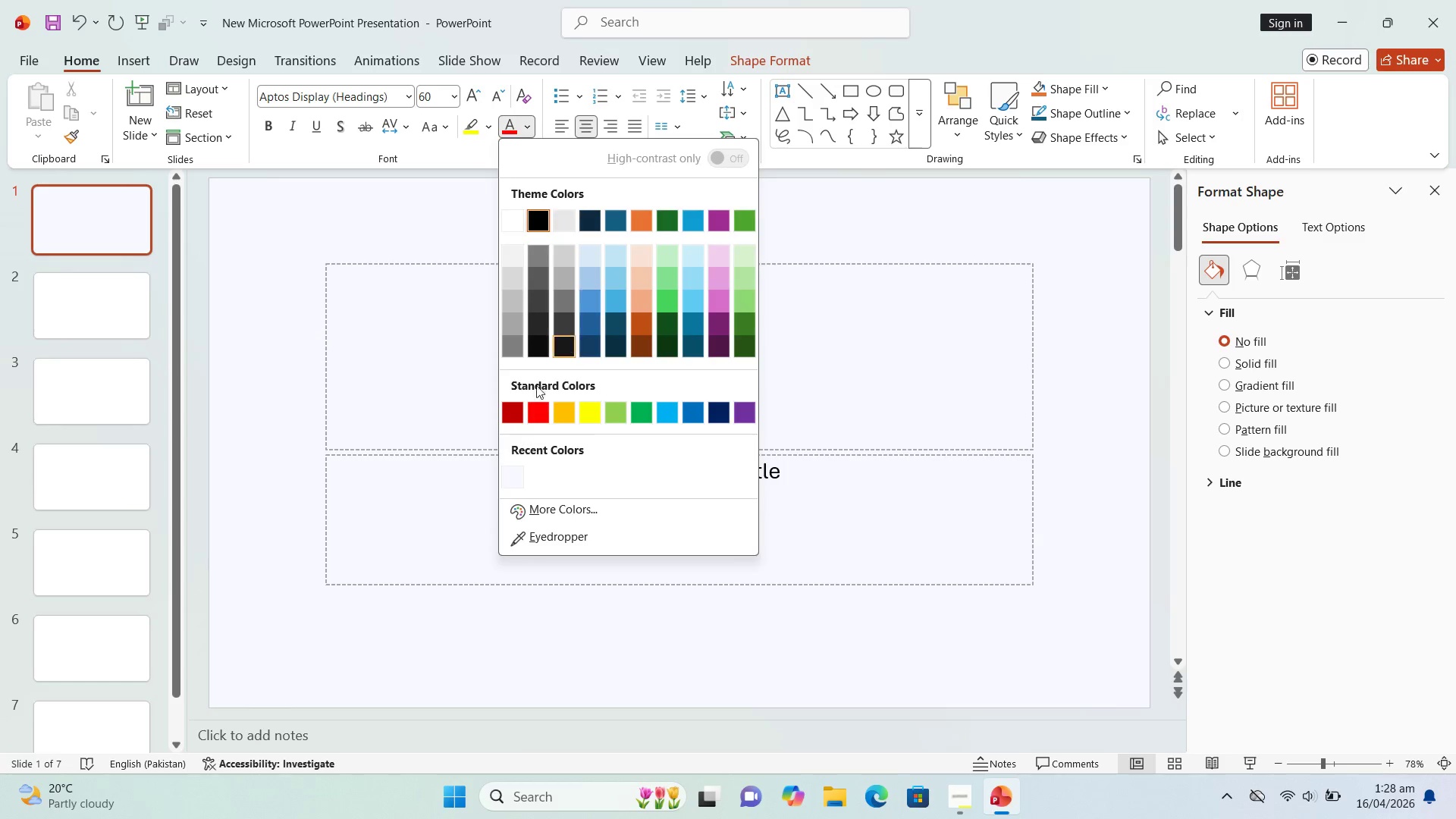 
left_click([550, 516])
 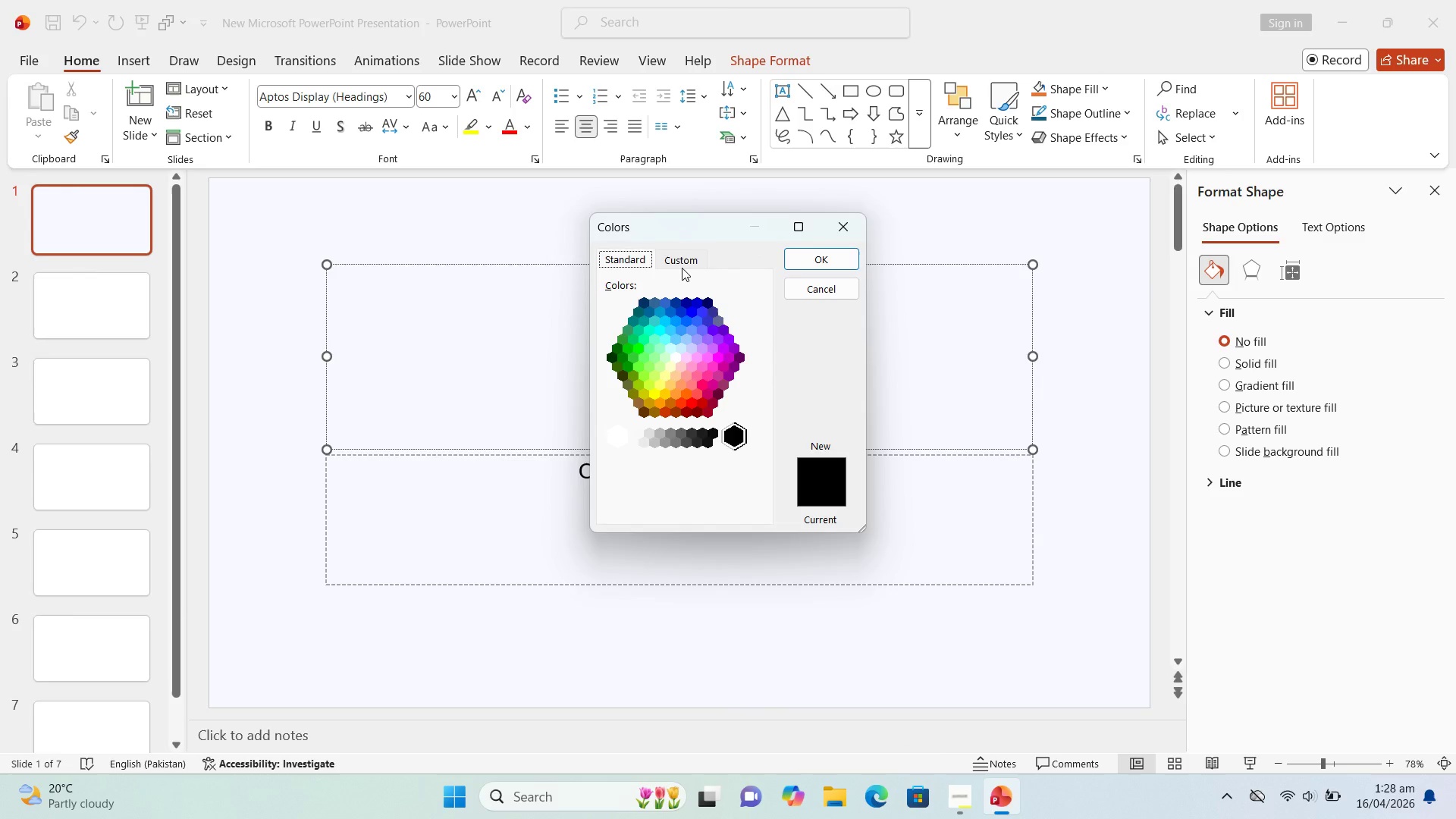 
left_click([682, 264])
 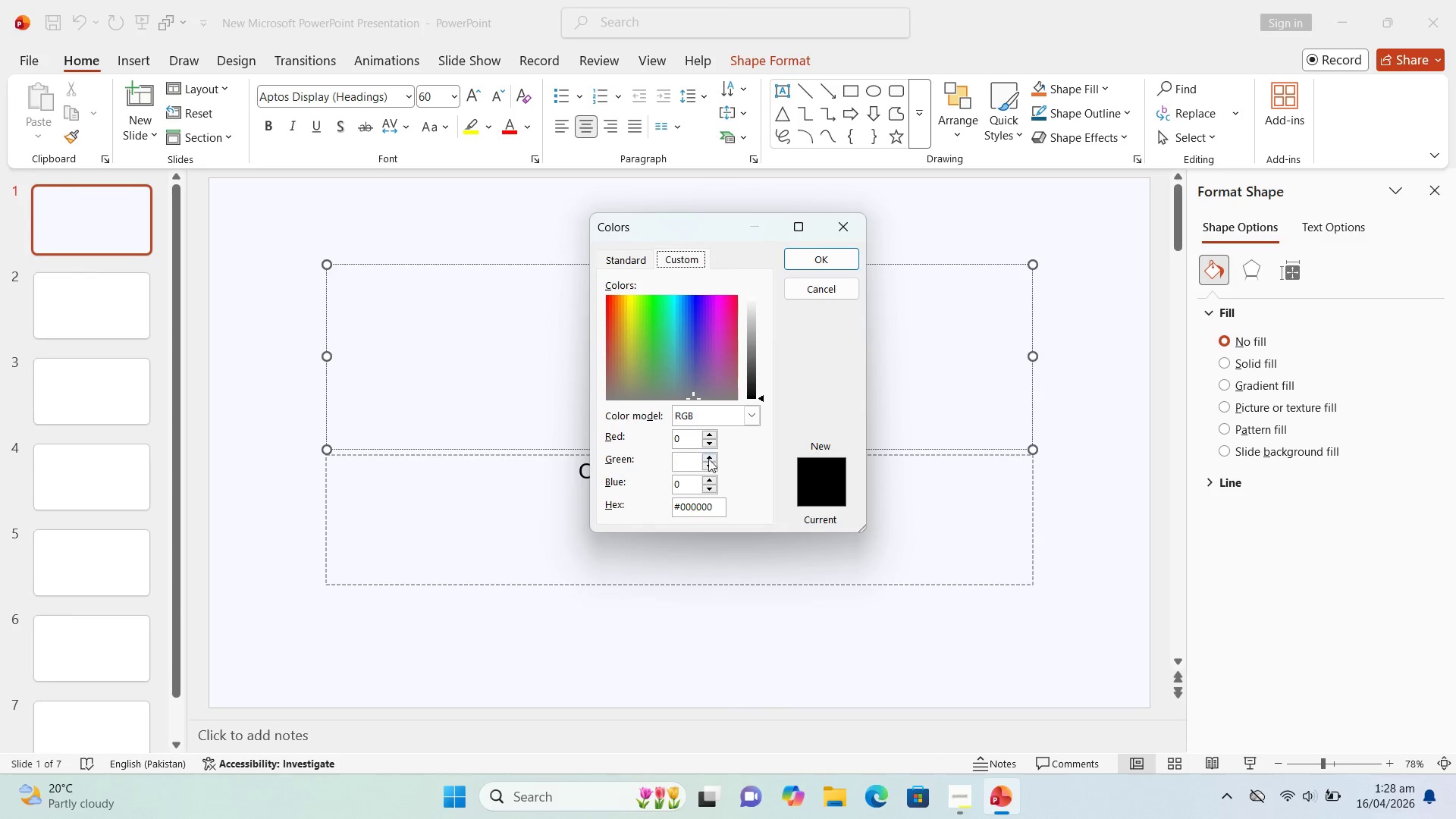 
mouse_move([726, 431])
 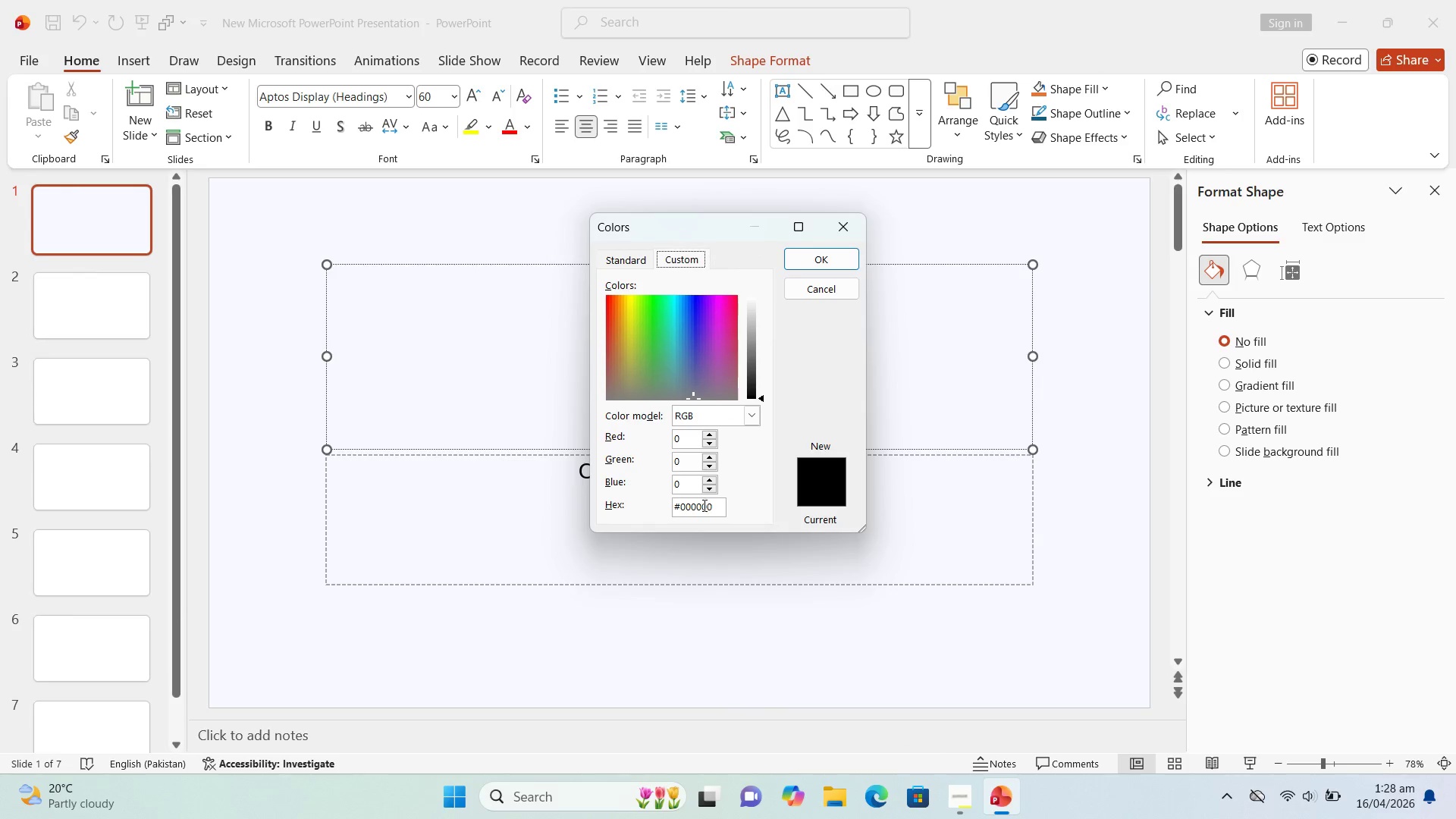 
left_click([717, 510])
 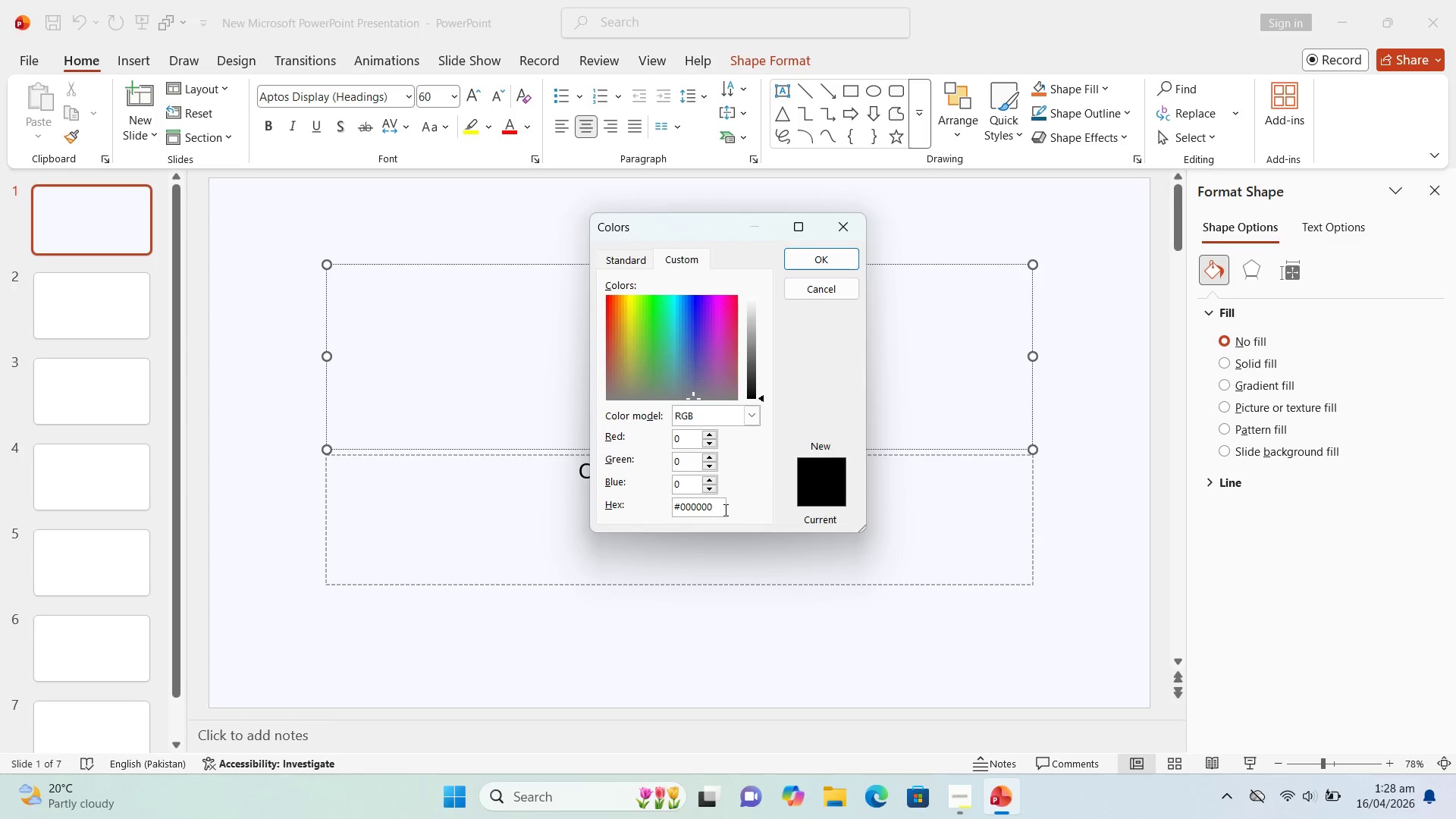 
key(Backspace)
key(Backspace)
key(Backspace)
key(Backspace)
key(Backspace)
key(Backspace)
type(2f4f4f)
 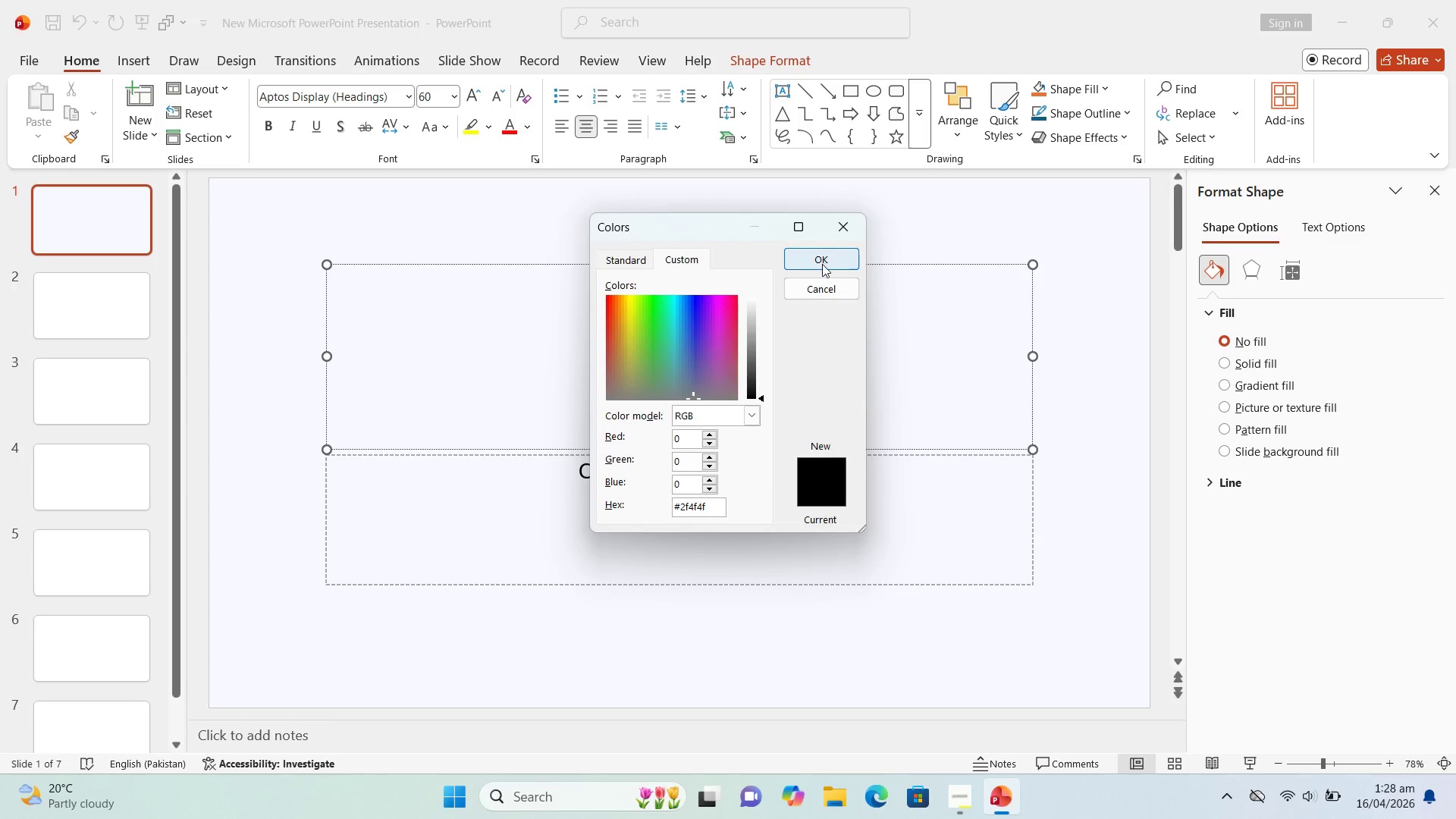 
left_click([822, 259])
 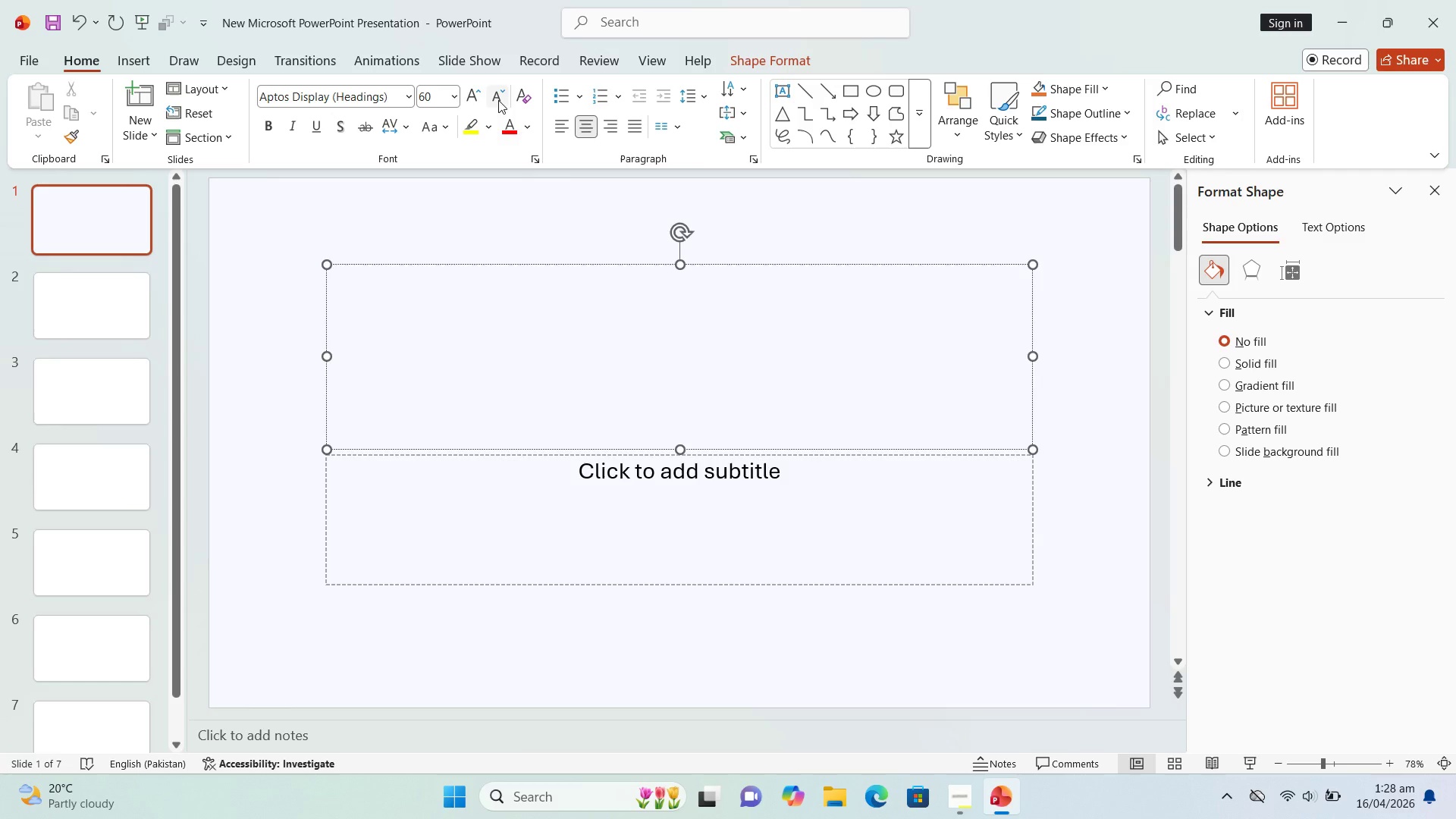 
left_click([533, 136])
 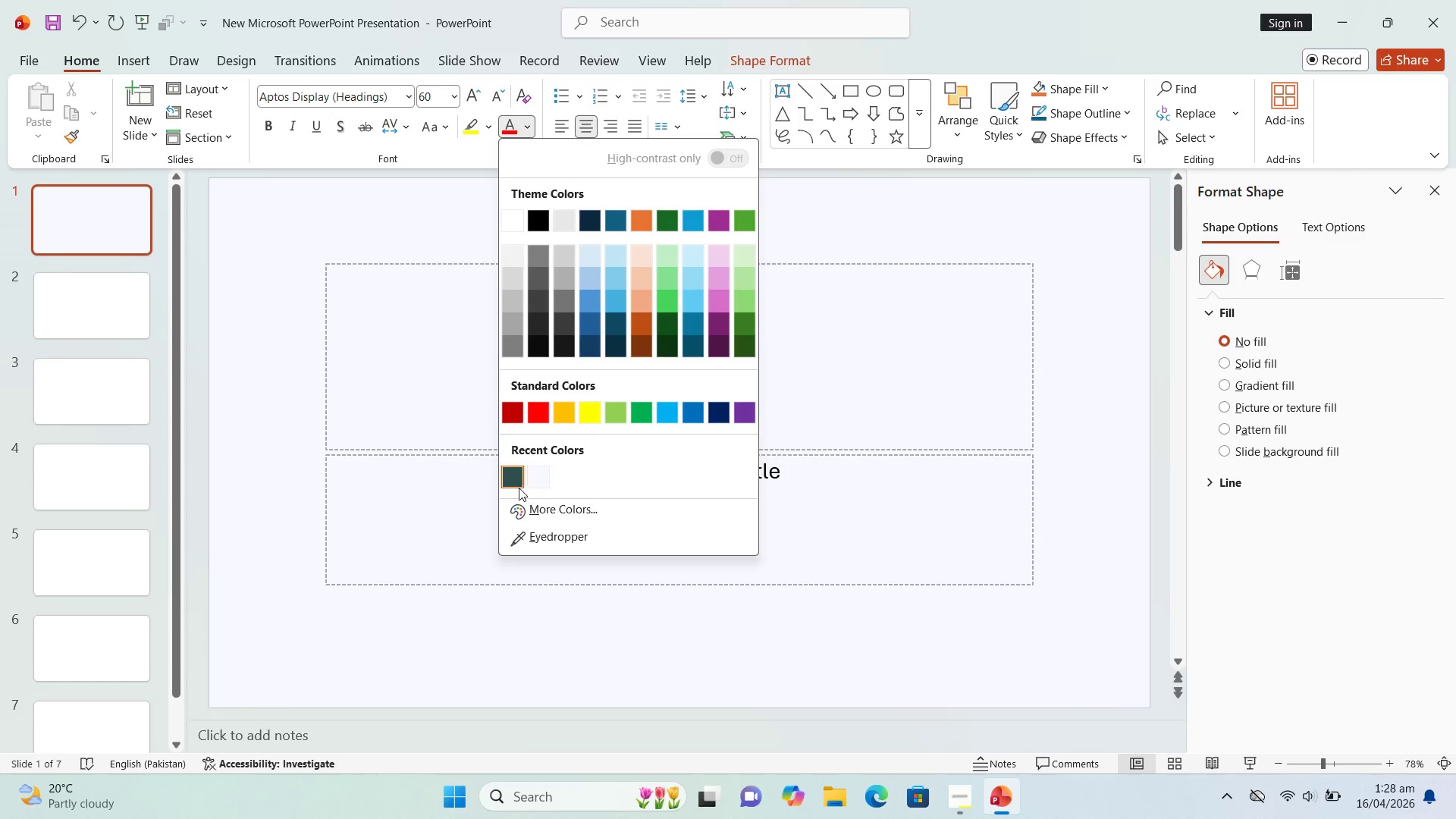 
left_click([513, 476])
 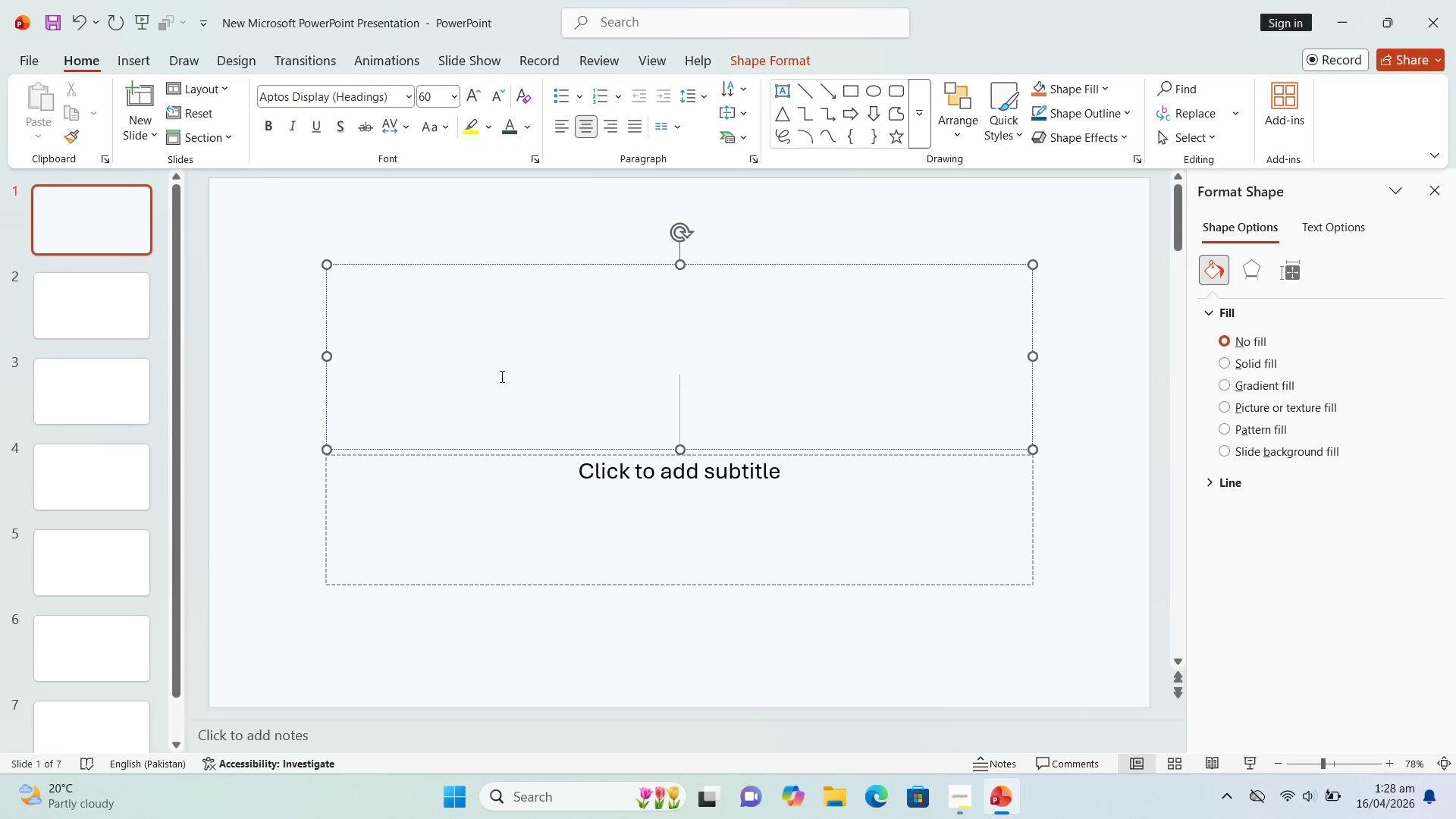 
left_click([500, 376])
 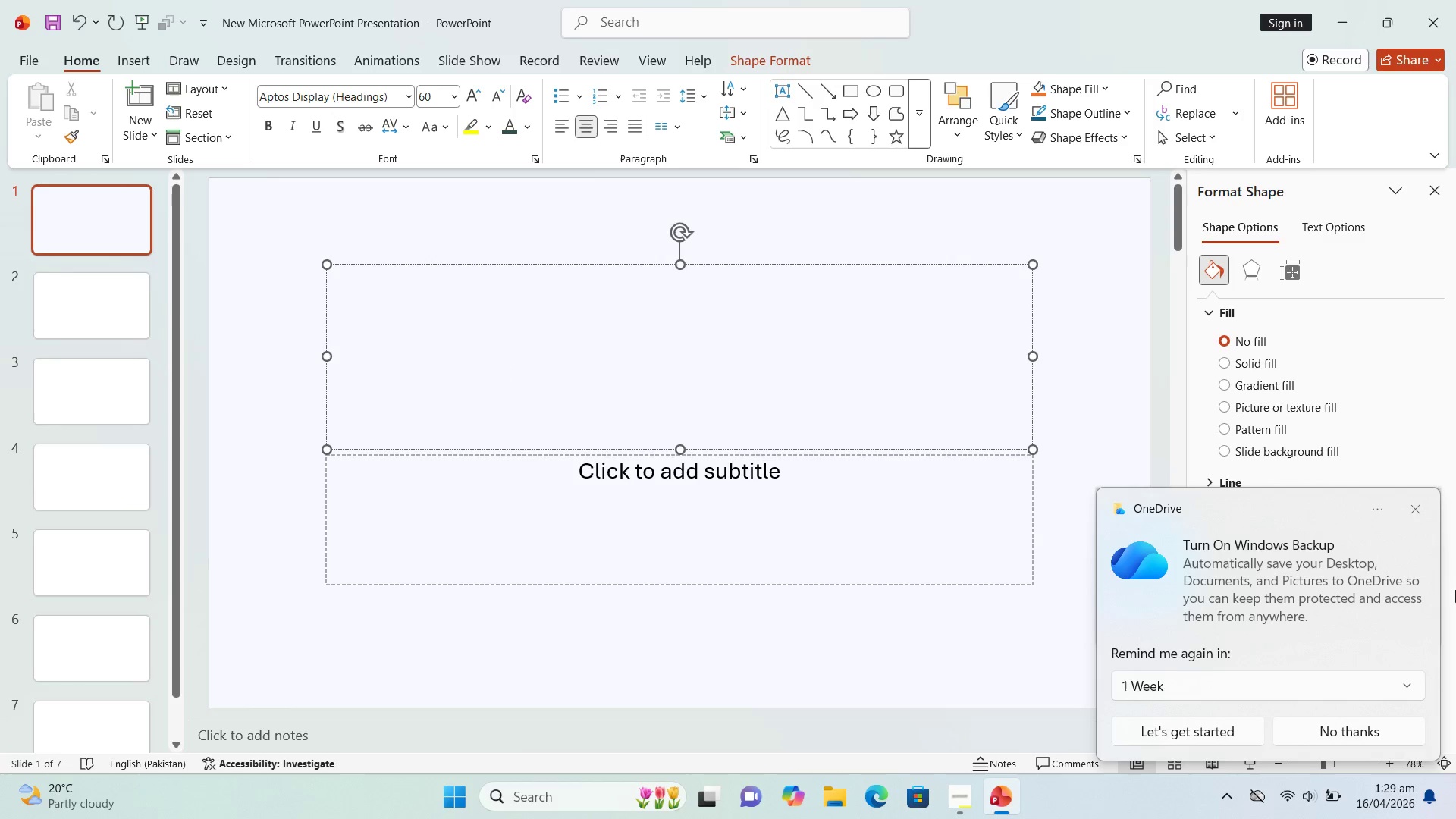 
wait(6.14)
 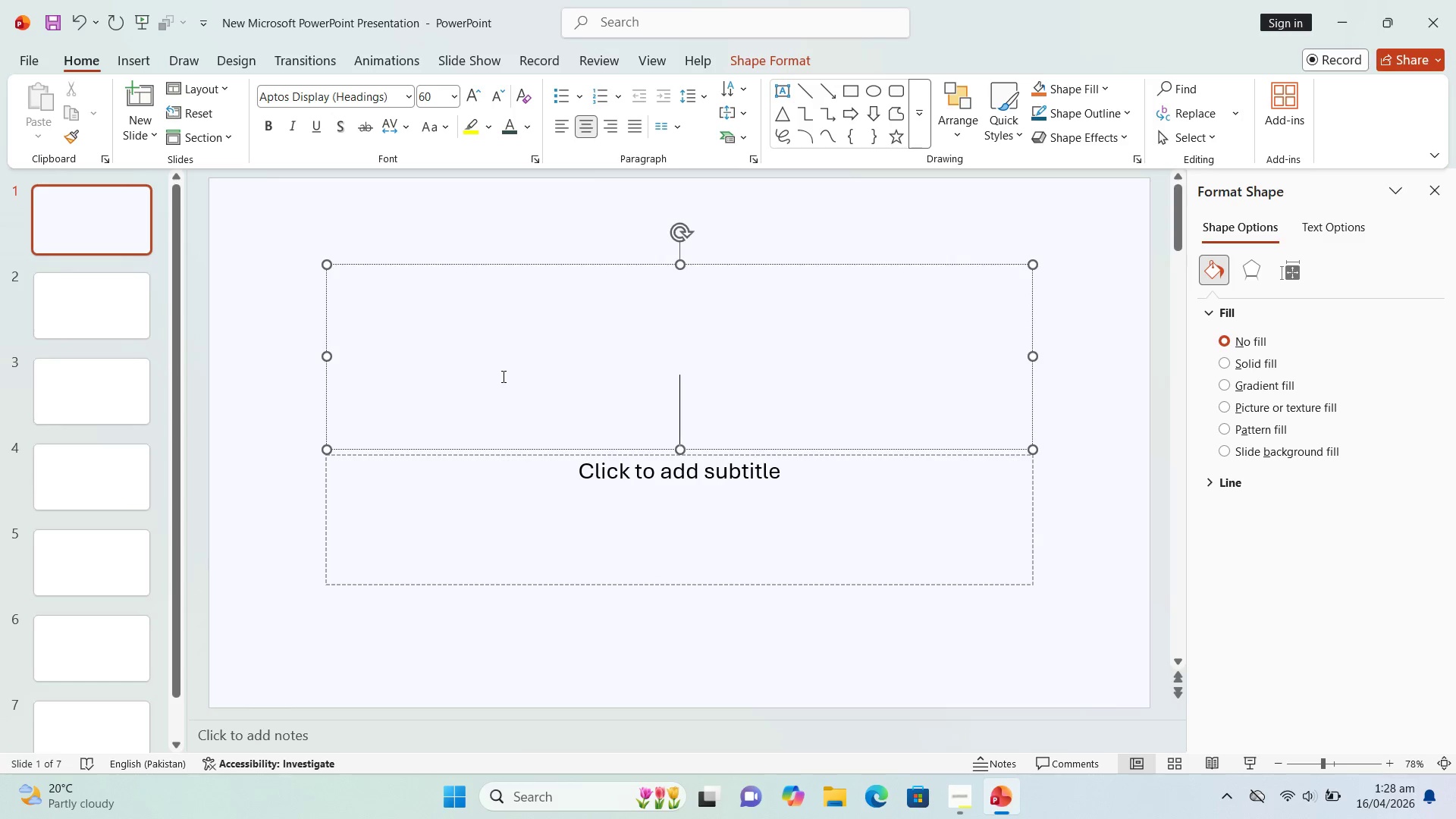 
left_click([1412, 511])
 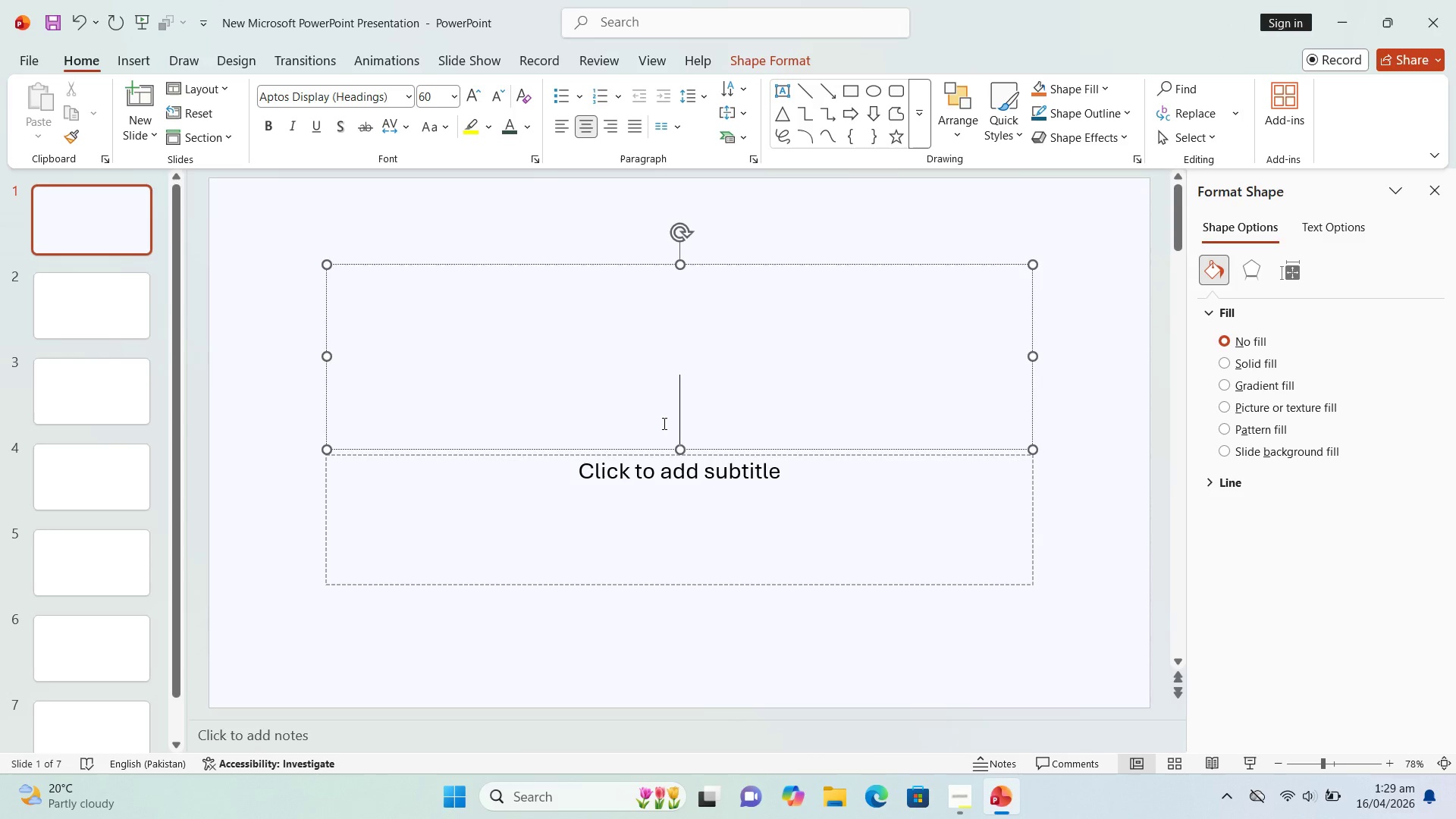 
left_click([672, 418])
 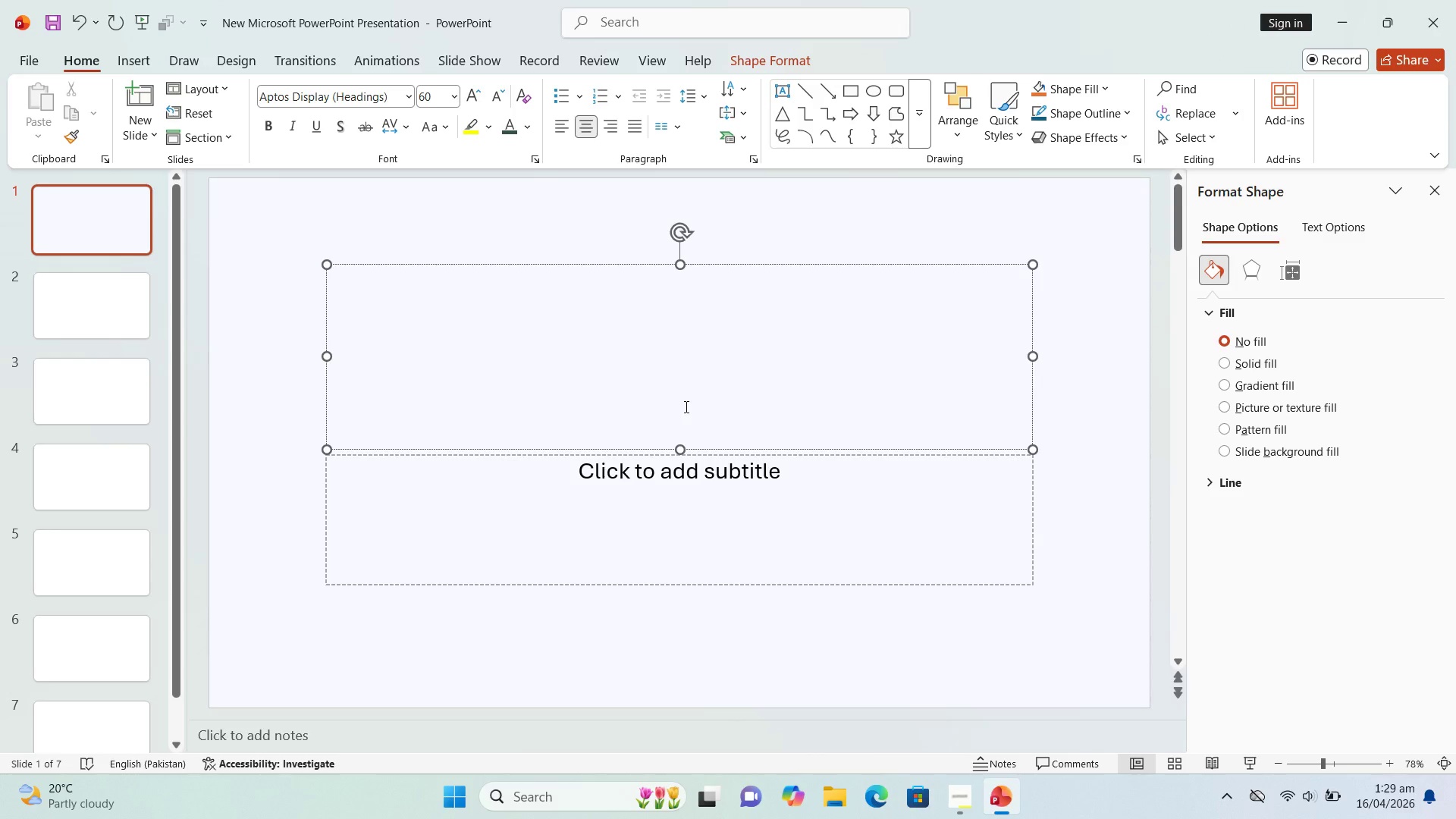 
type(Terra-100 Solar Irrigation Kit)
 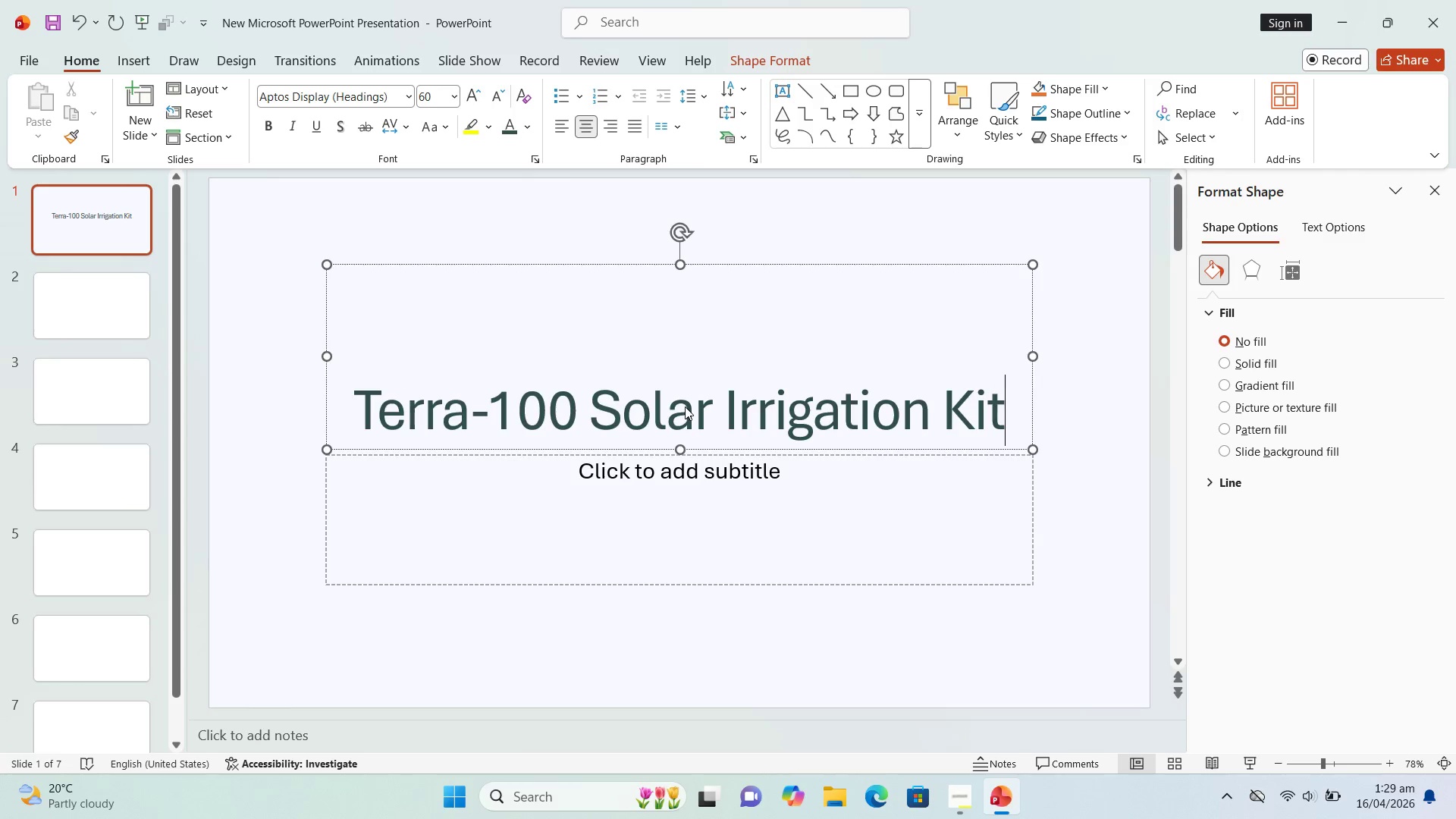 
left_click([654, 480])
 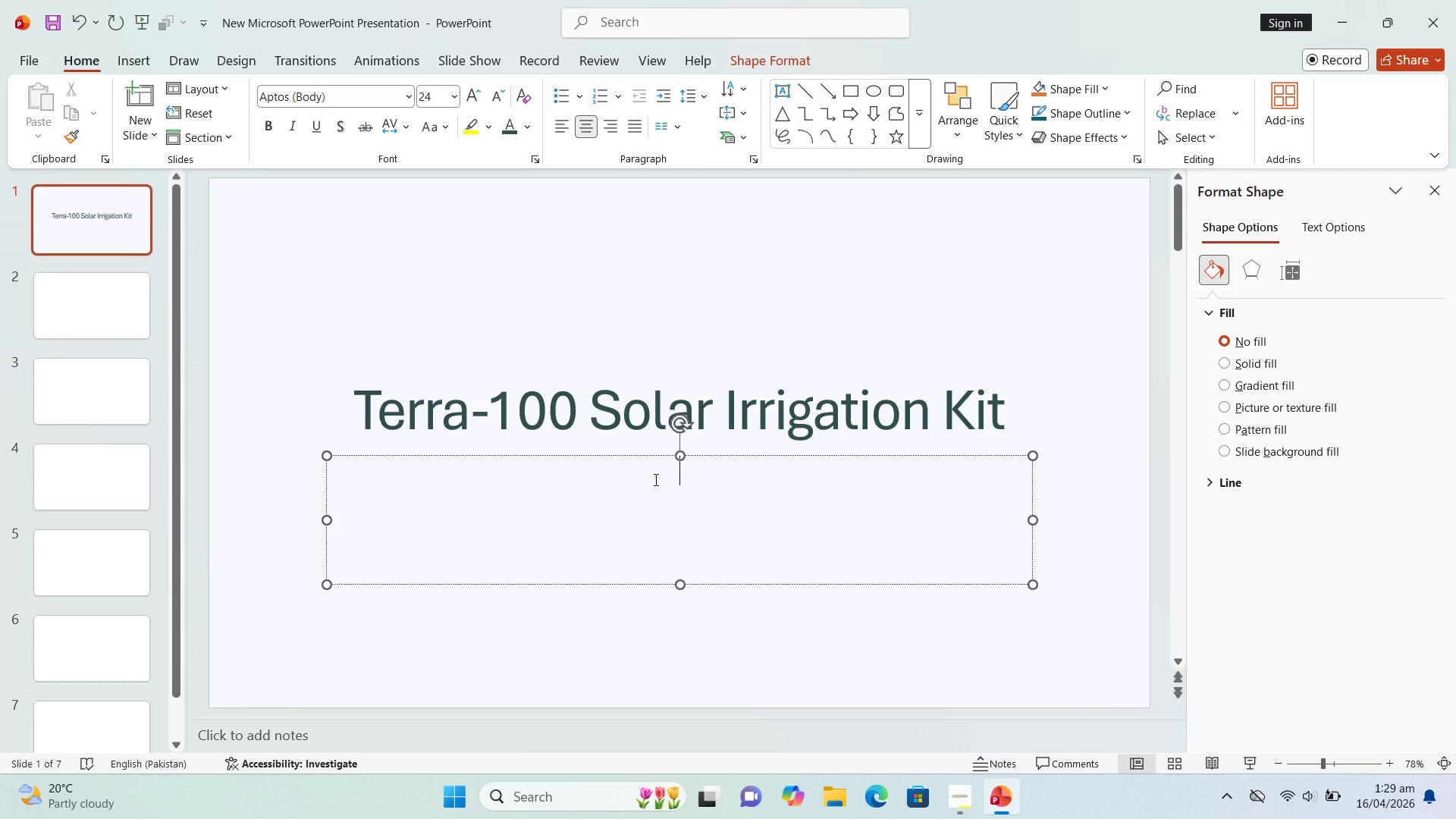 
key(Shift+S)
 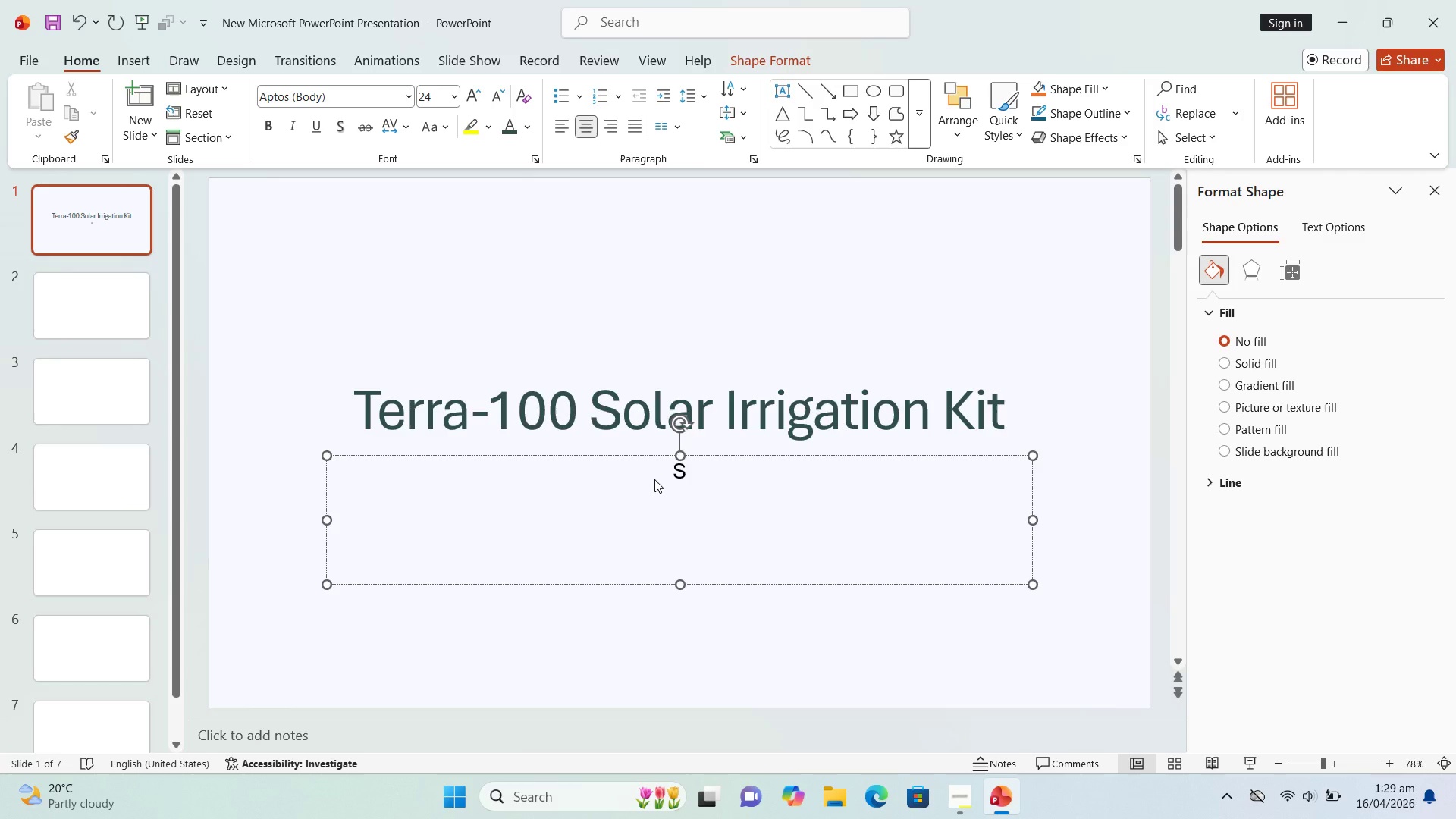 
key(Backspace)
 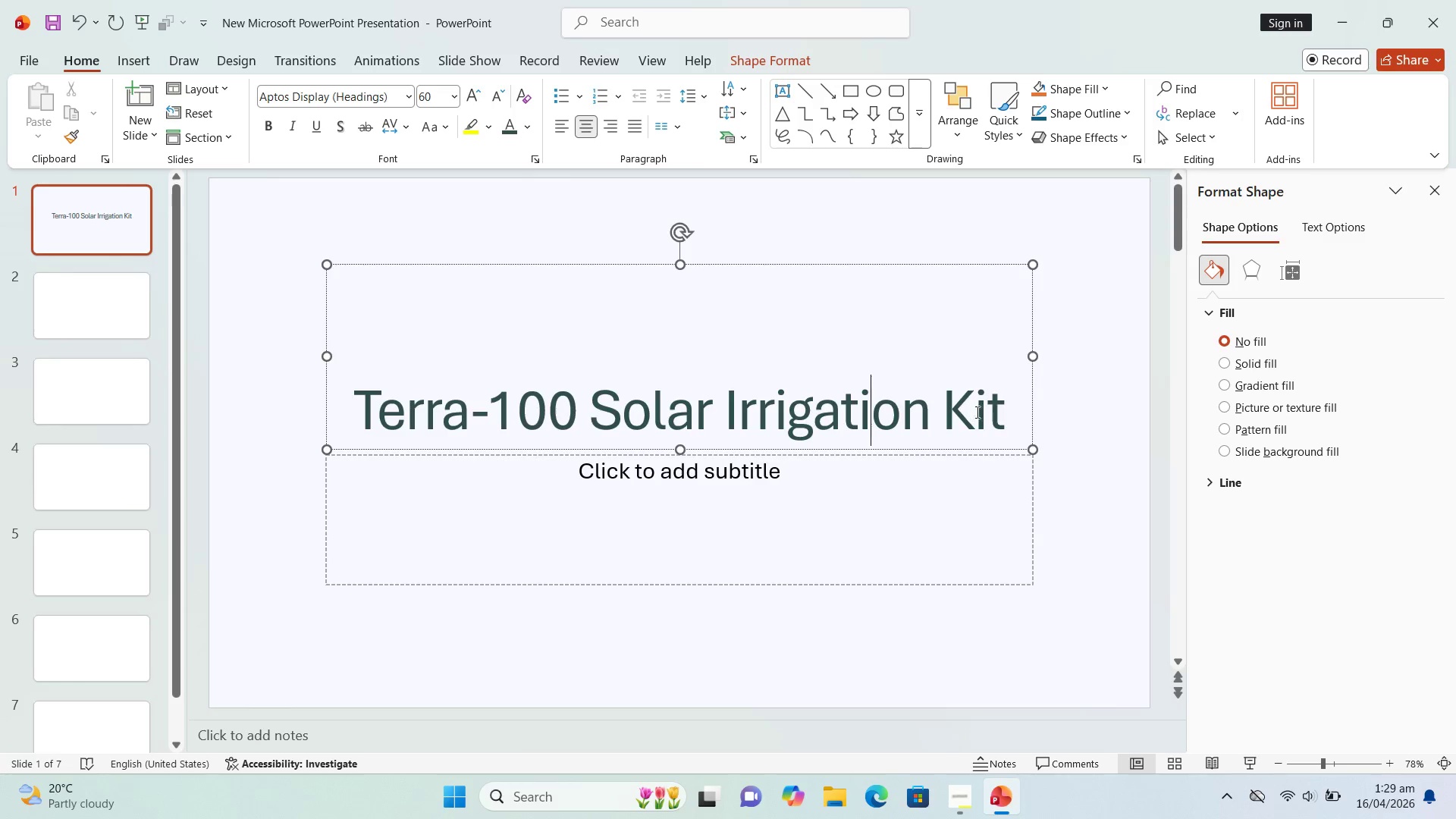 
left_click([1005, 413])
 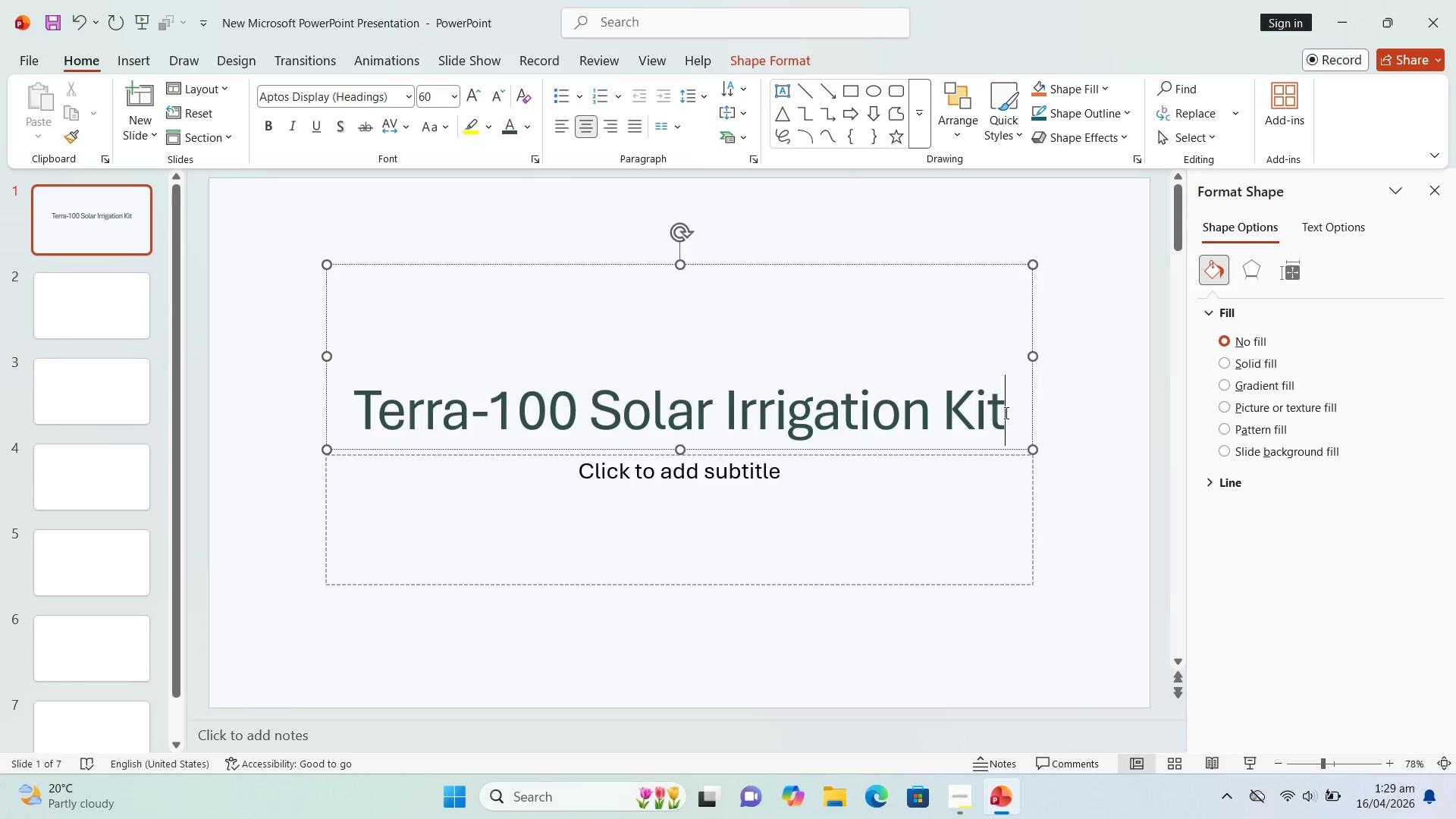 
key(Enter)
 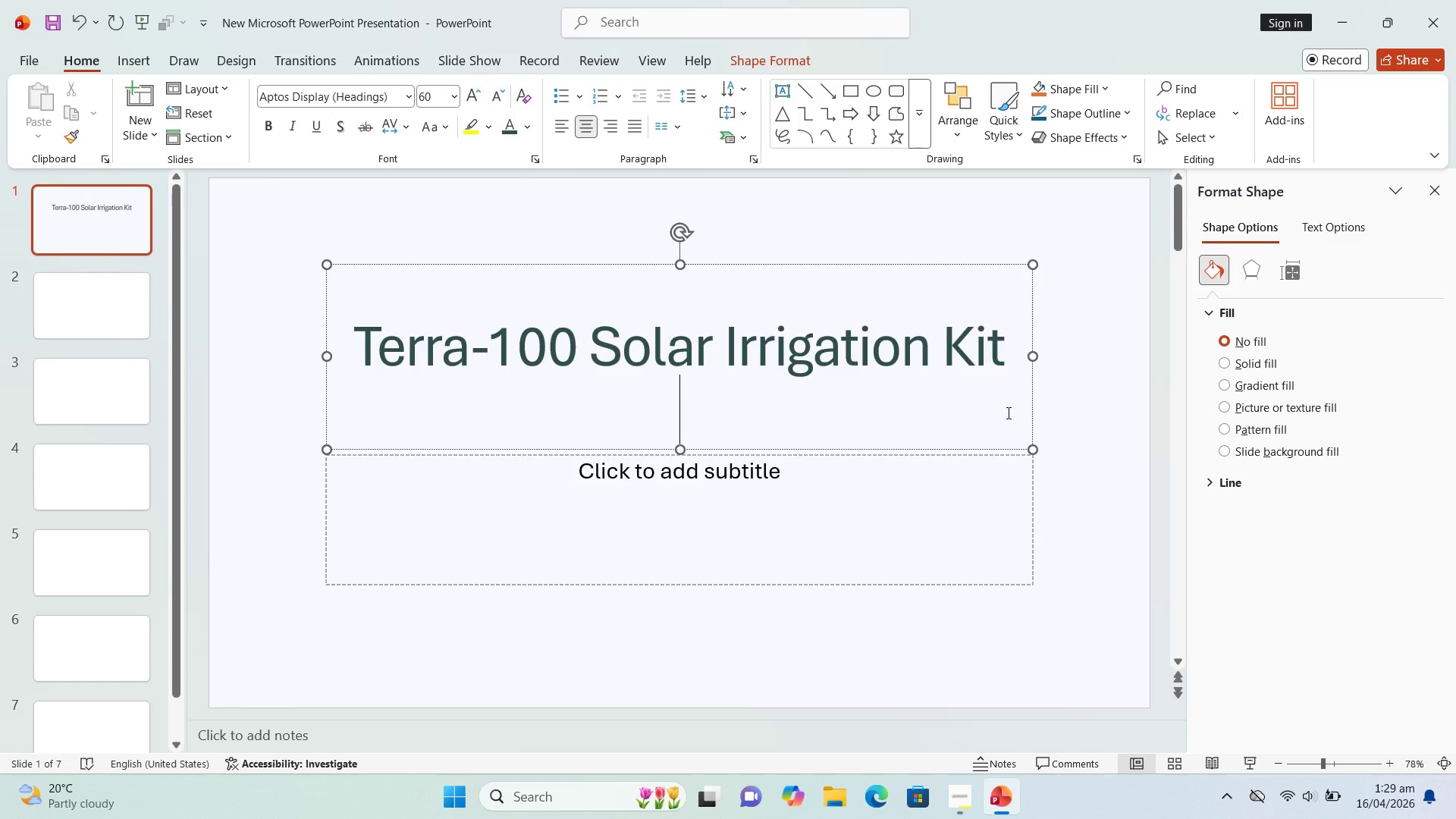 
type(silent. Sustainable. Smart Water Managment)
 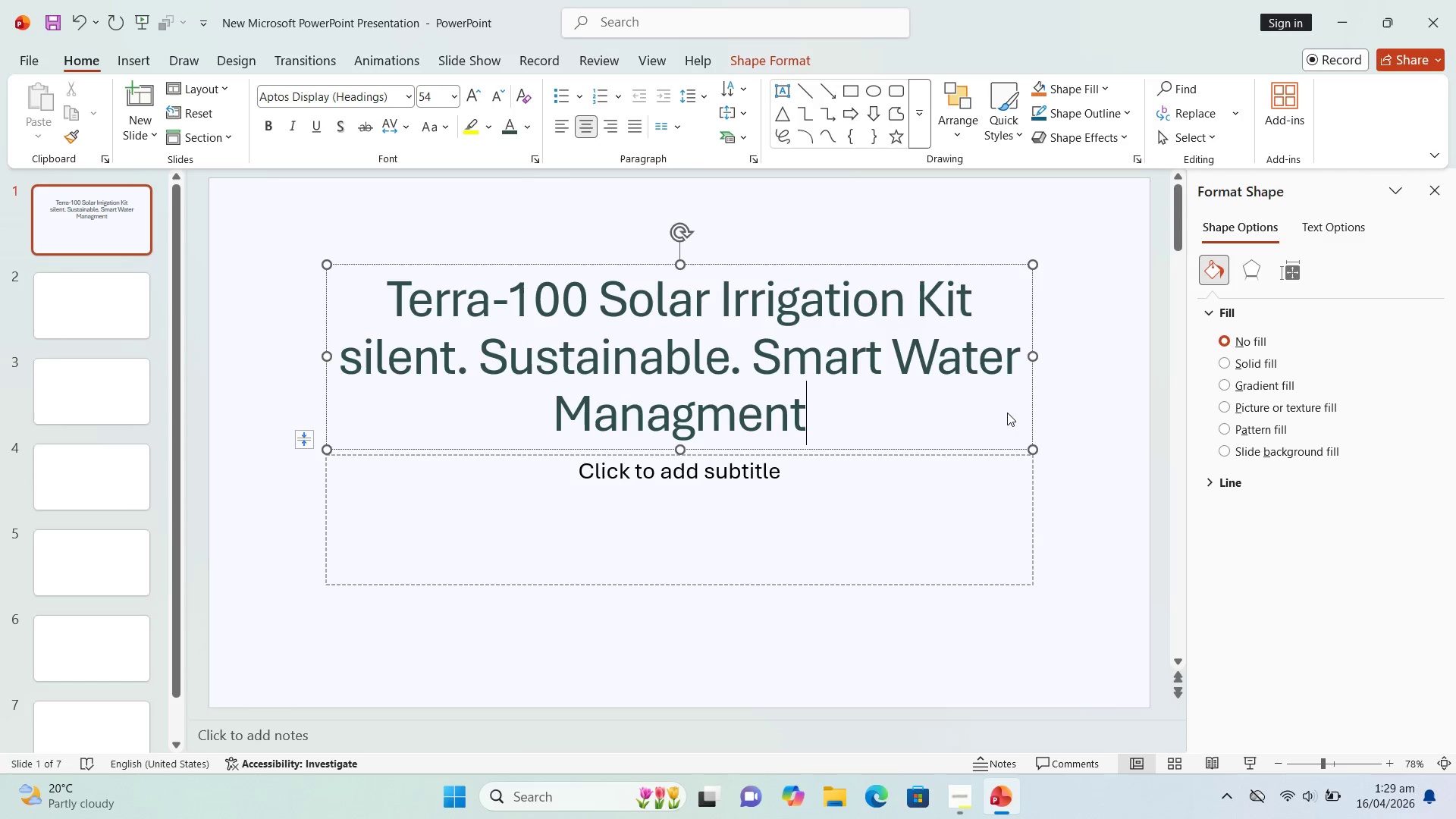 
left_click_drag(start_coordinate=[824, 419], to_coordinate=[319, 359])
 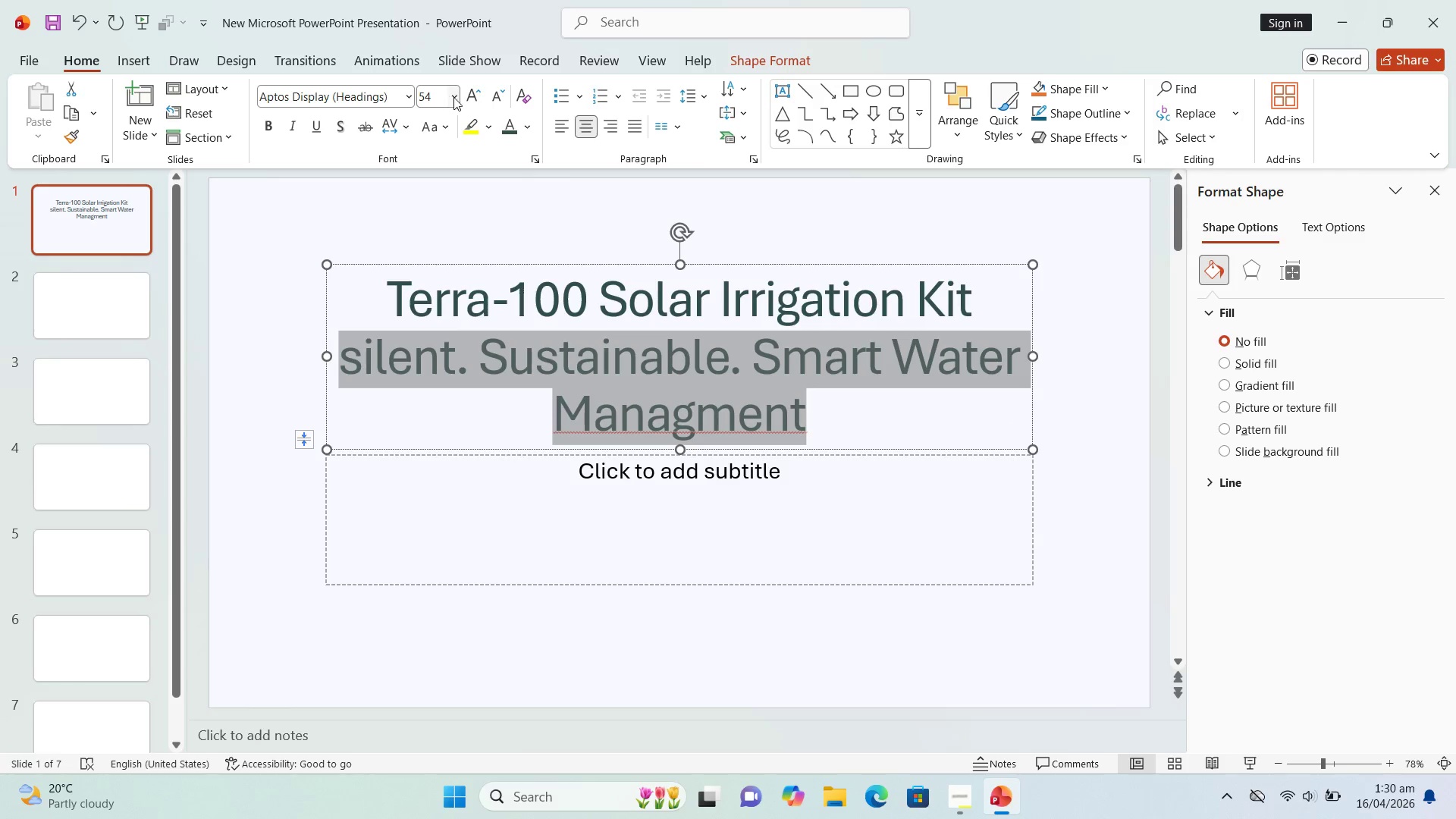 
left_click([456, 98])
 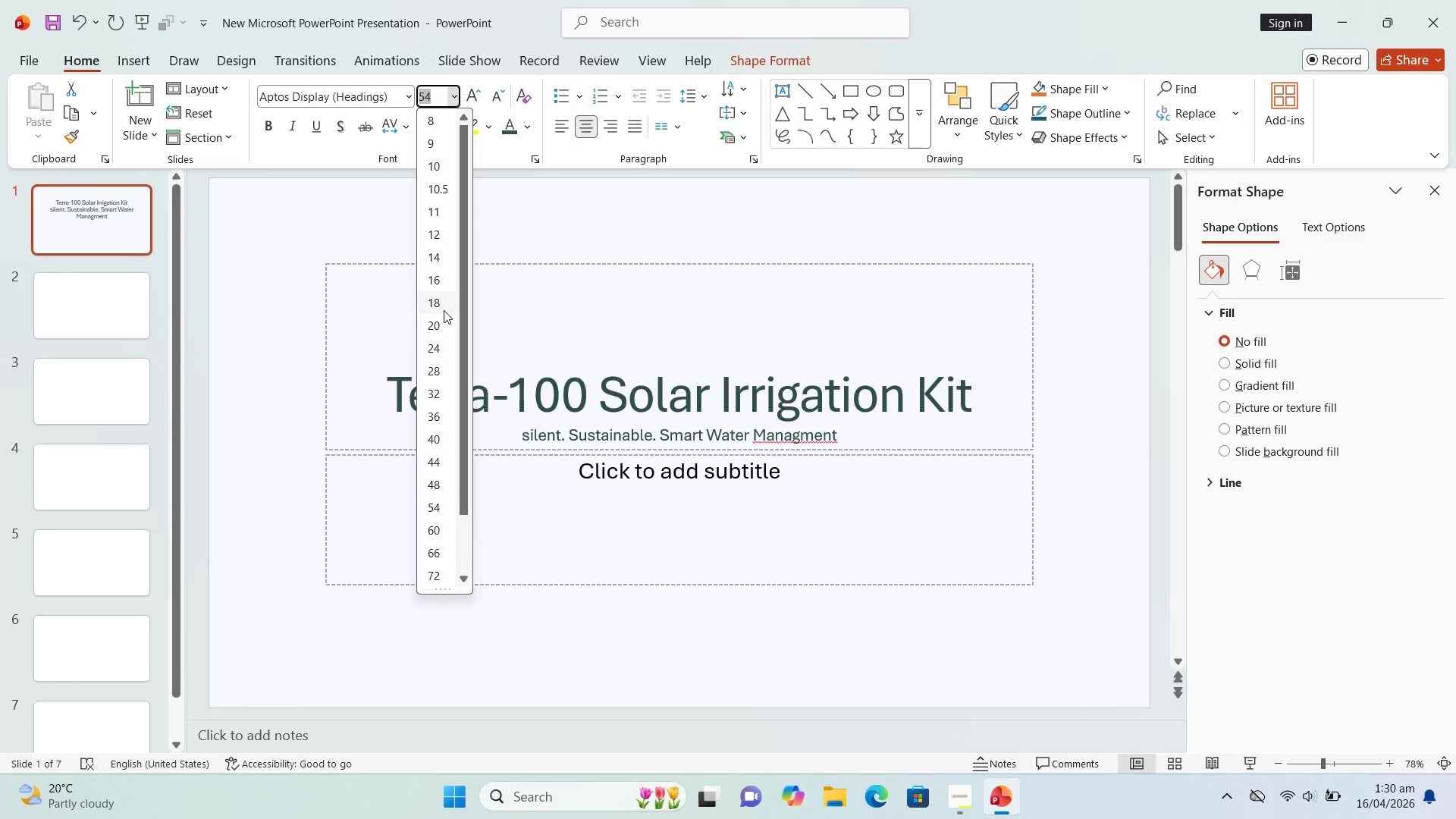 
wait(5.39)
 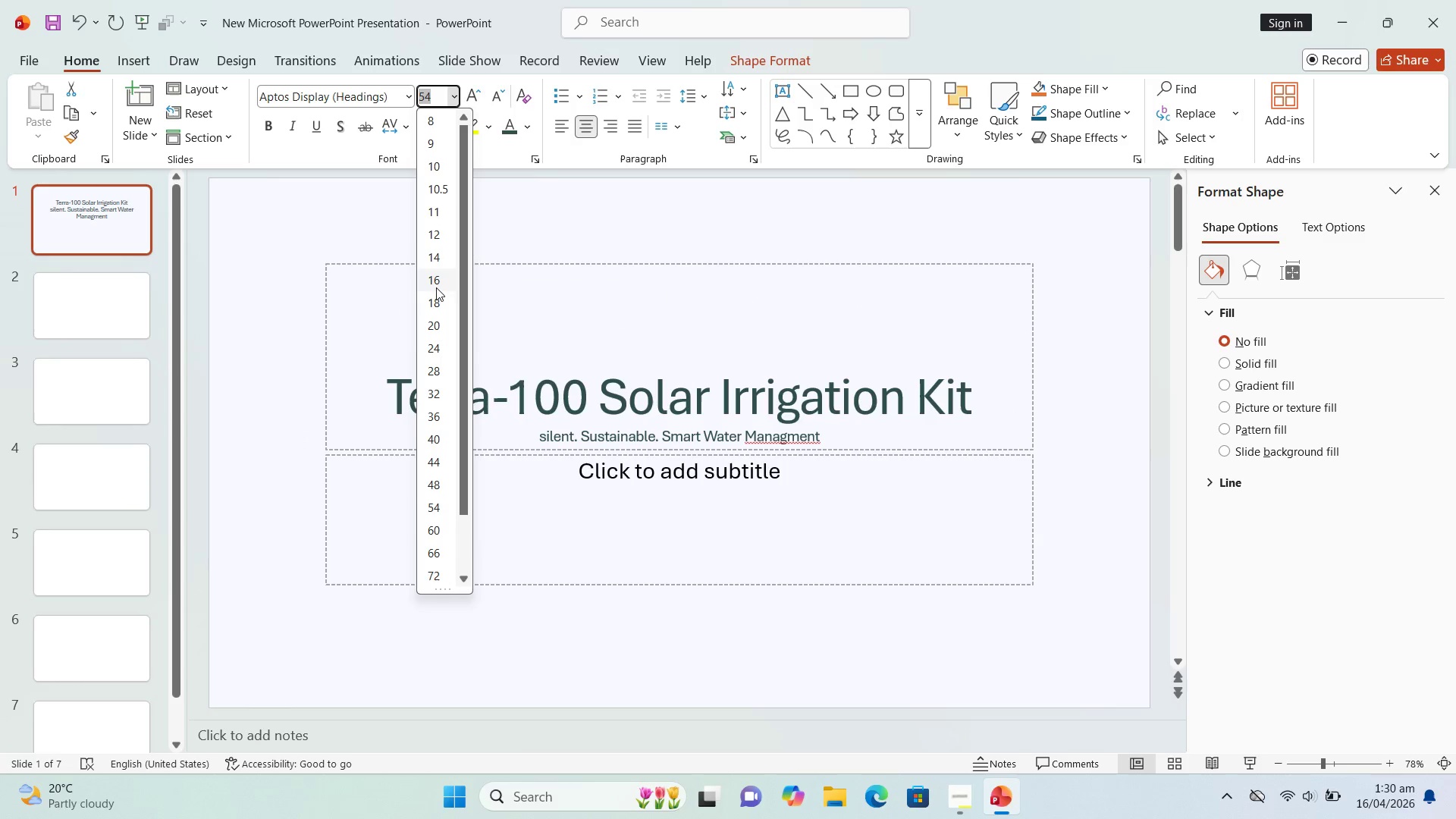 
left_click([436, 316])
 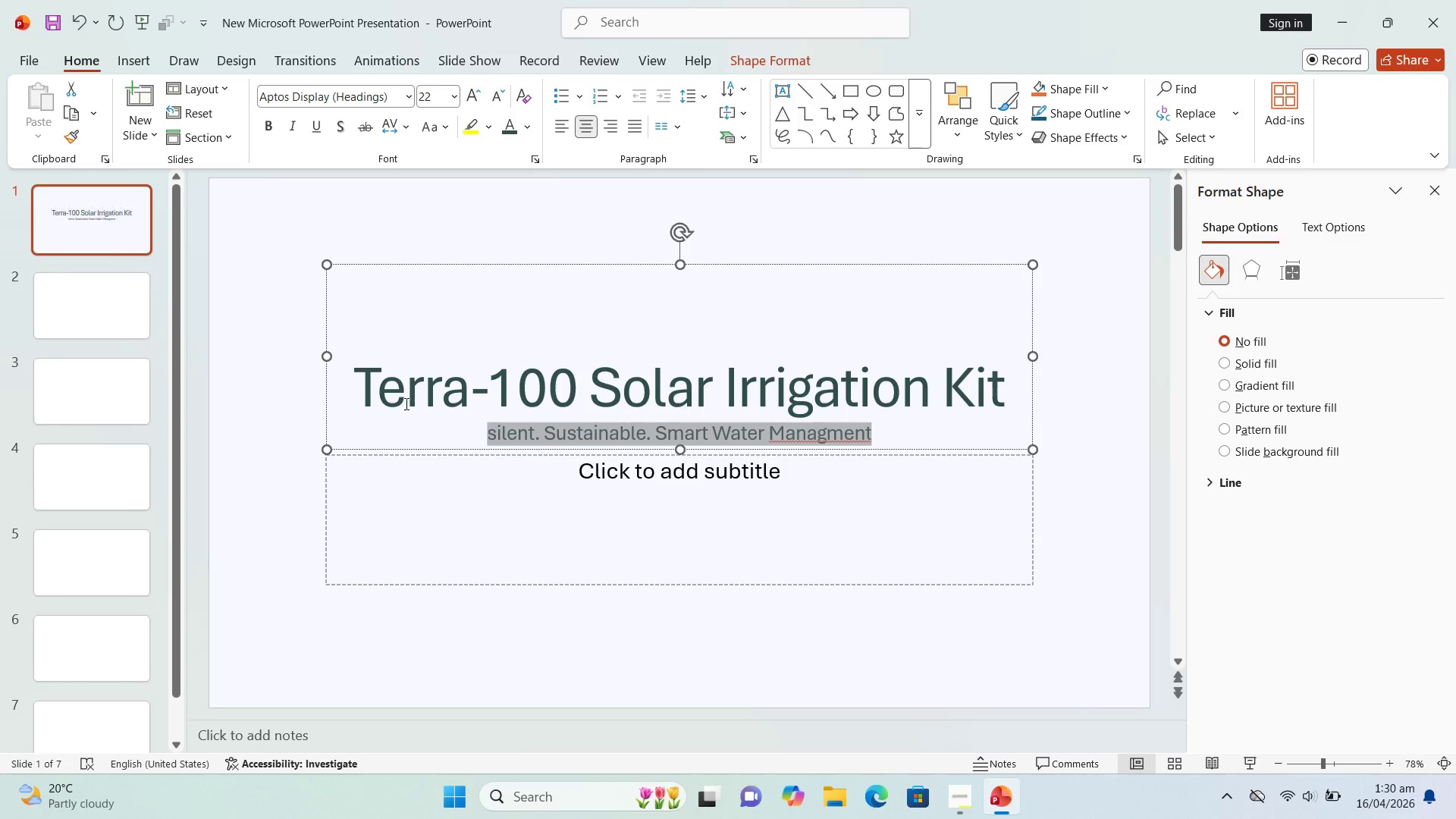 
left_click([405, 403])
 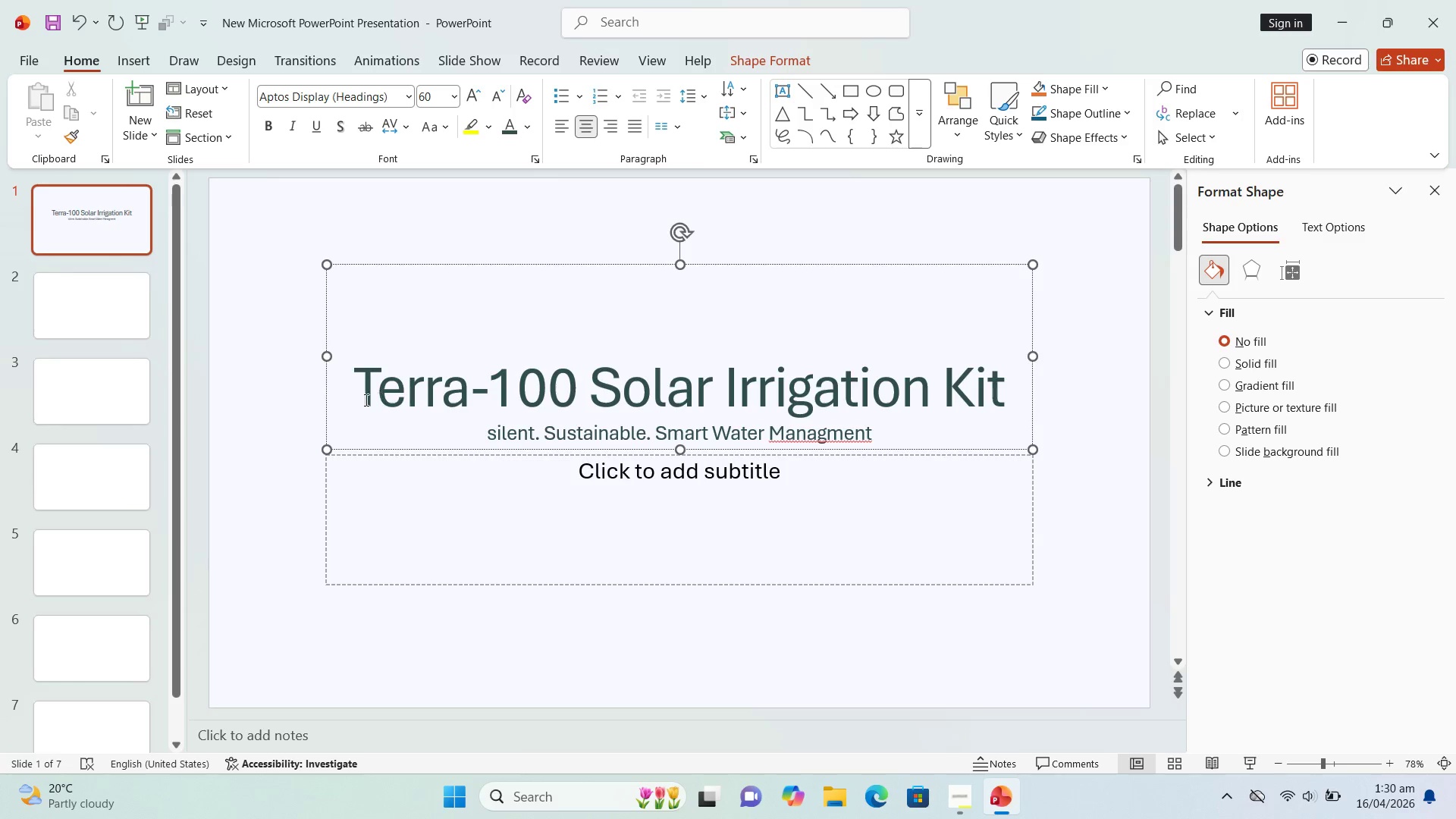 
left_click_drag(start_coordinate=[364, 399], to_coordinate=[918, 443])
 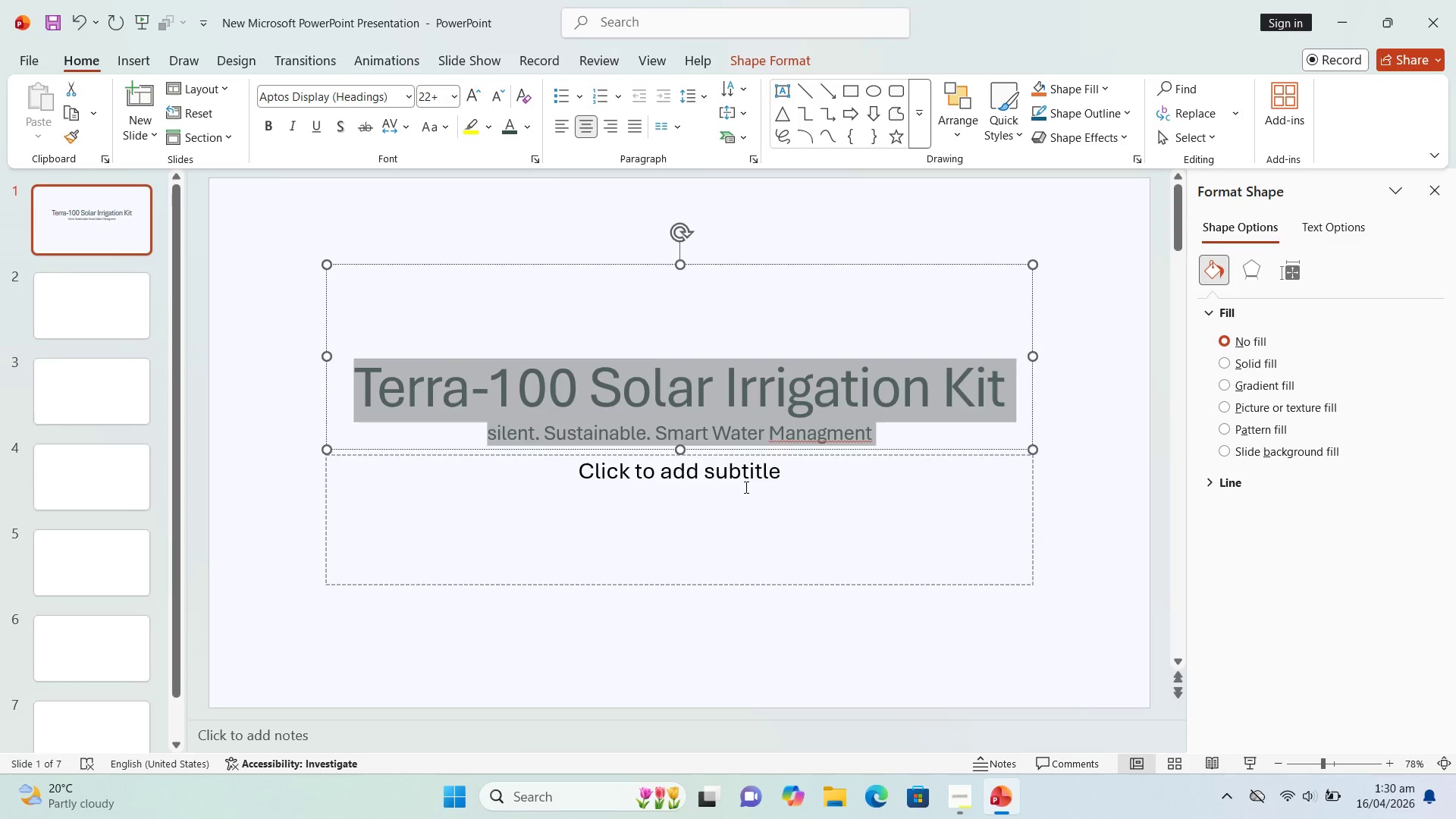 
left_click([745, 487])
 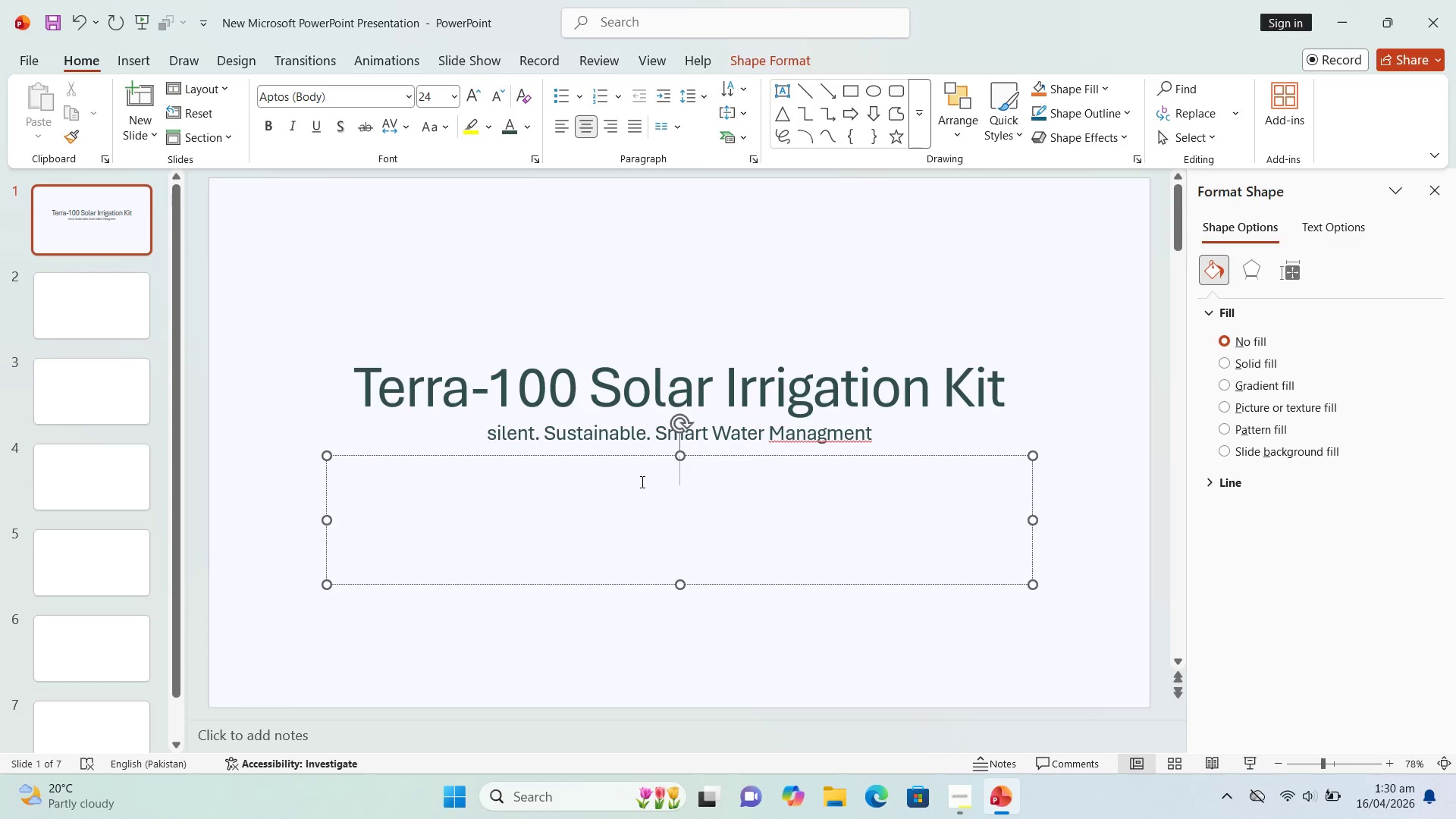 
wait(5.81)
 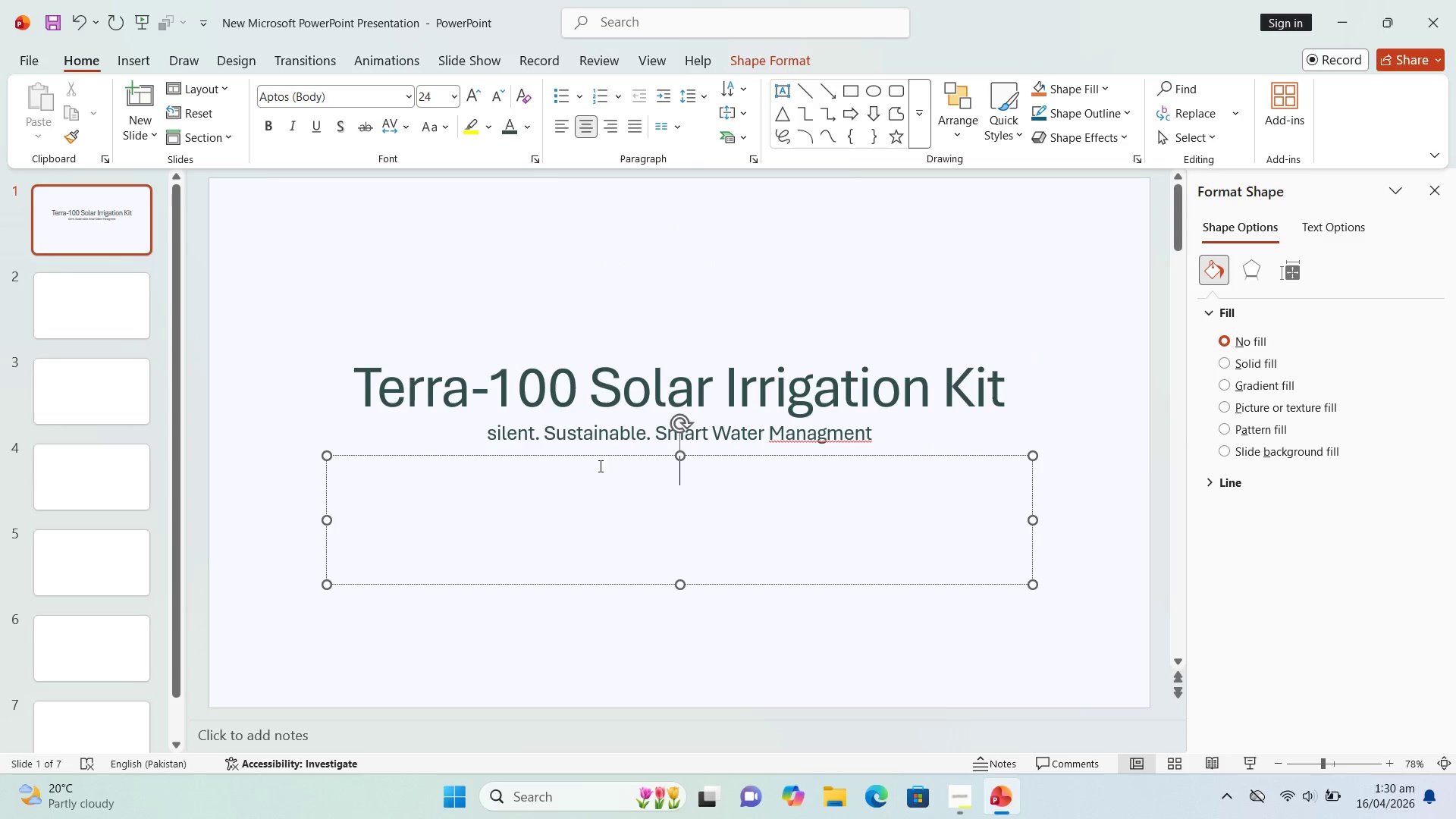 
type(Replacing fuel-powered pumps in modern urban landscaper)
key(Backspace)
type(s)
 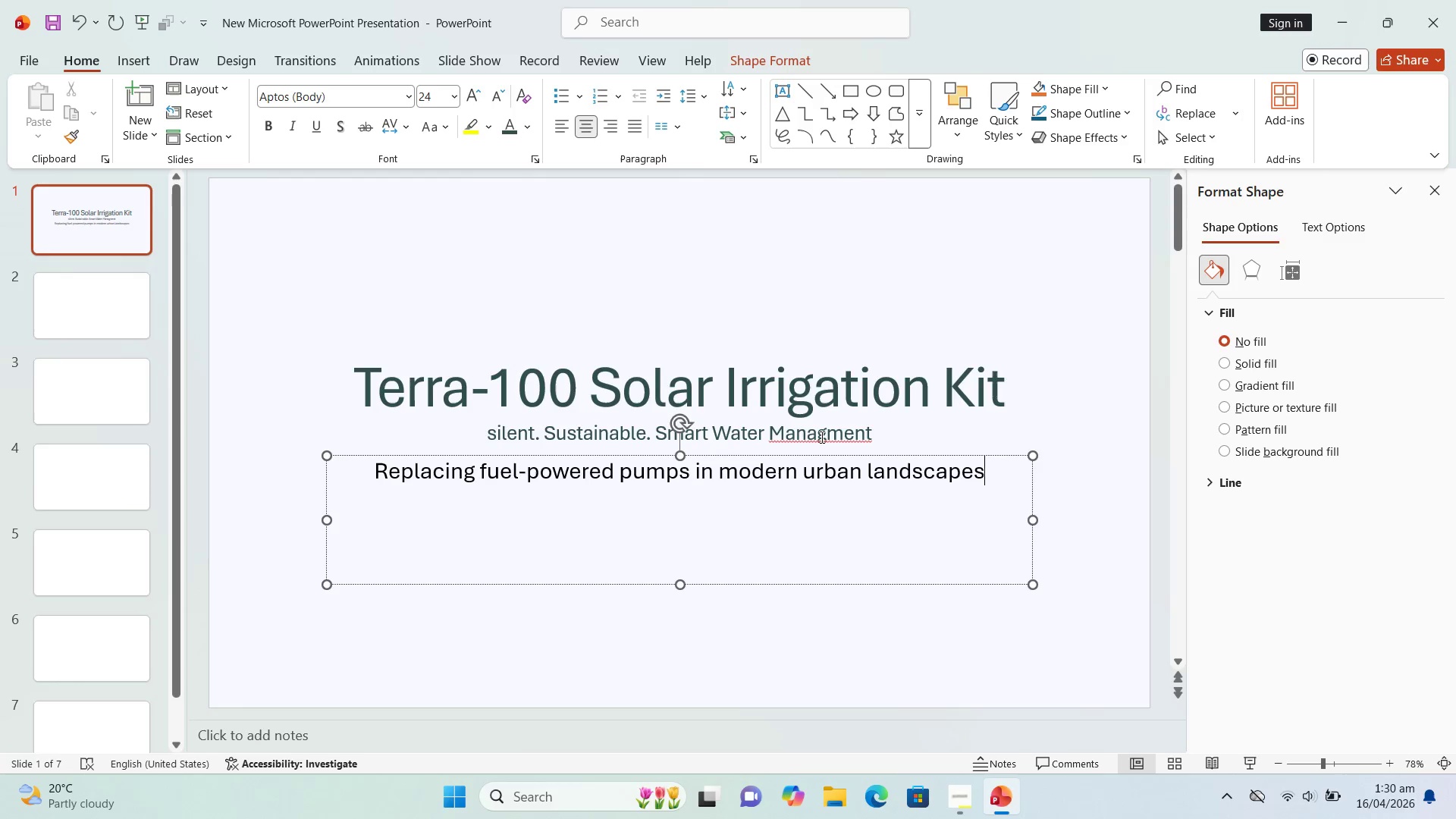 
right_click([822, 437])
 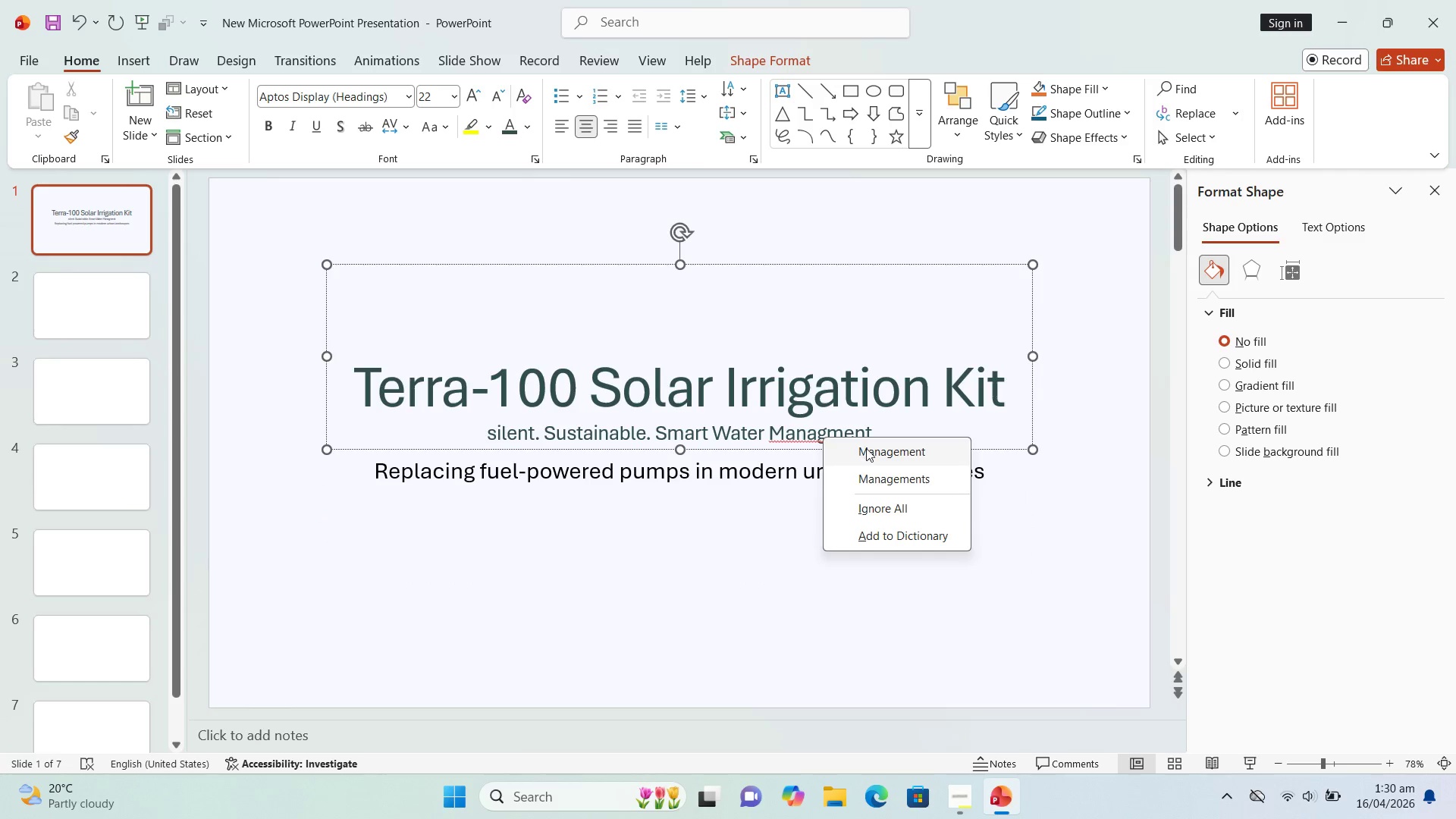 
left_click([867, 447])
 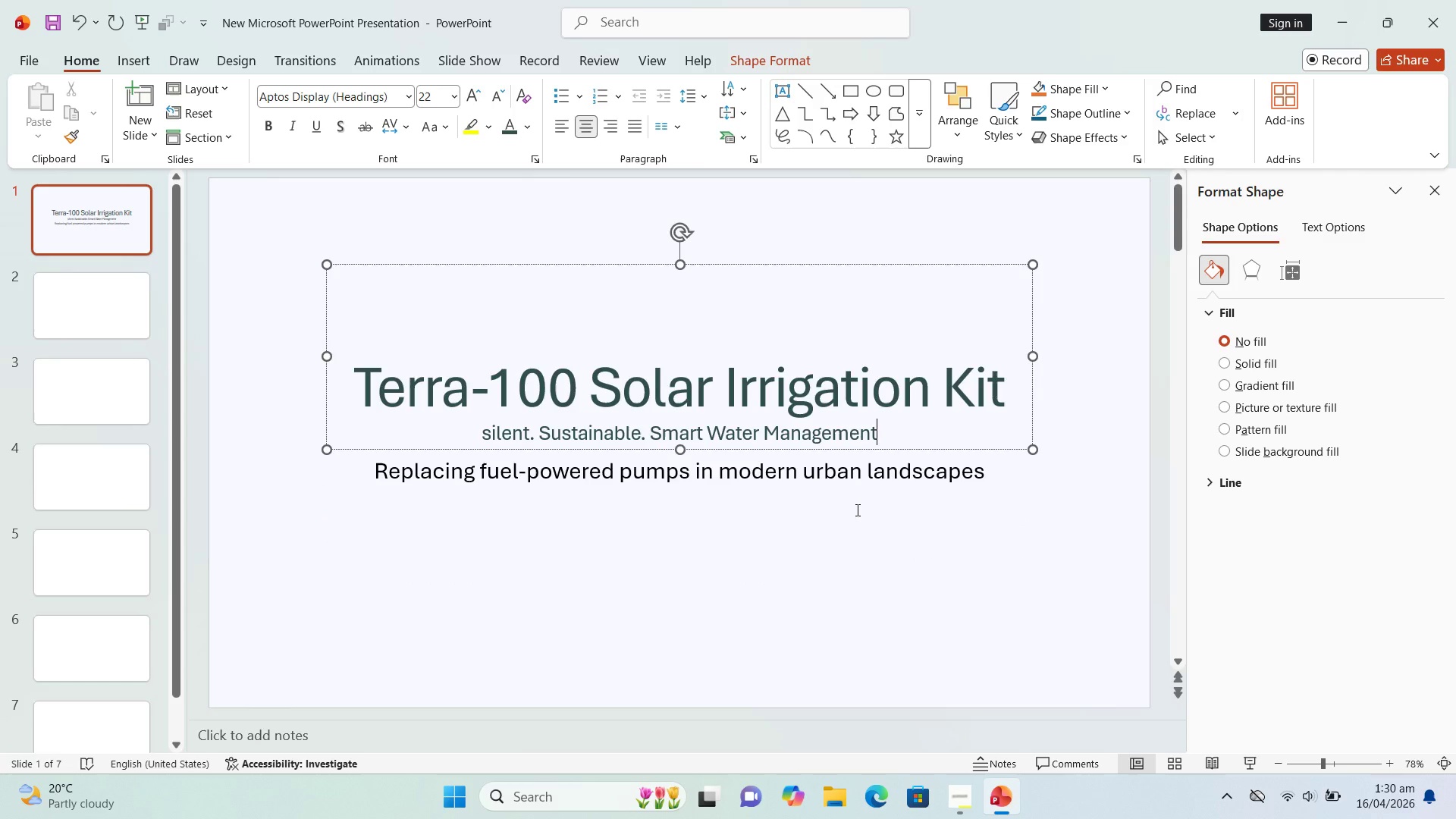 
left_click([856, 510])
 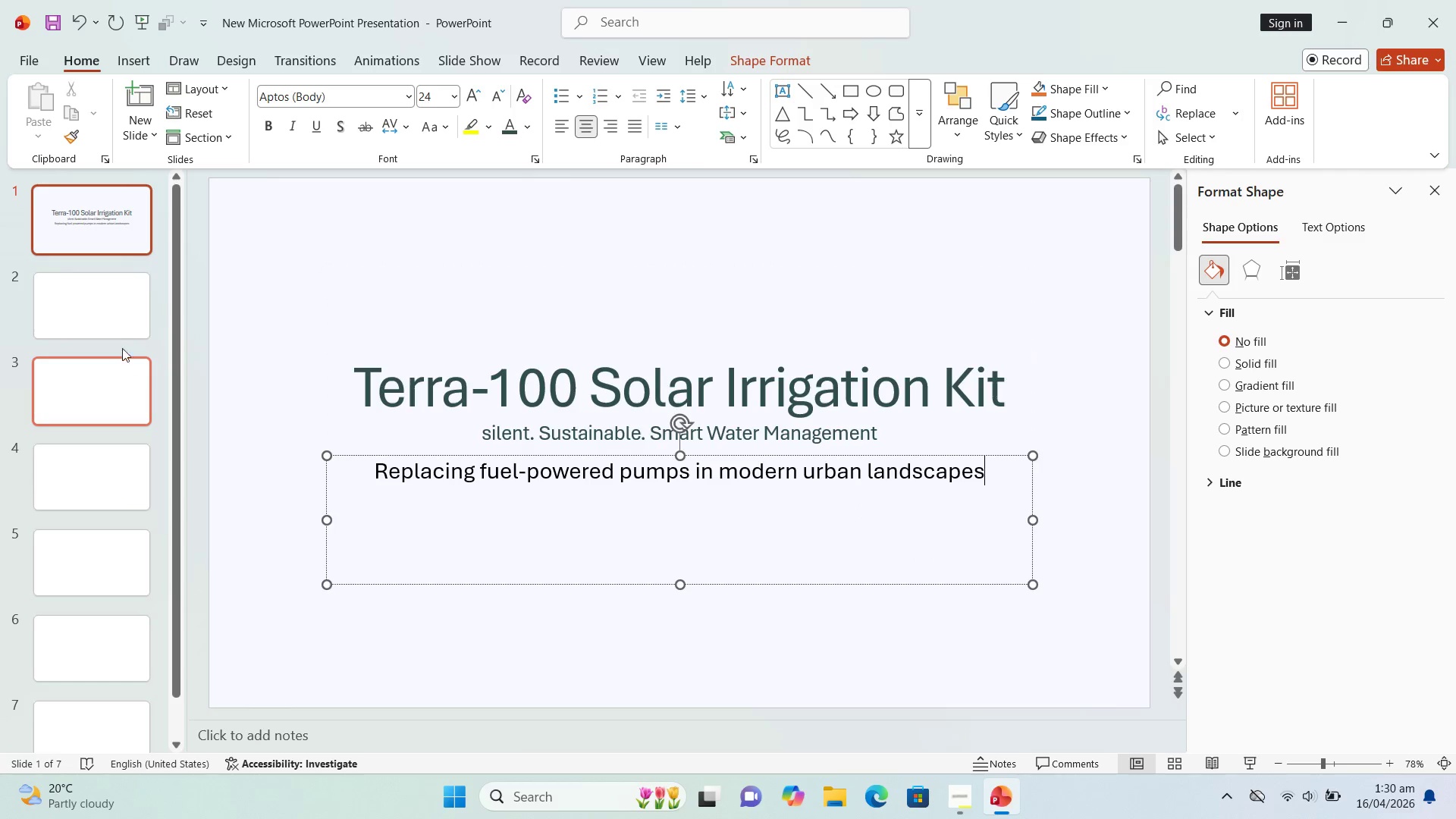 
mouse_move([133, 334])
 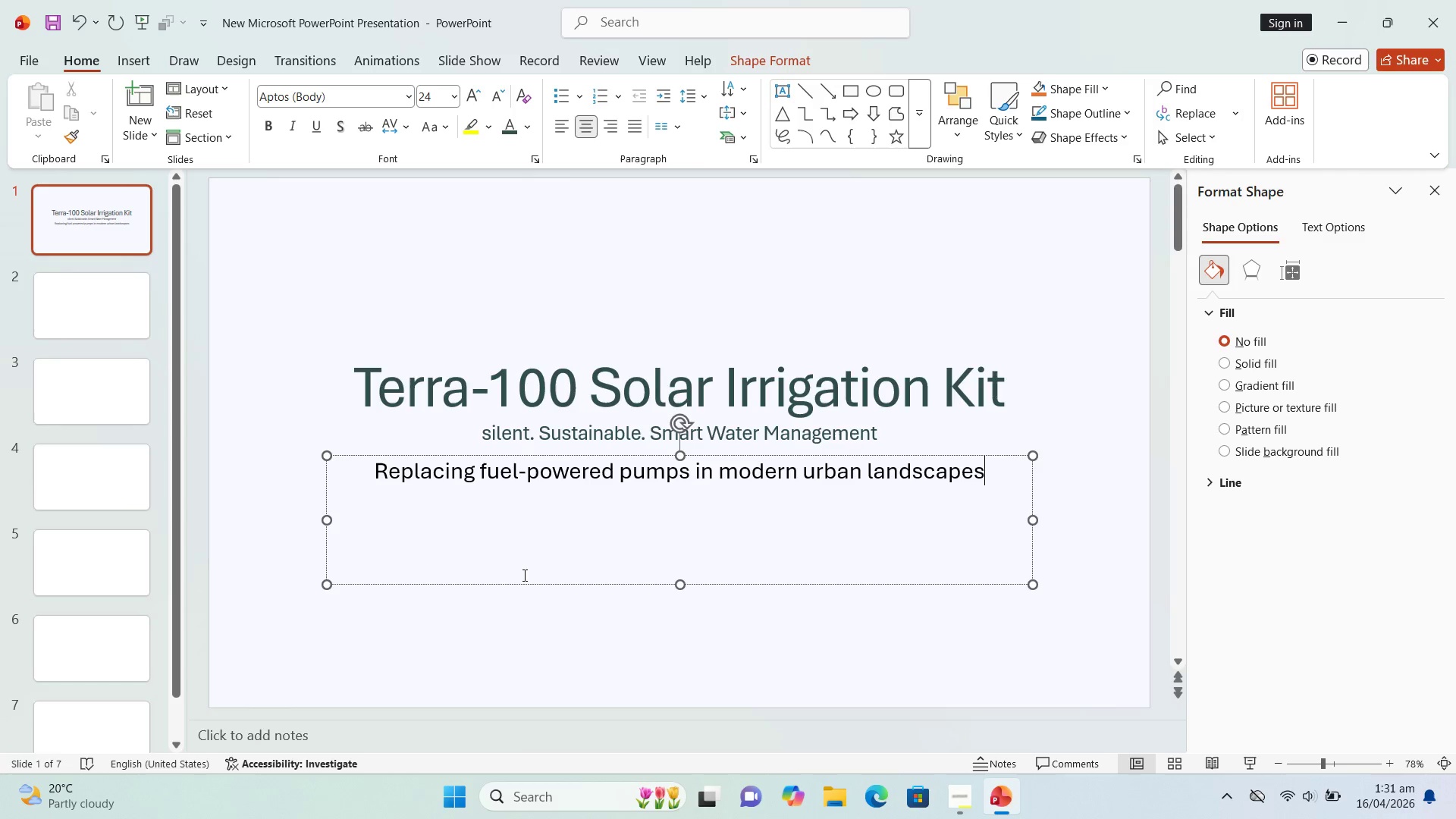 
left_click([534, 575])
 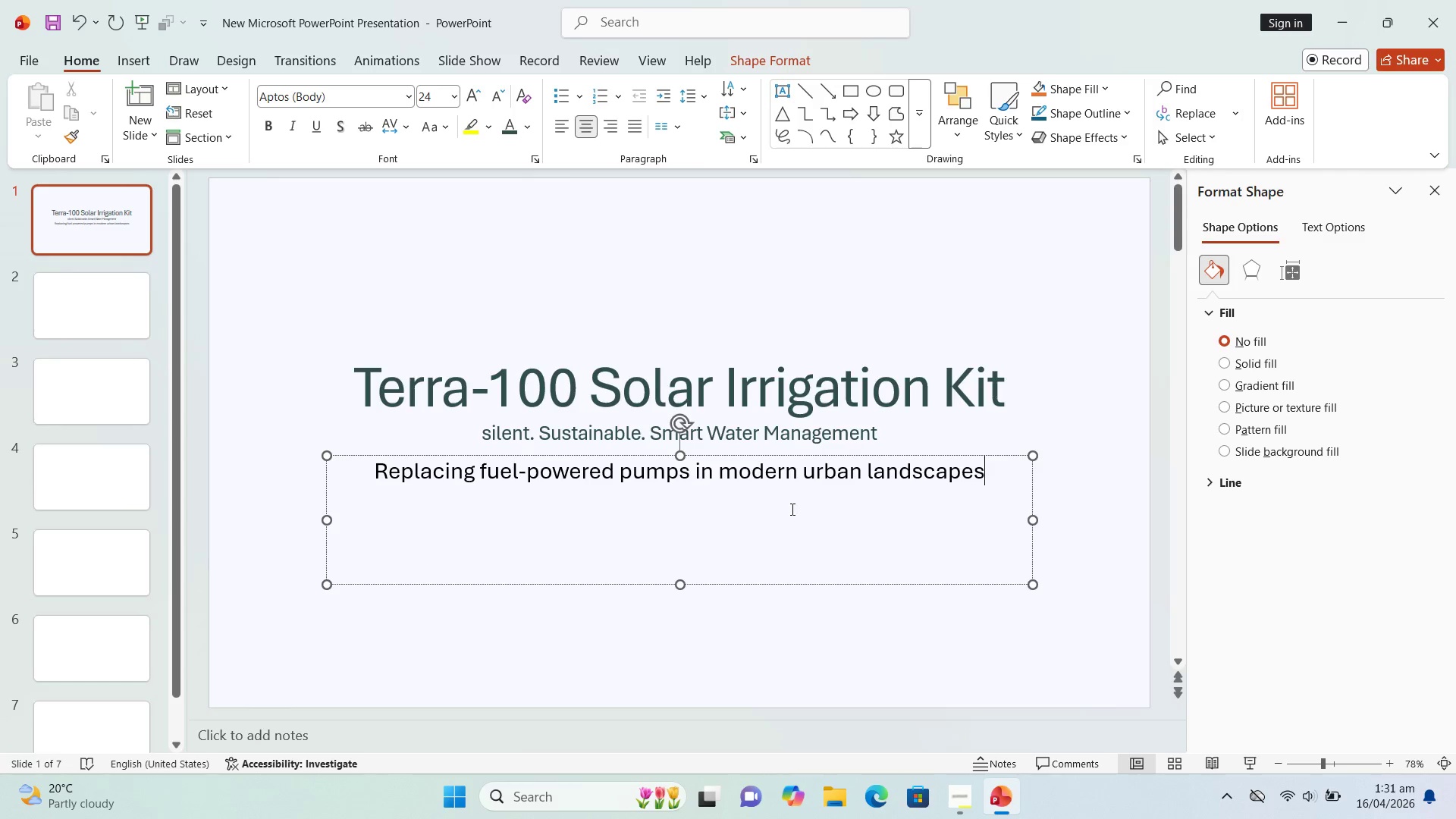 
key(Enter)
 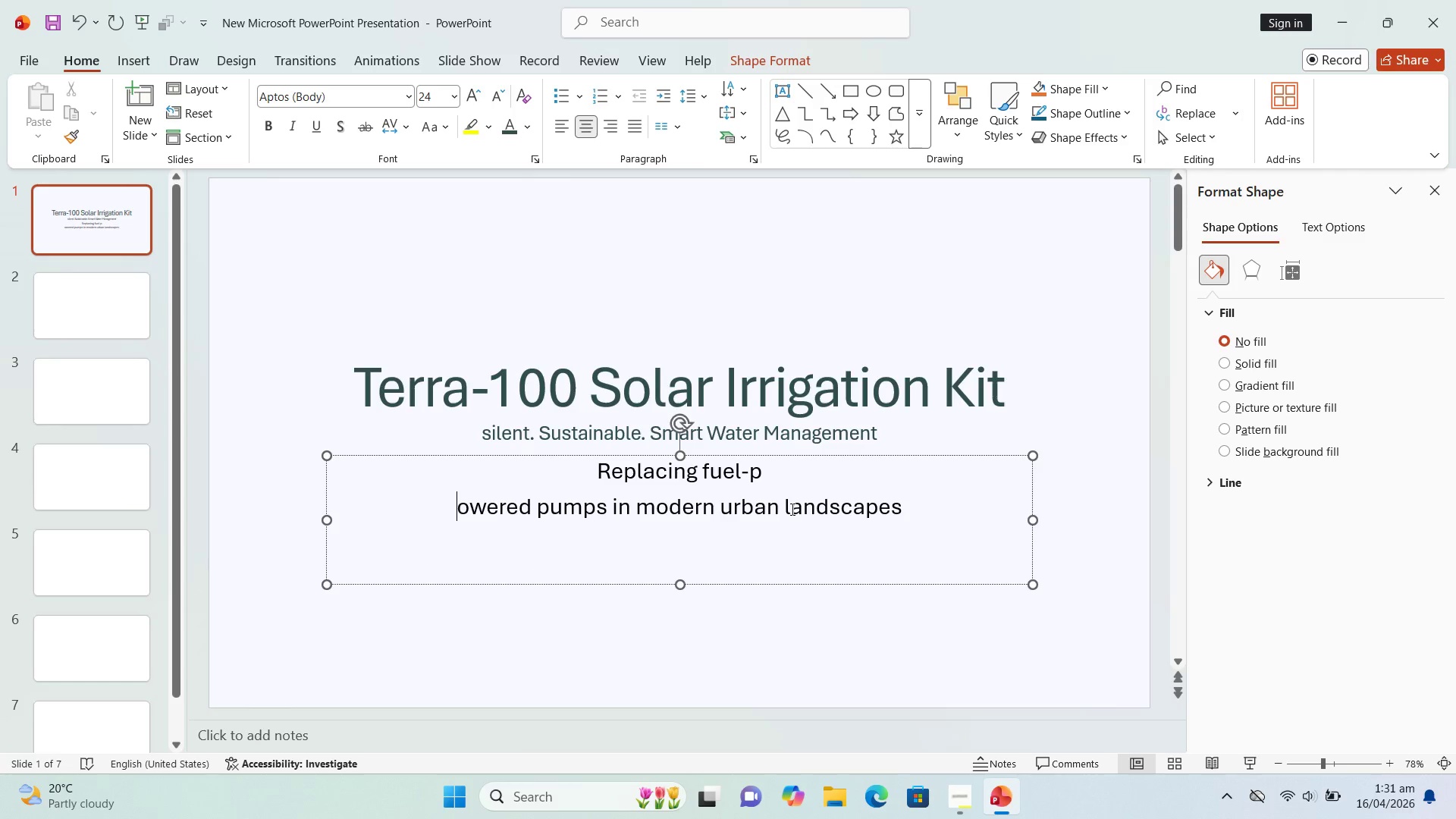 
key(Control+Z)
 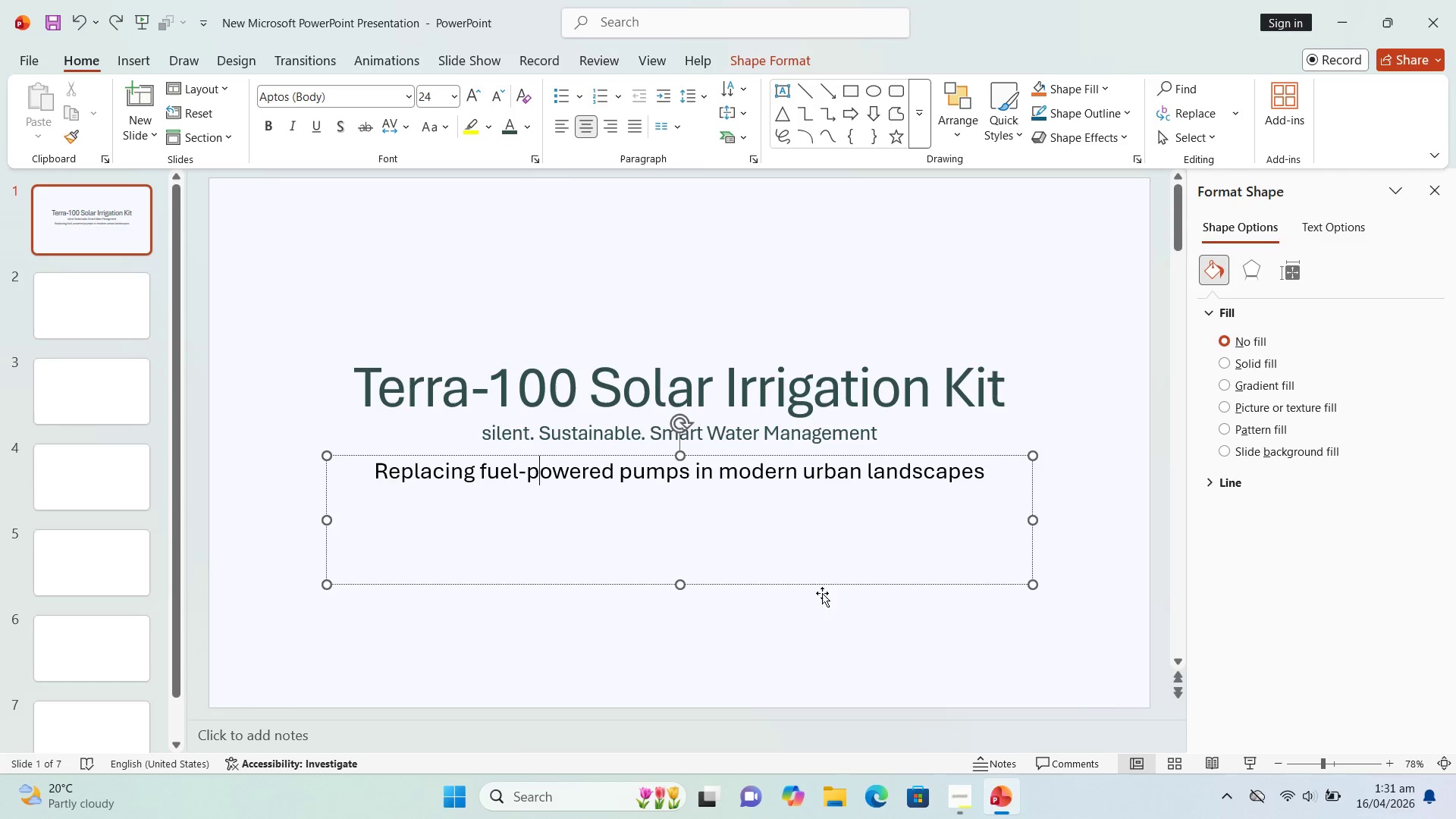 
left_click([739, 637])
 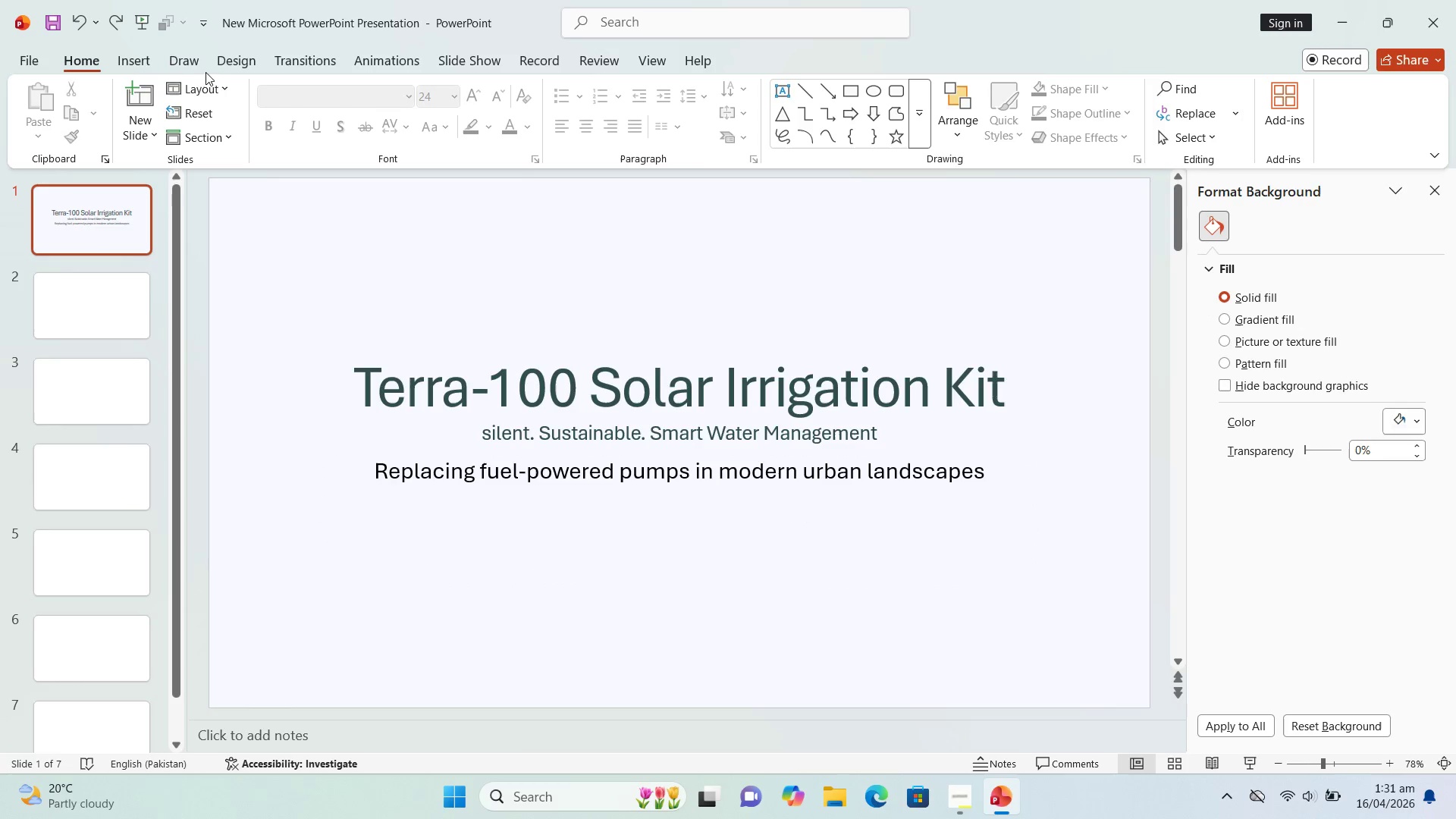 
double_click([82, 56])
 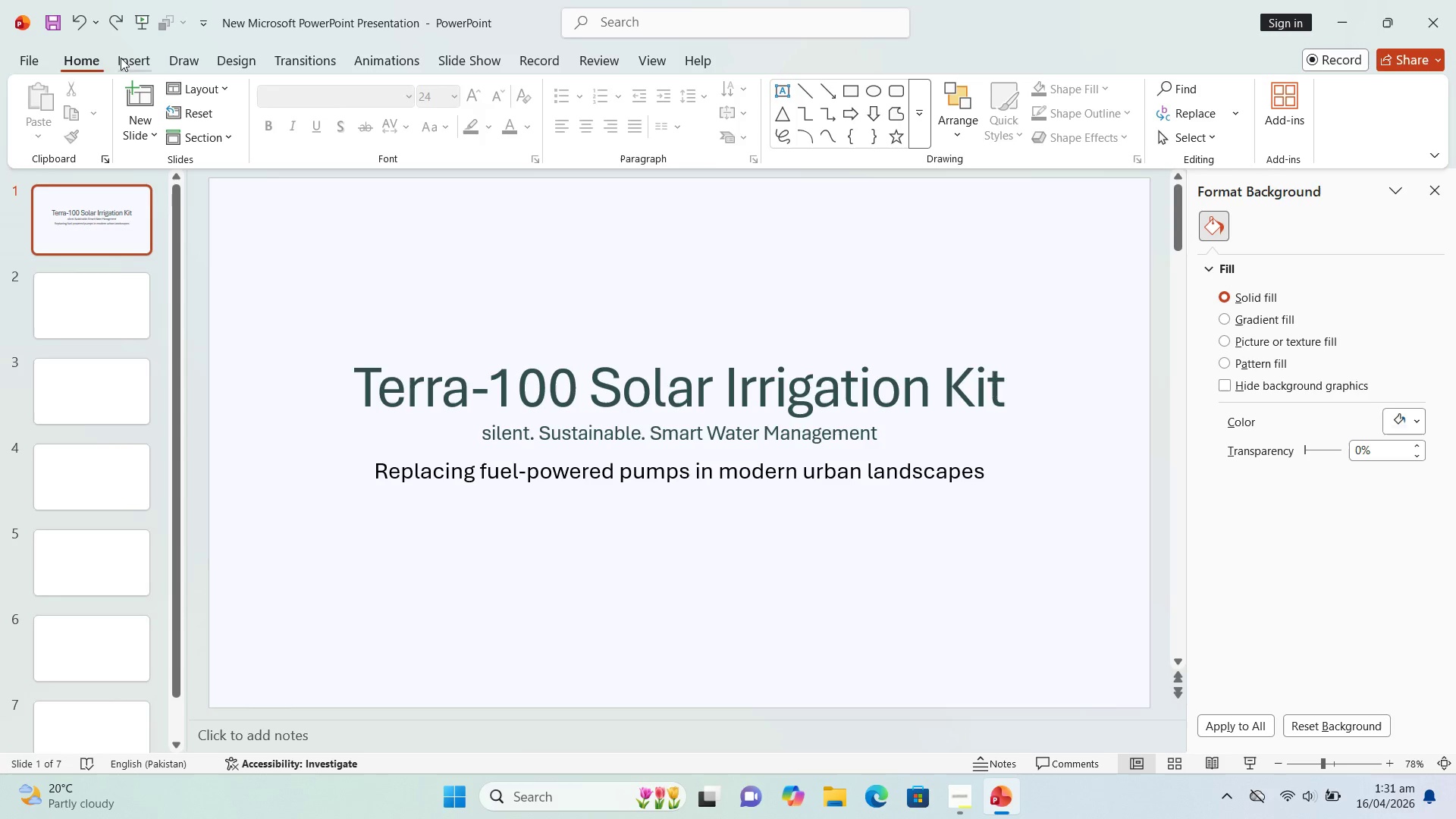 
left_click([123, 58])
 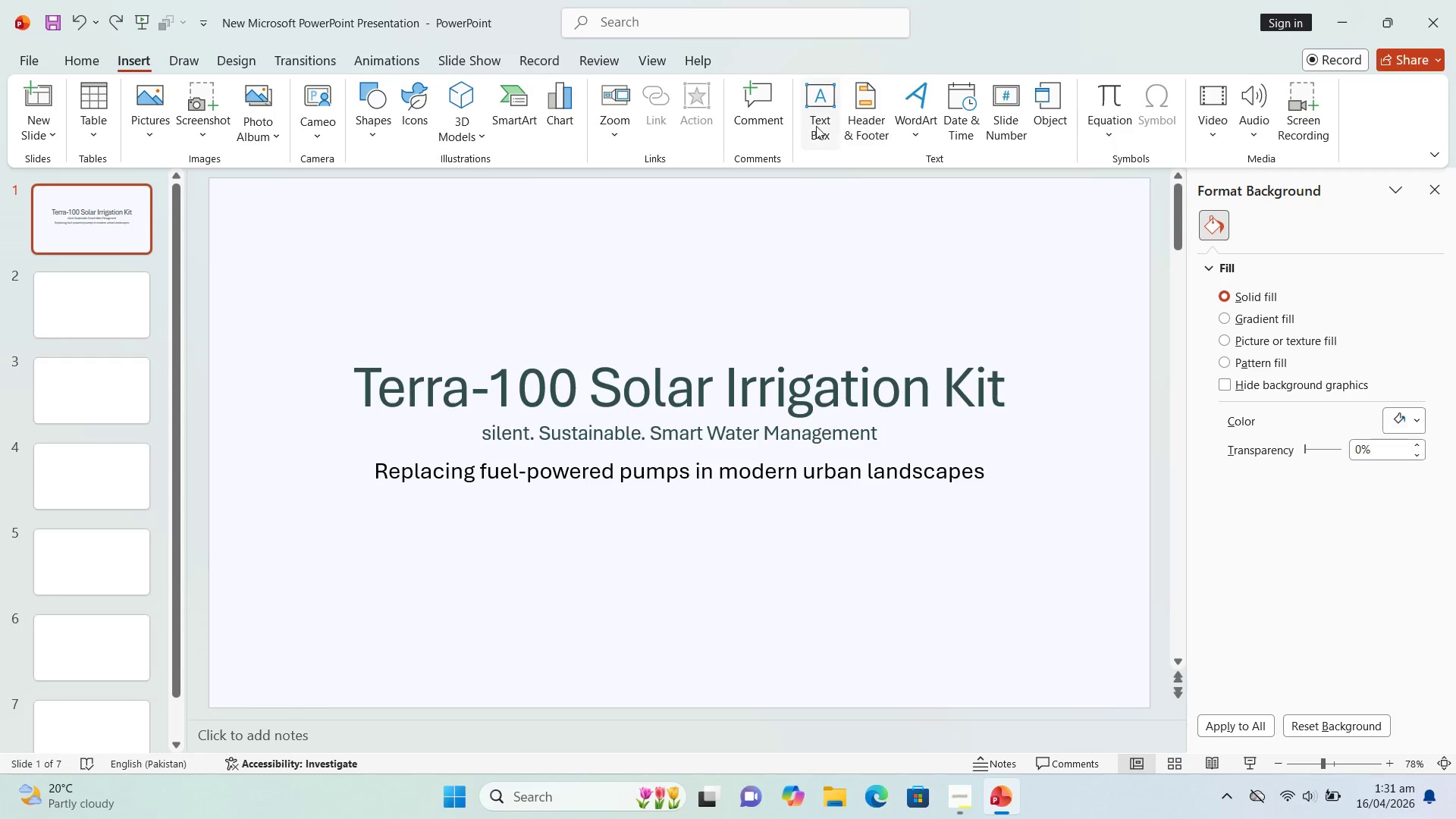 
left_click([825, 111])
 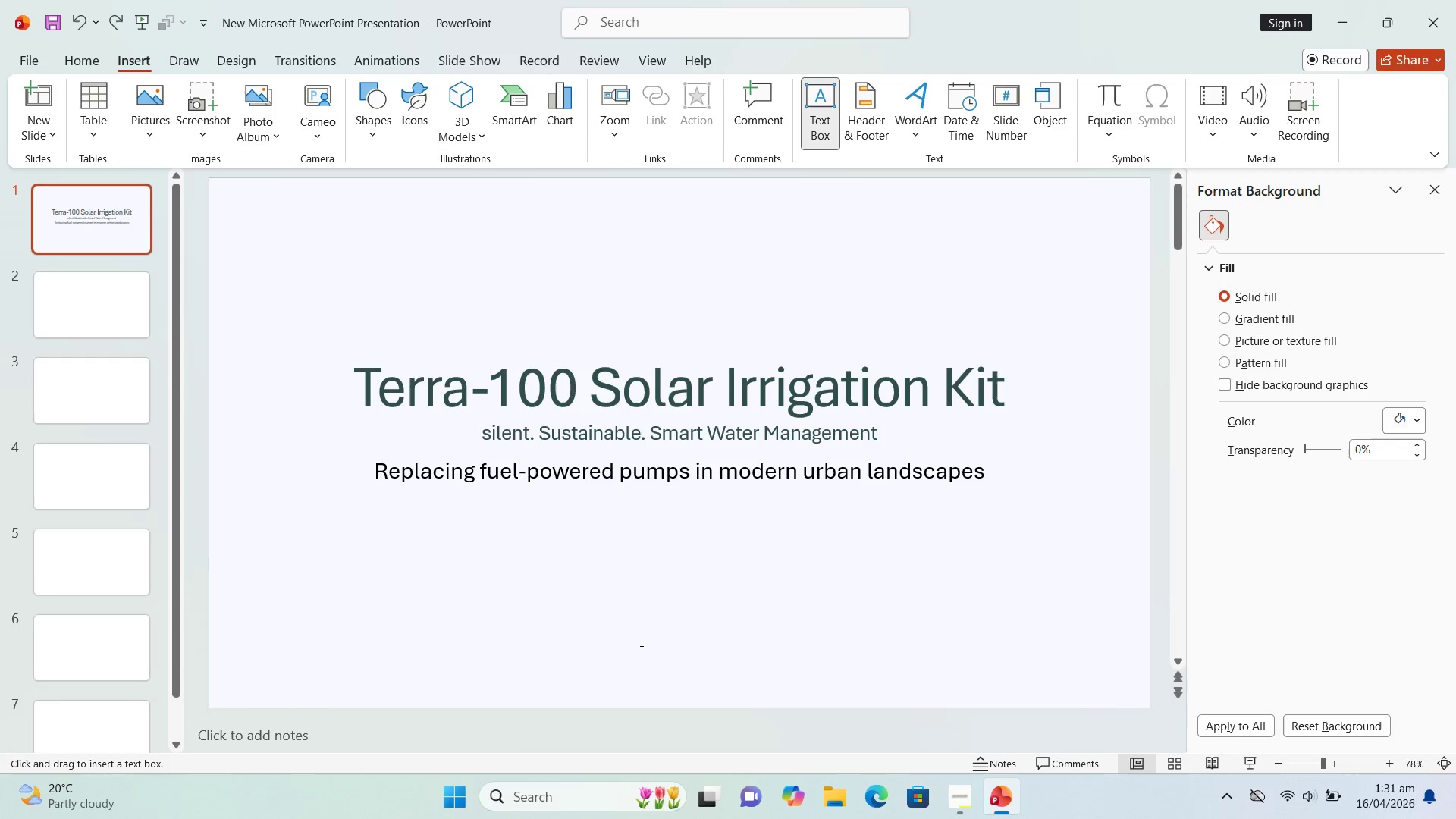 
left_click_drag(start_coordinate=[507, 608], to_coordinate=[592, 624])
 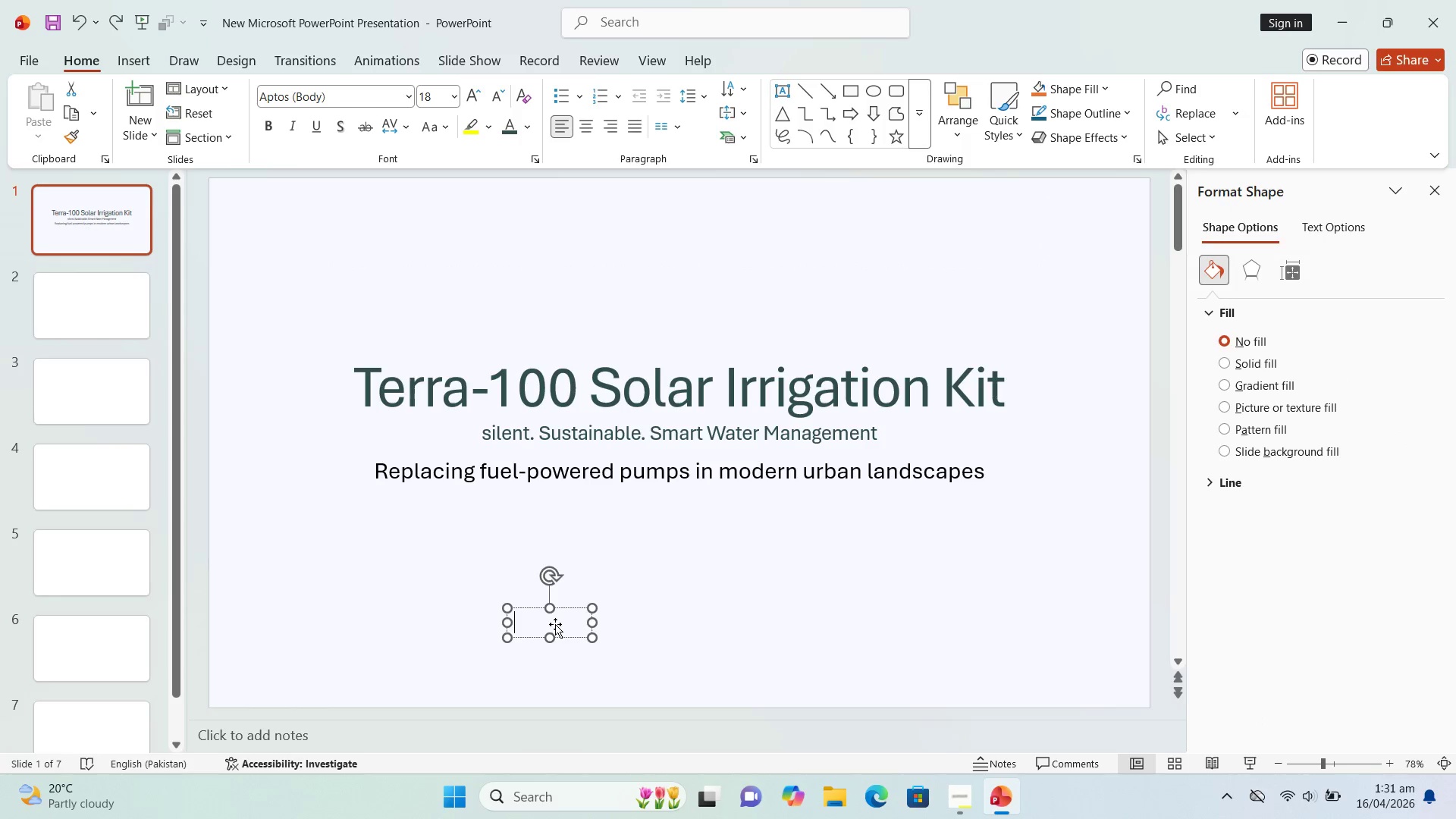 
left_click([555, 623])
 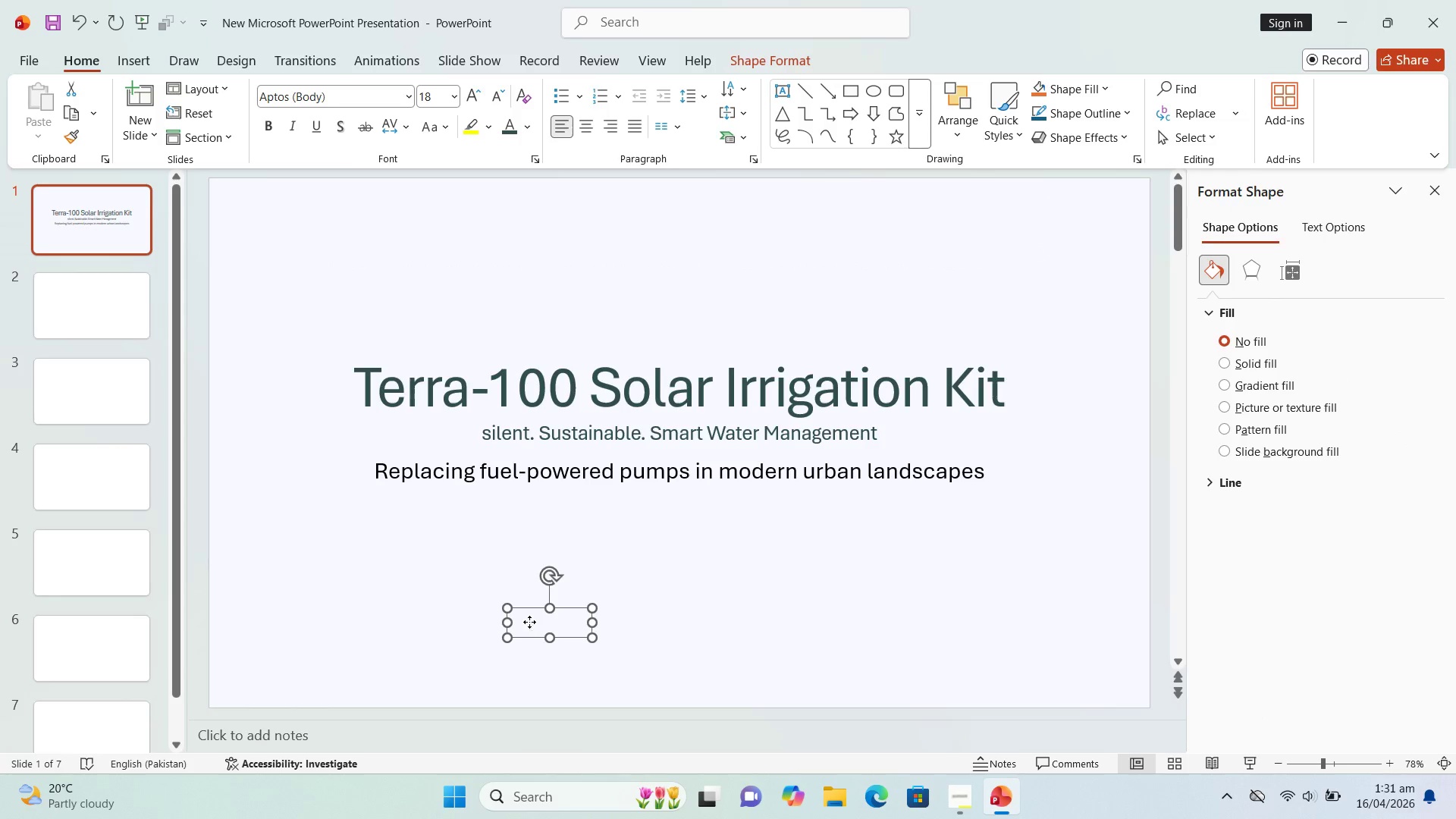 
double_click([529, 622])
 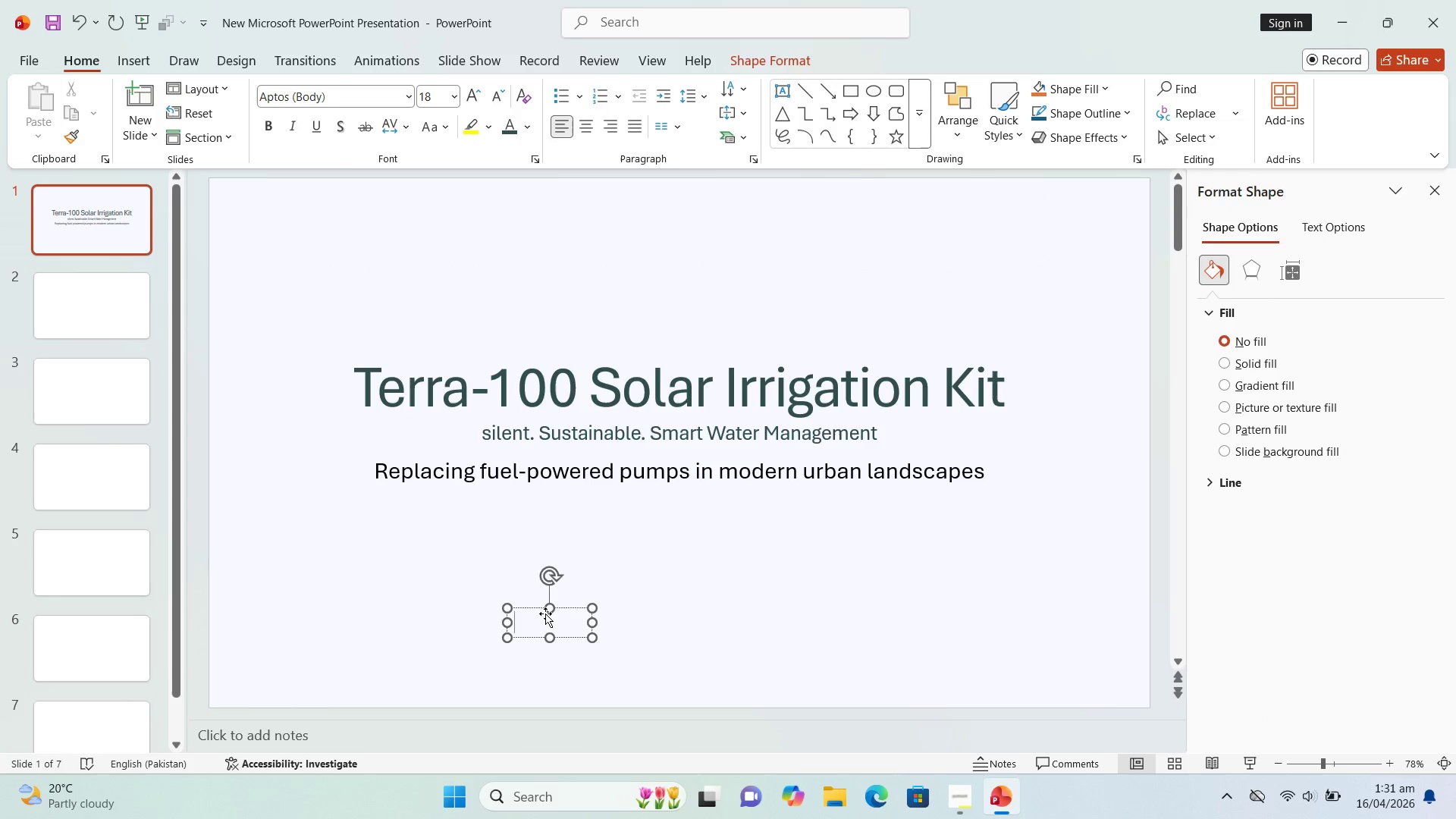 
type(SunSprout)
 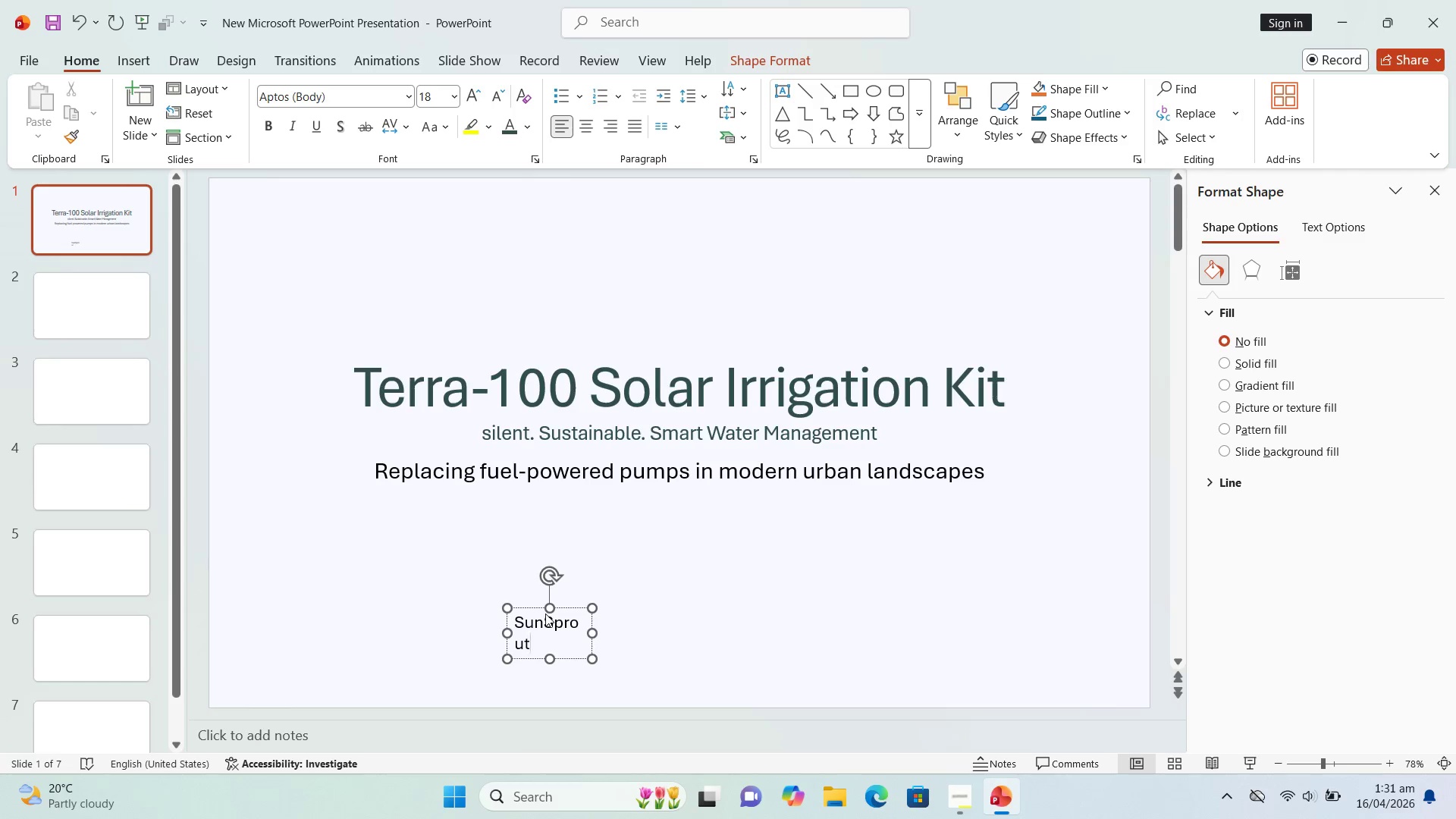 
left_click_drag(start_coordinate=[597, 632], to_coordinate=[1126, 587])
 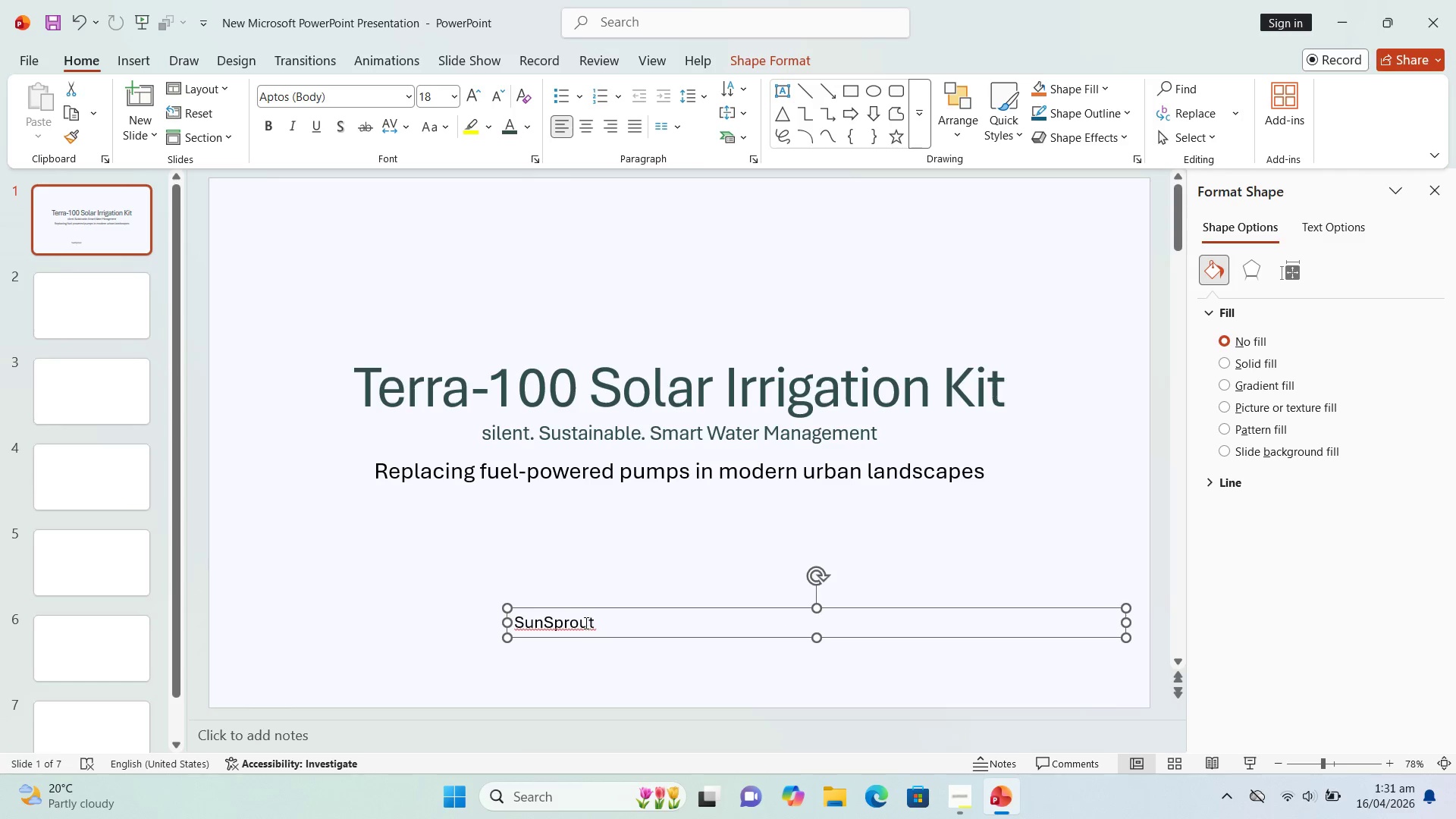 
left_click([589, 626])
 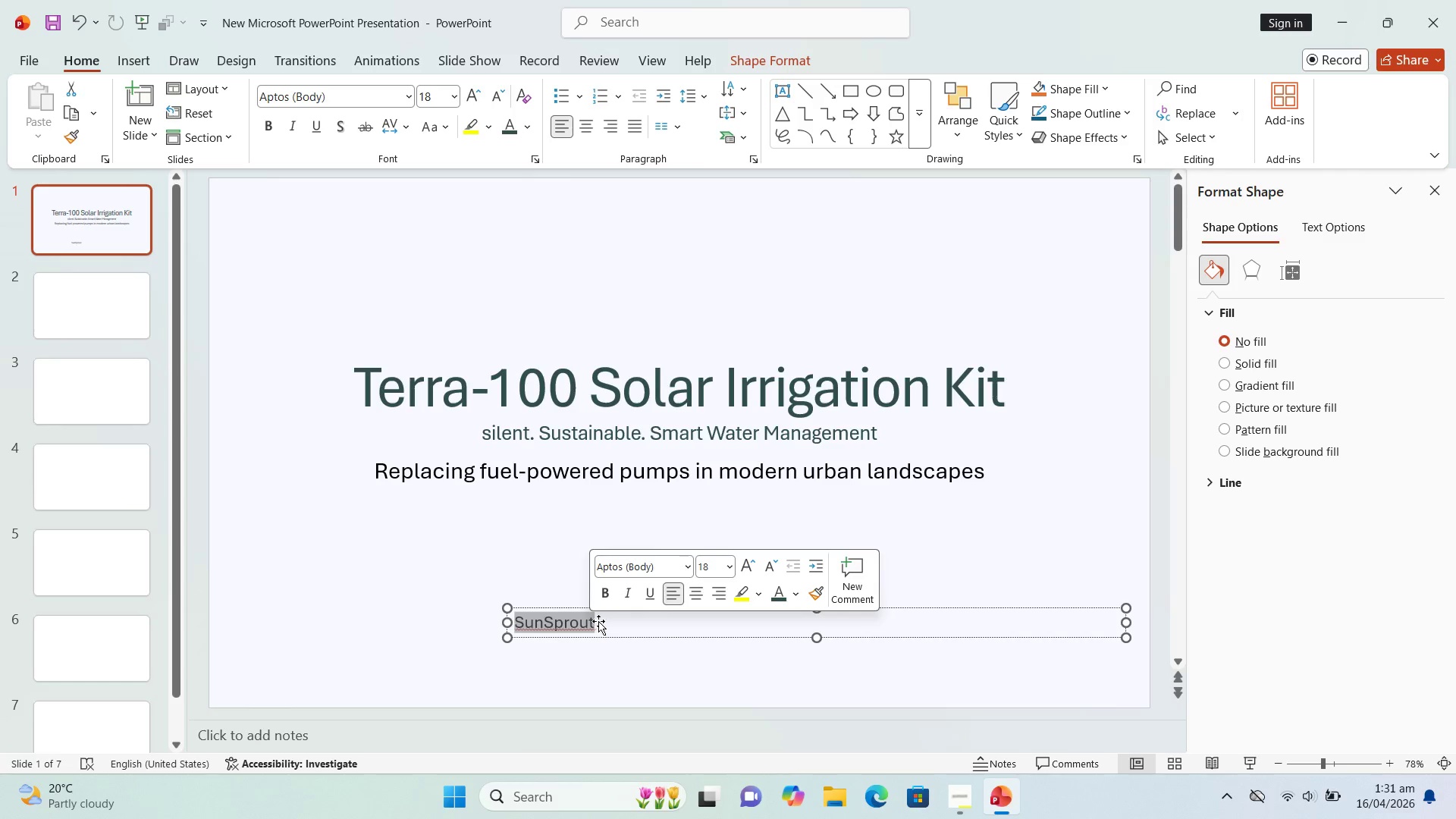 
left_click([598, 621])
 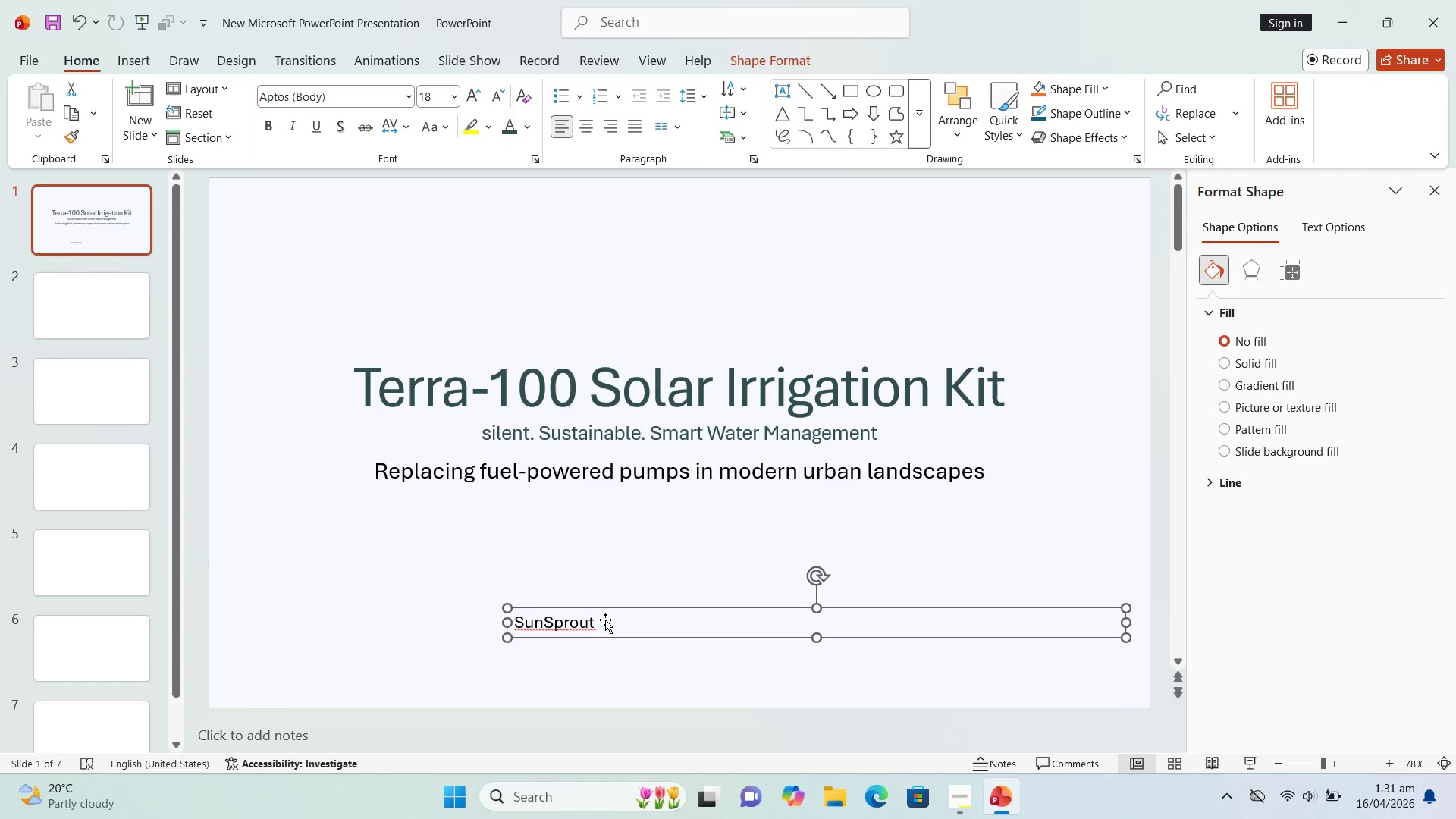 
wait(7.19)
 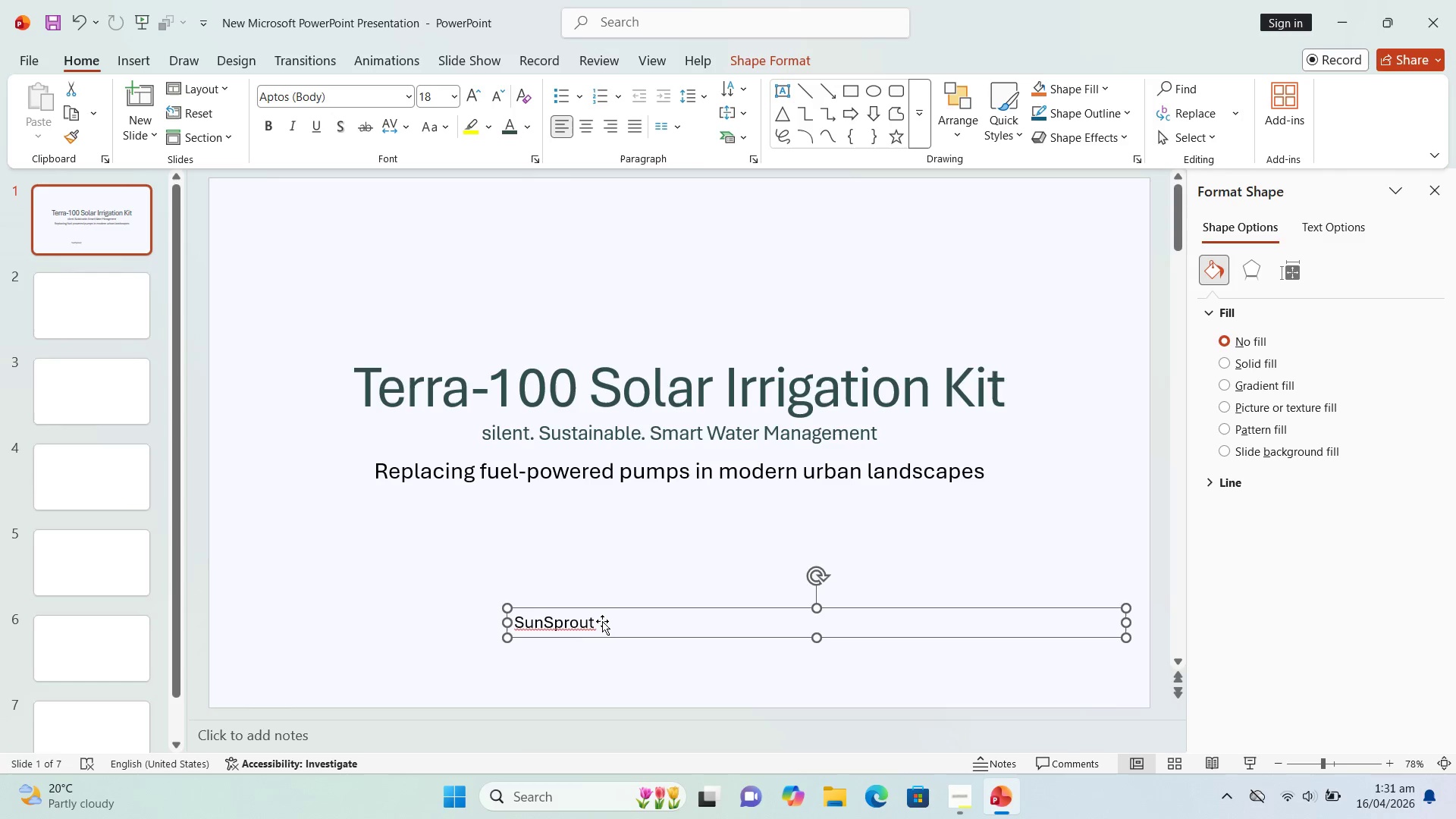 
double_click([595, 623])
 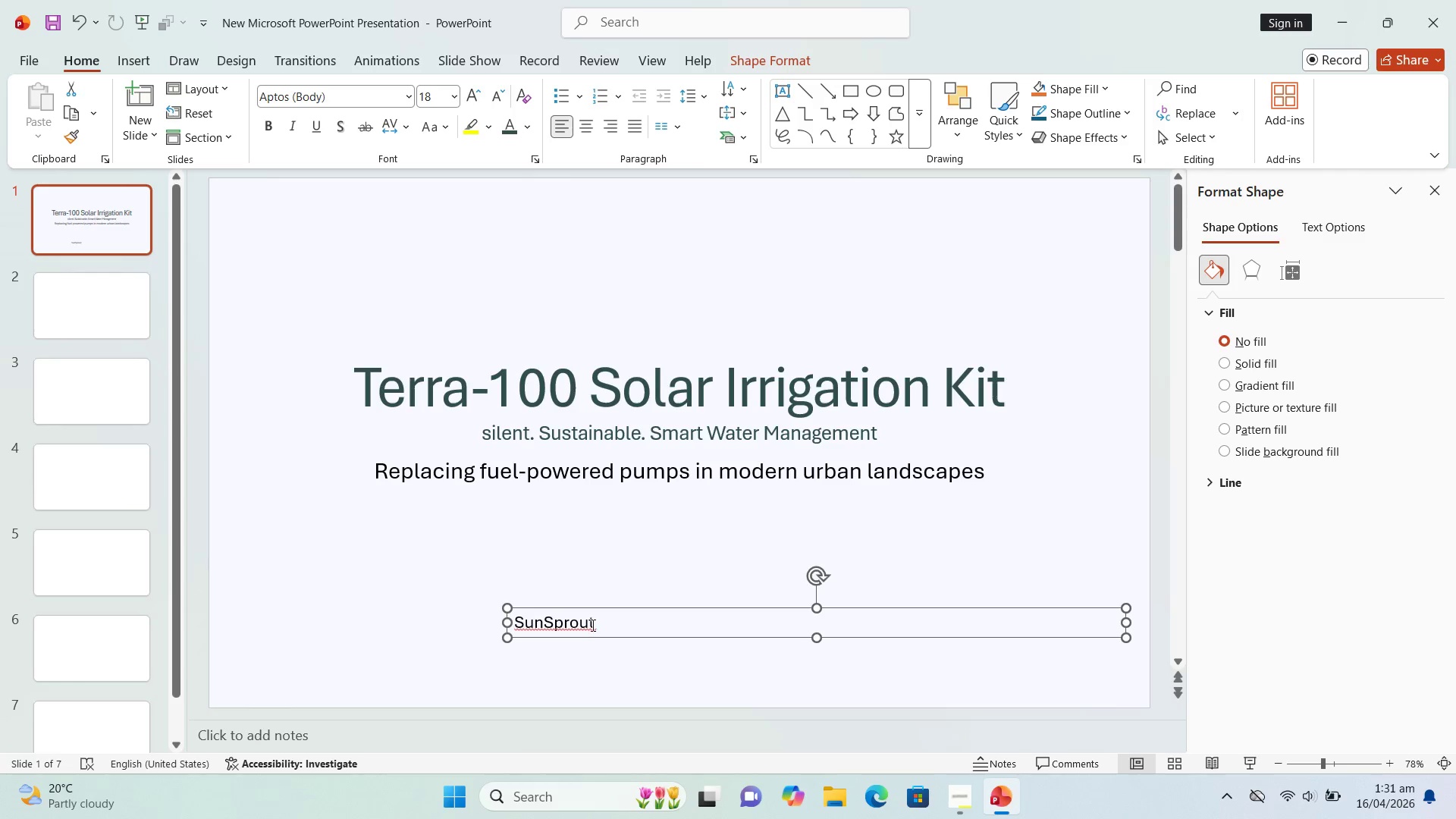 
left_click([591, 625])
 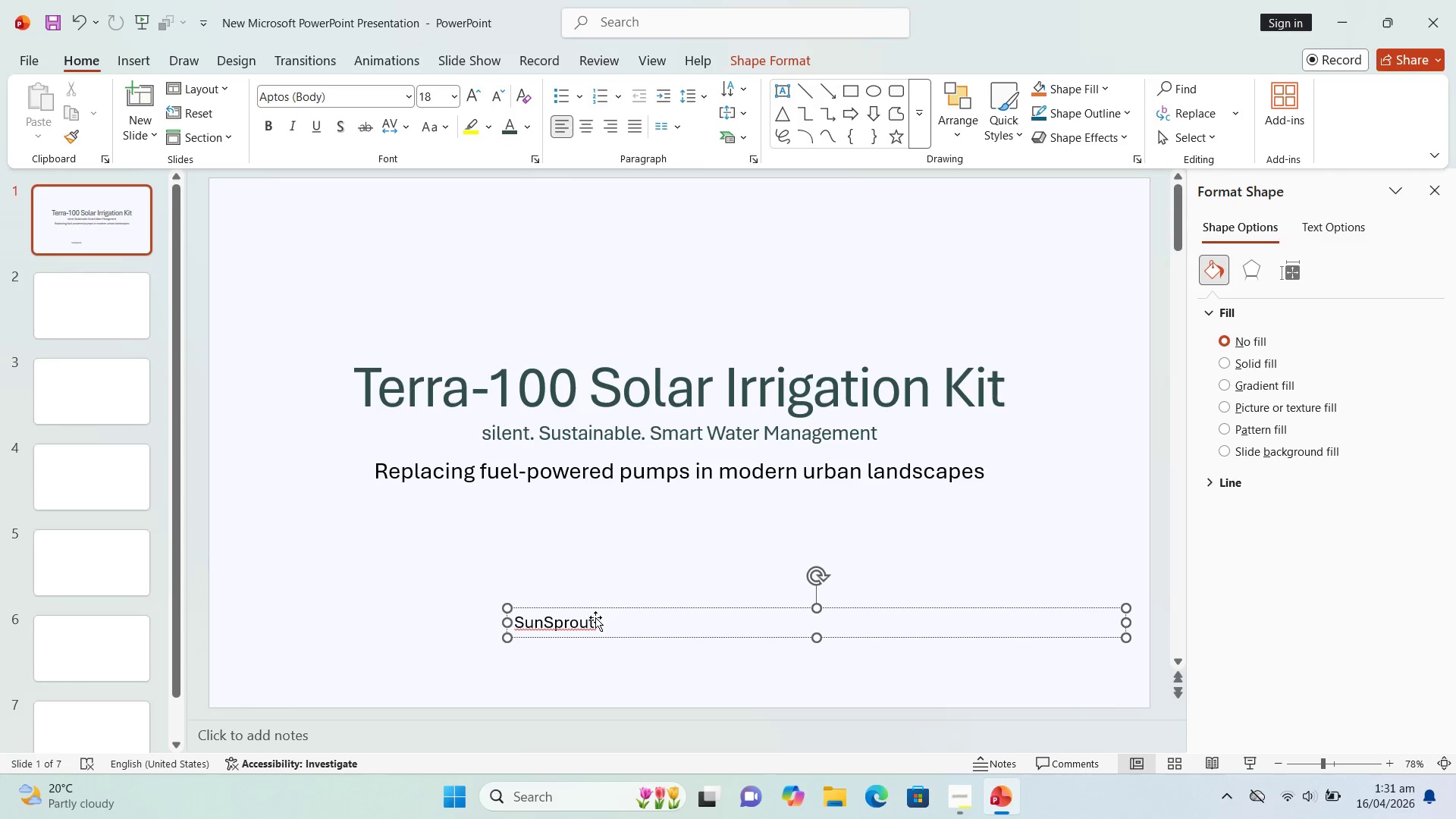 
key(ArrowRight)
 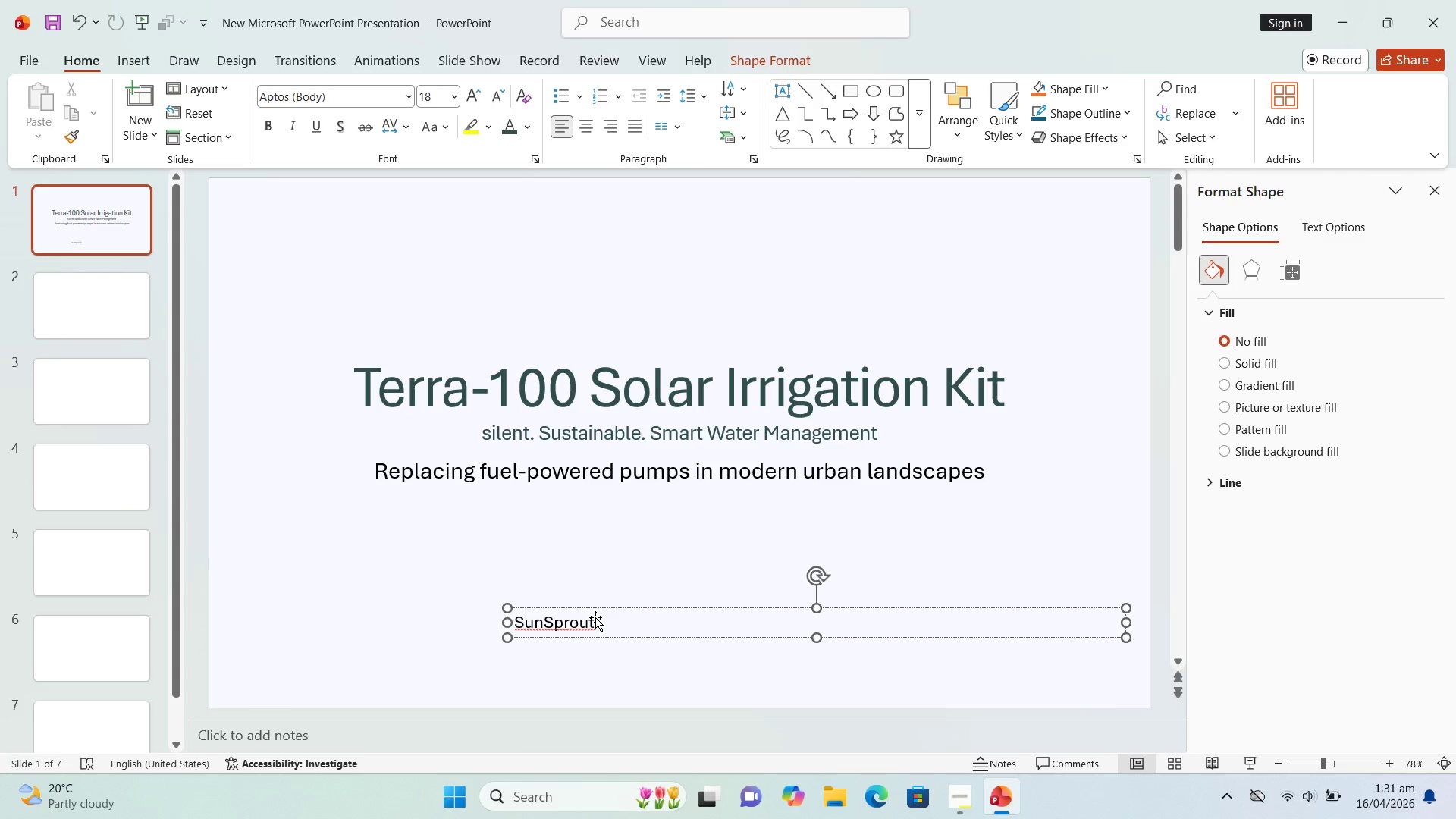 
type( | Clean Water | )
key(Backspace)
key(Backspace)
type(Teh)
key(Backspace)
type(chnology | )
key(Backspace)
key(Backspace)
type(for gree)
key(Backspace)
key(Backspace)
key(Backspace)
type(reen citites)
key(Backspace)
key(Backspace)
key(Backspace)
key(Backspace)
type(ies)
 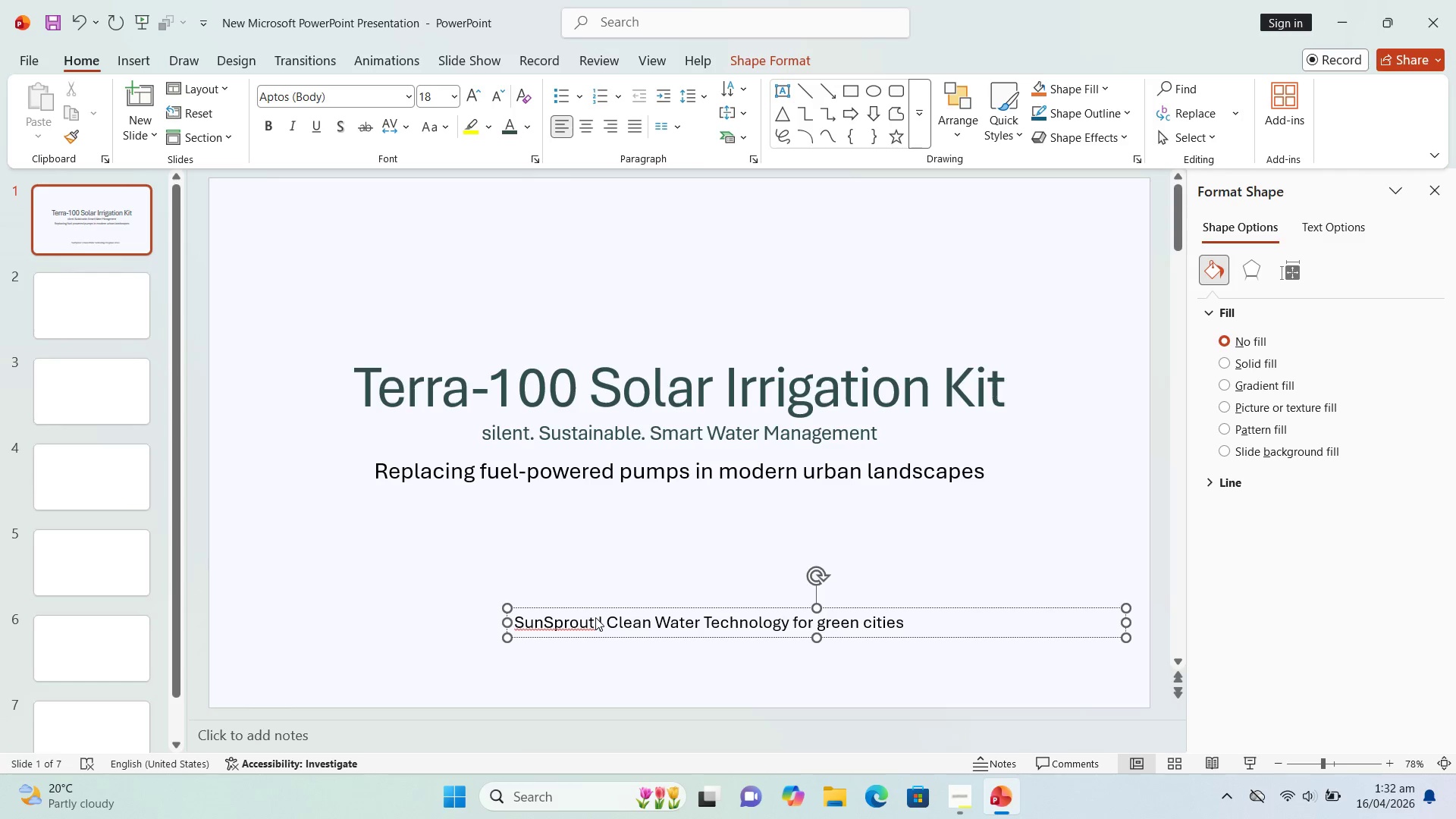 
left_click([278, 307])
 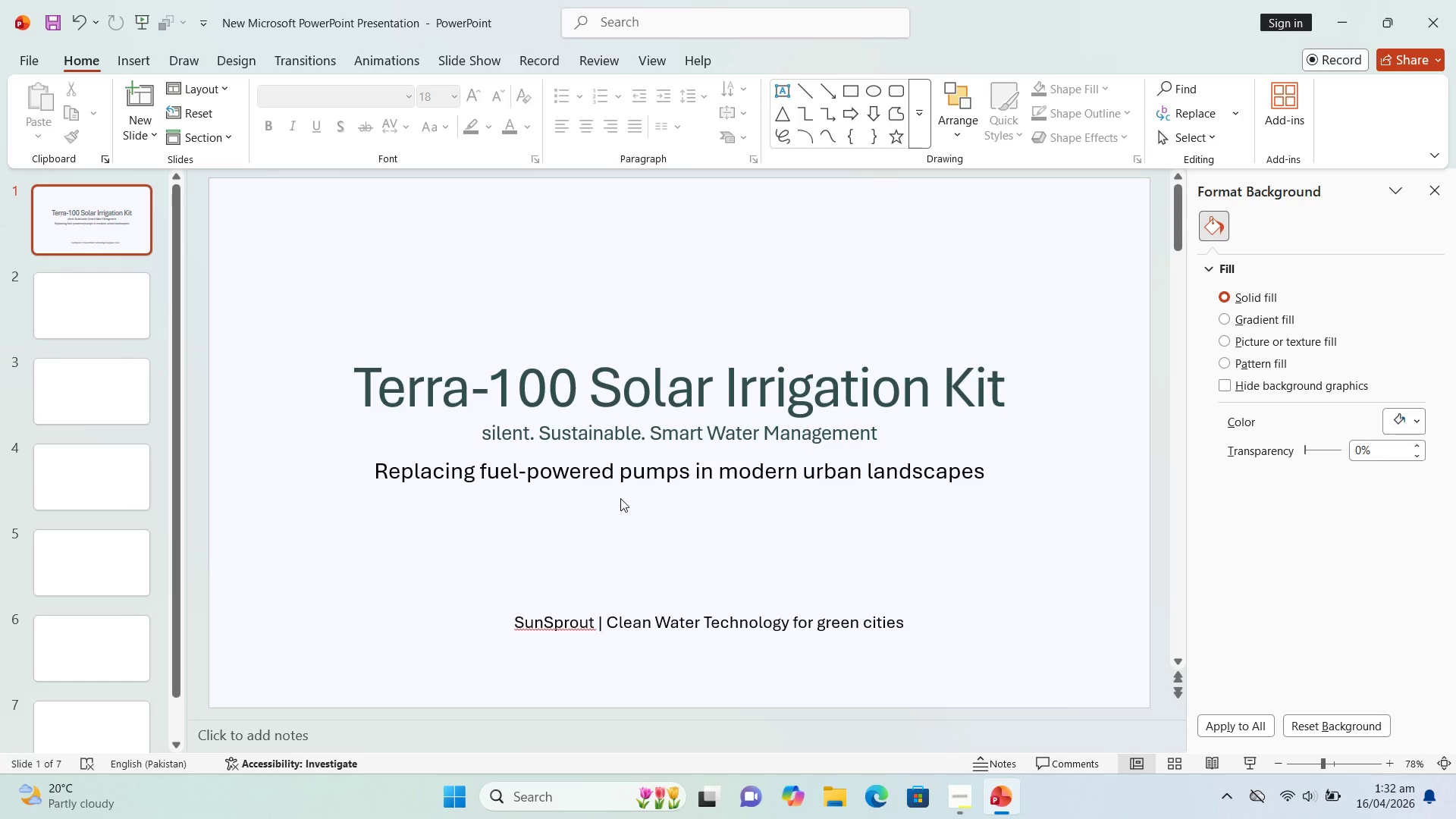 
left_click([617, 472])
 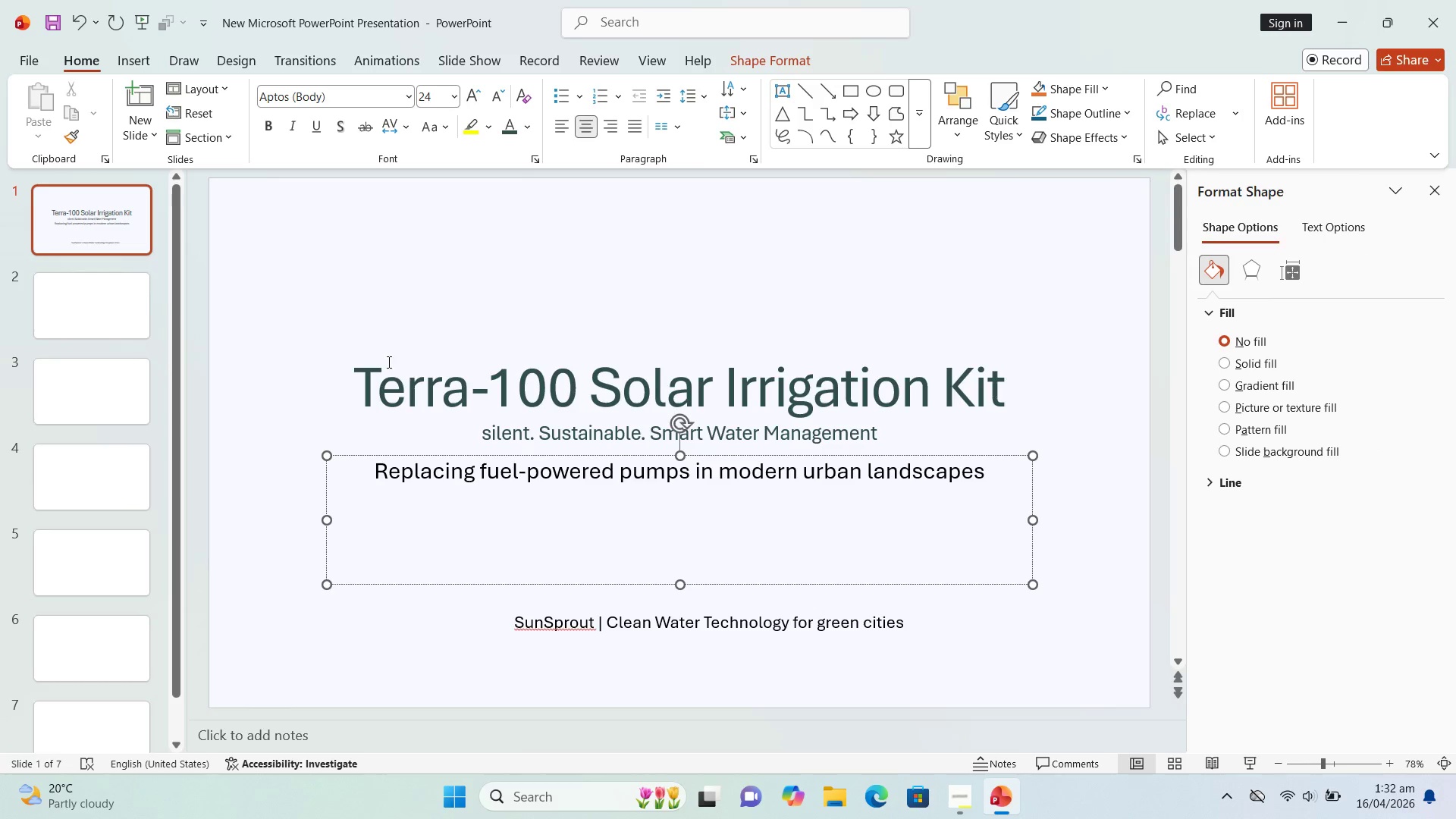 
left_click([58, 306])
 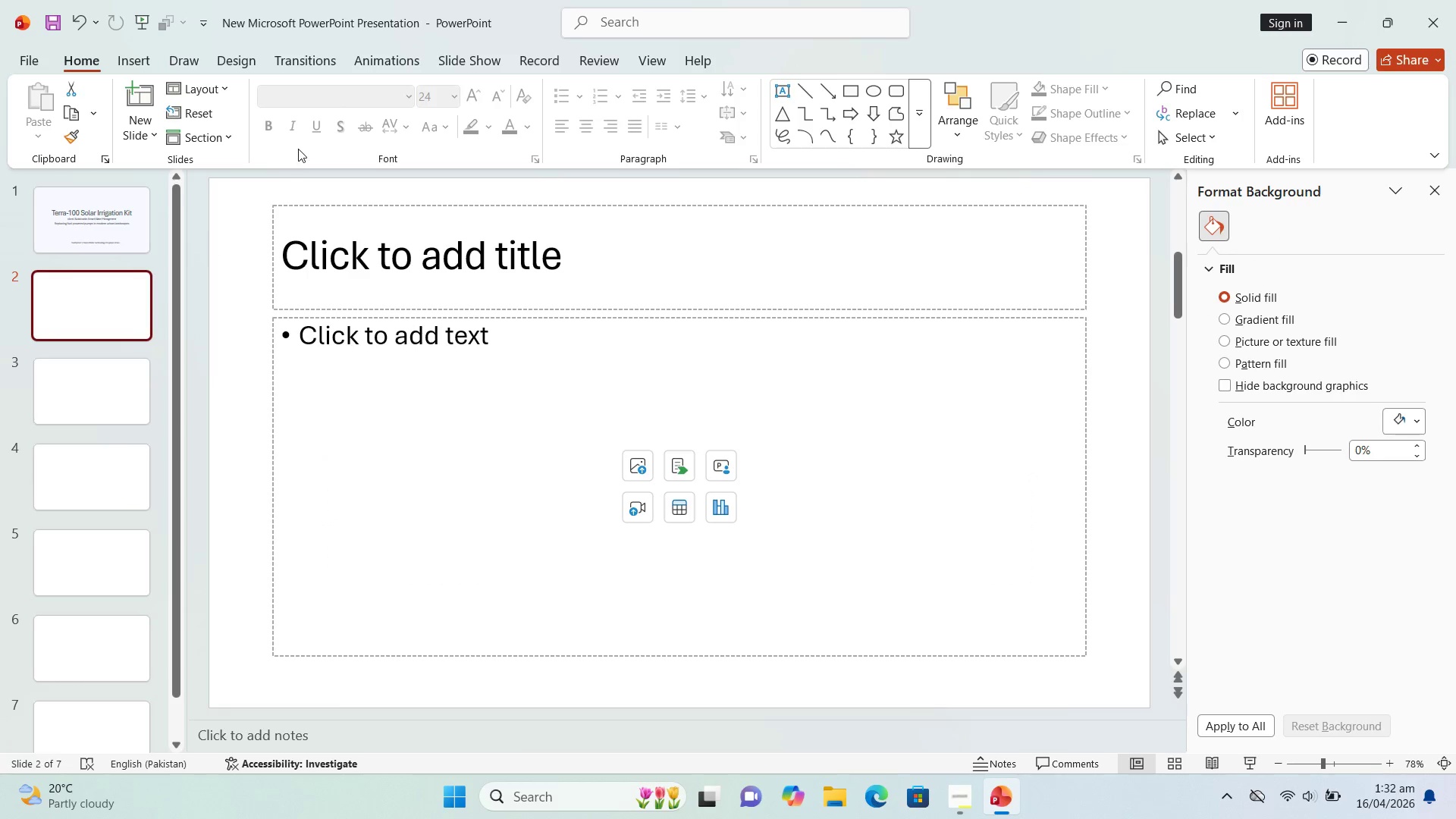 
wait(7.83)
 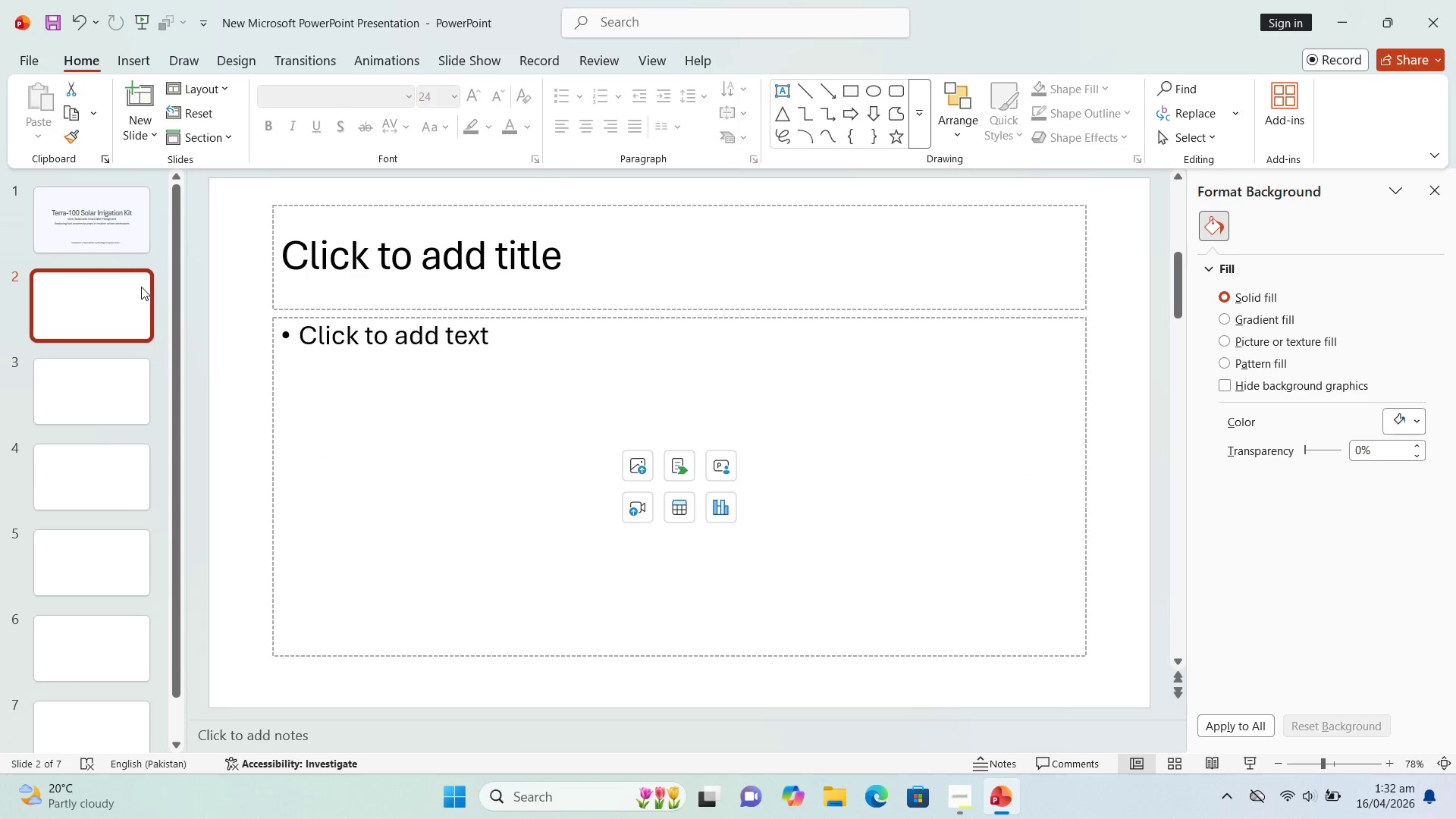 
left_click([358, 231])
 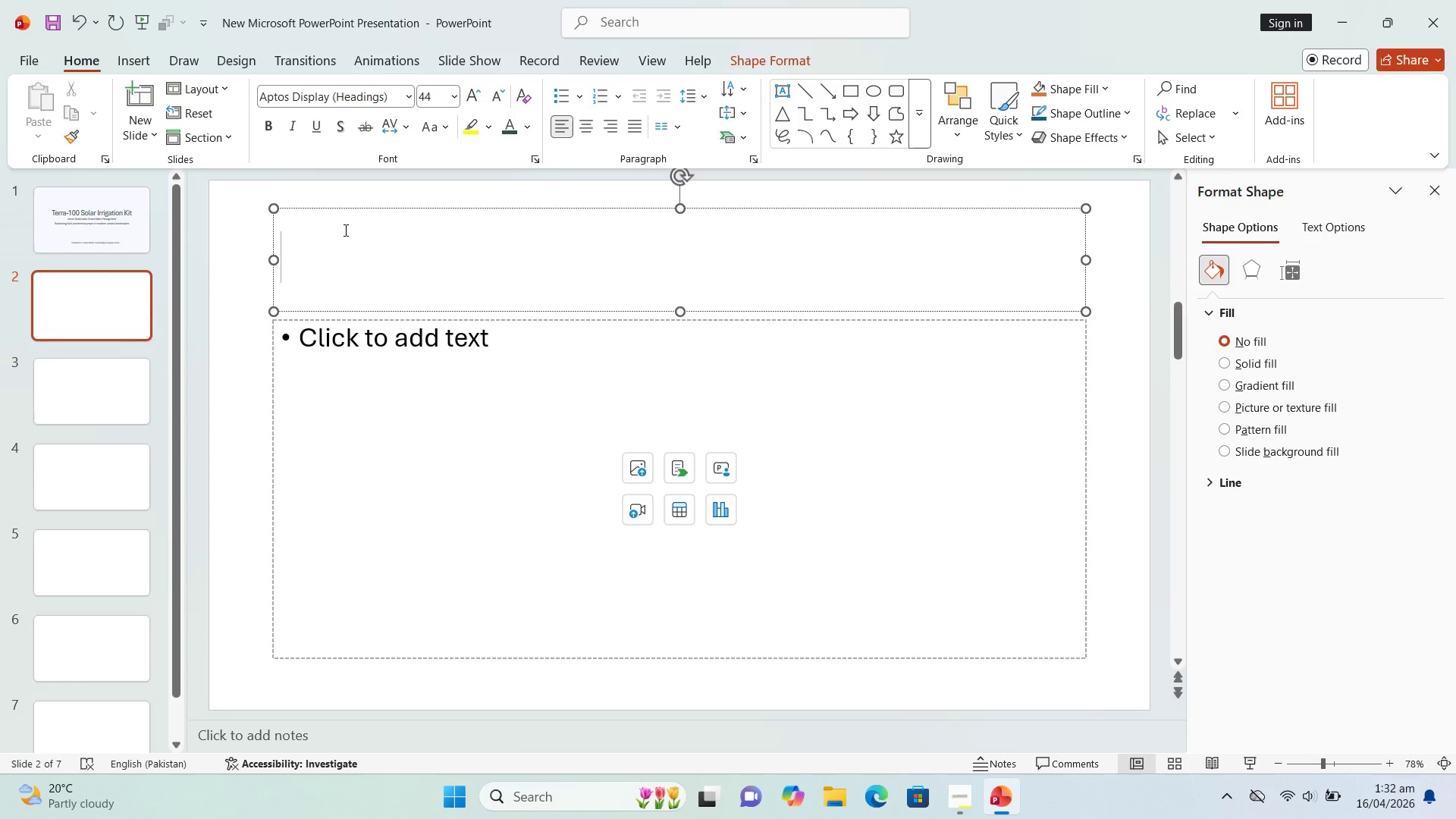 
wait(7.01)
 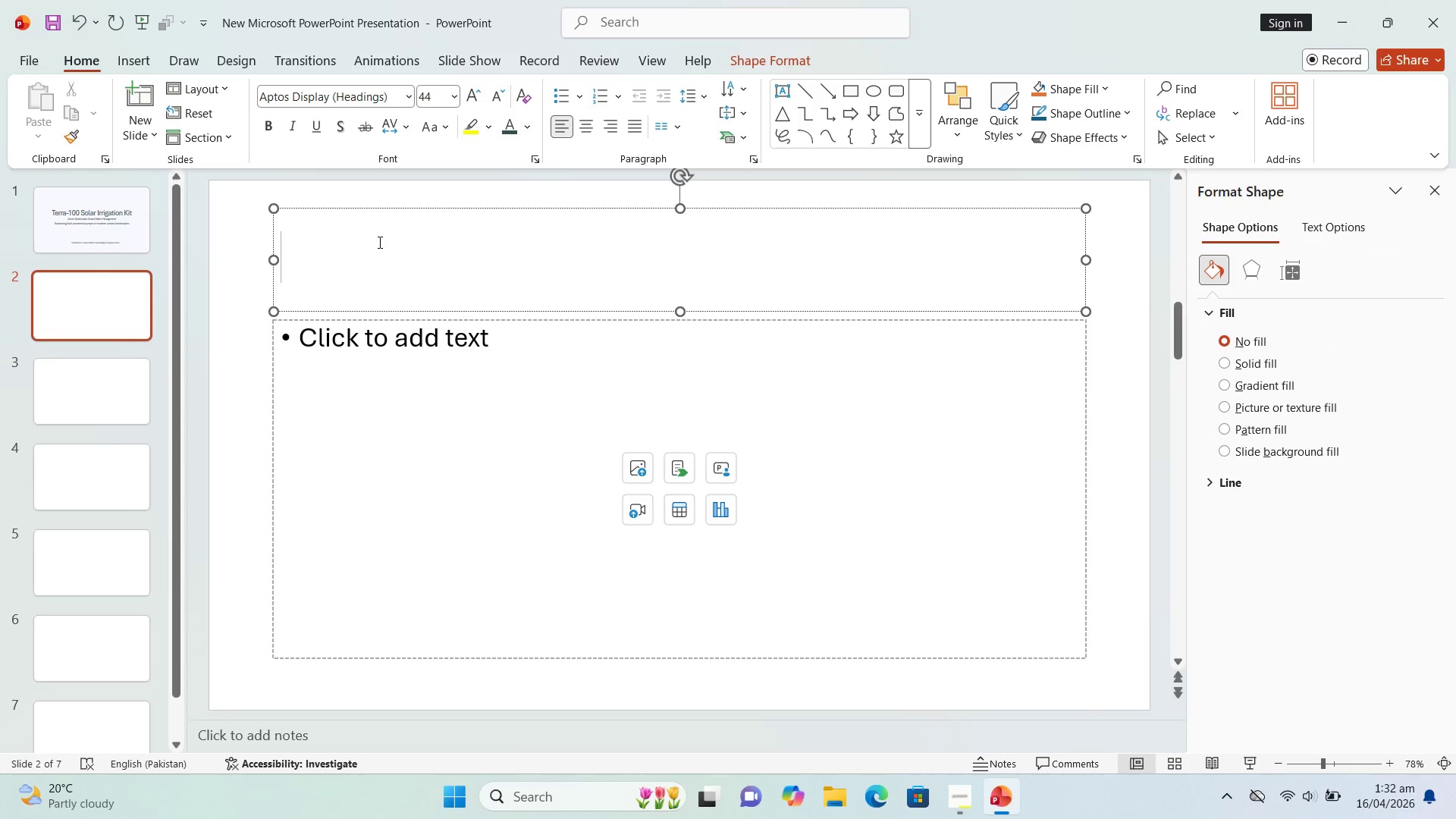 
type(Problem)
 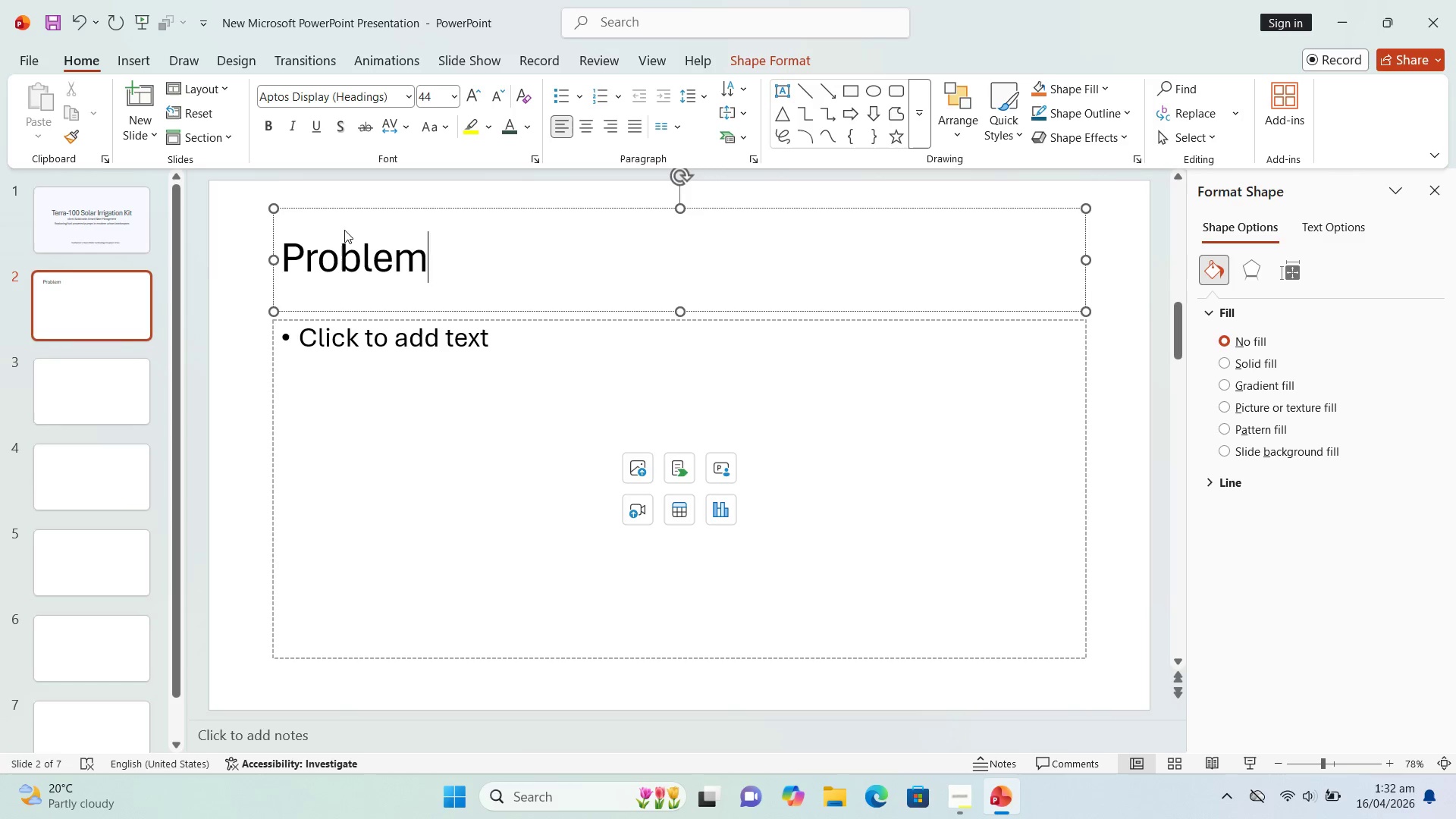 
key(Enter)
 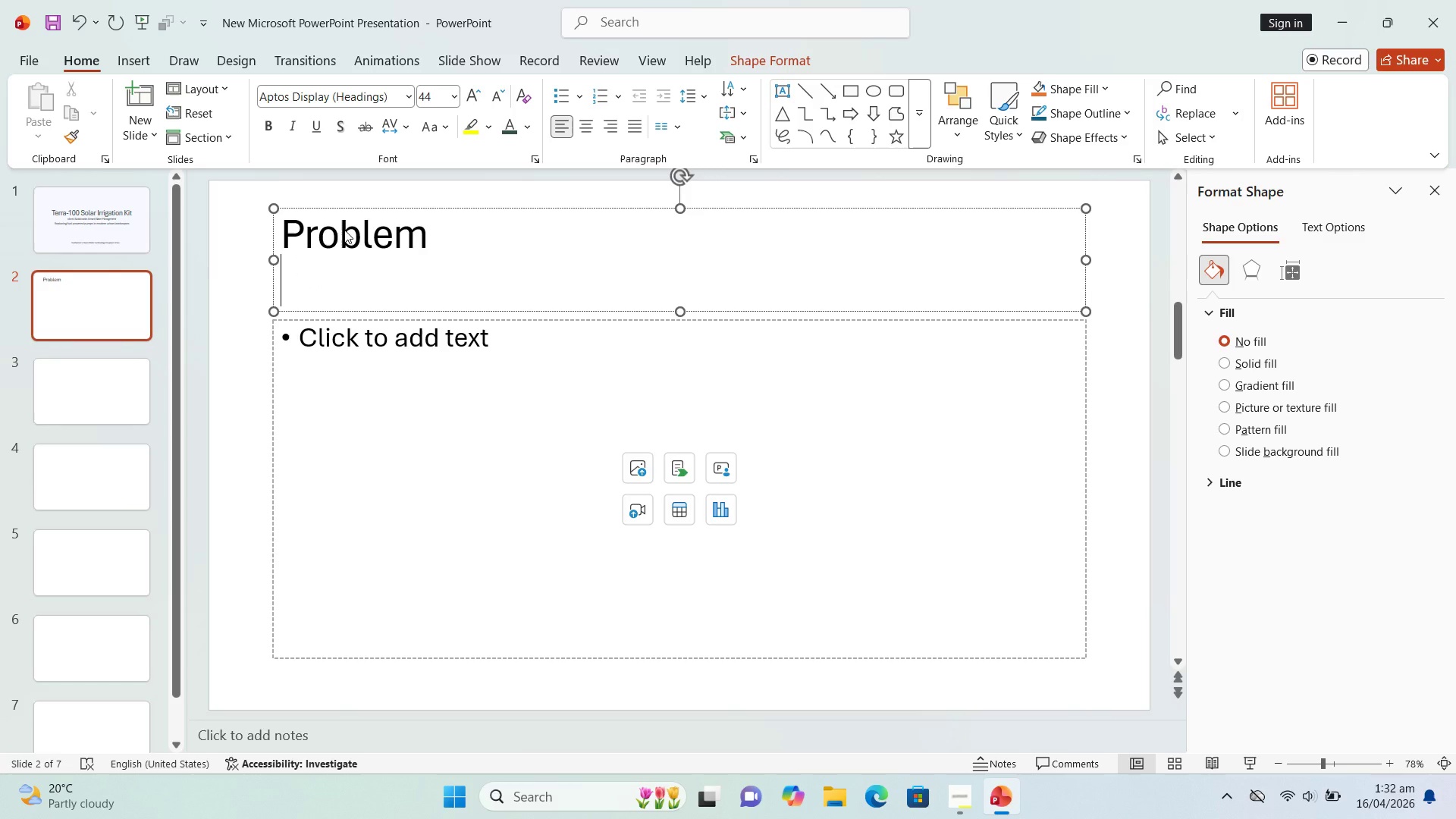 
type(Urban Irrigation is costly & Disruptive)
 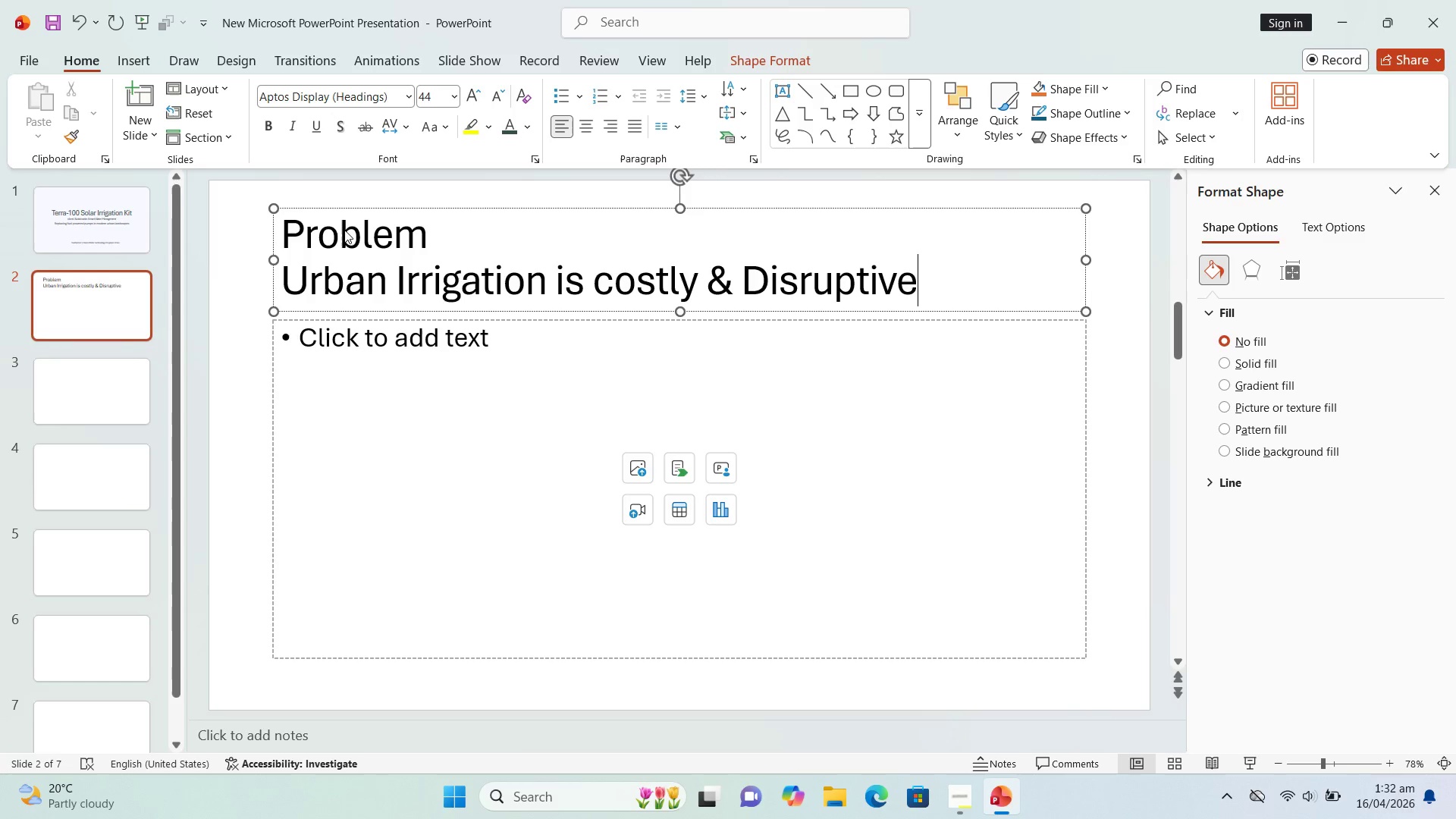 
left_click([469, 375])
 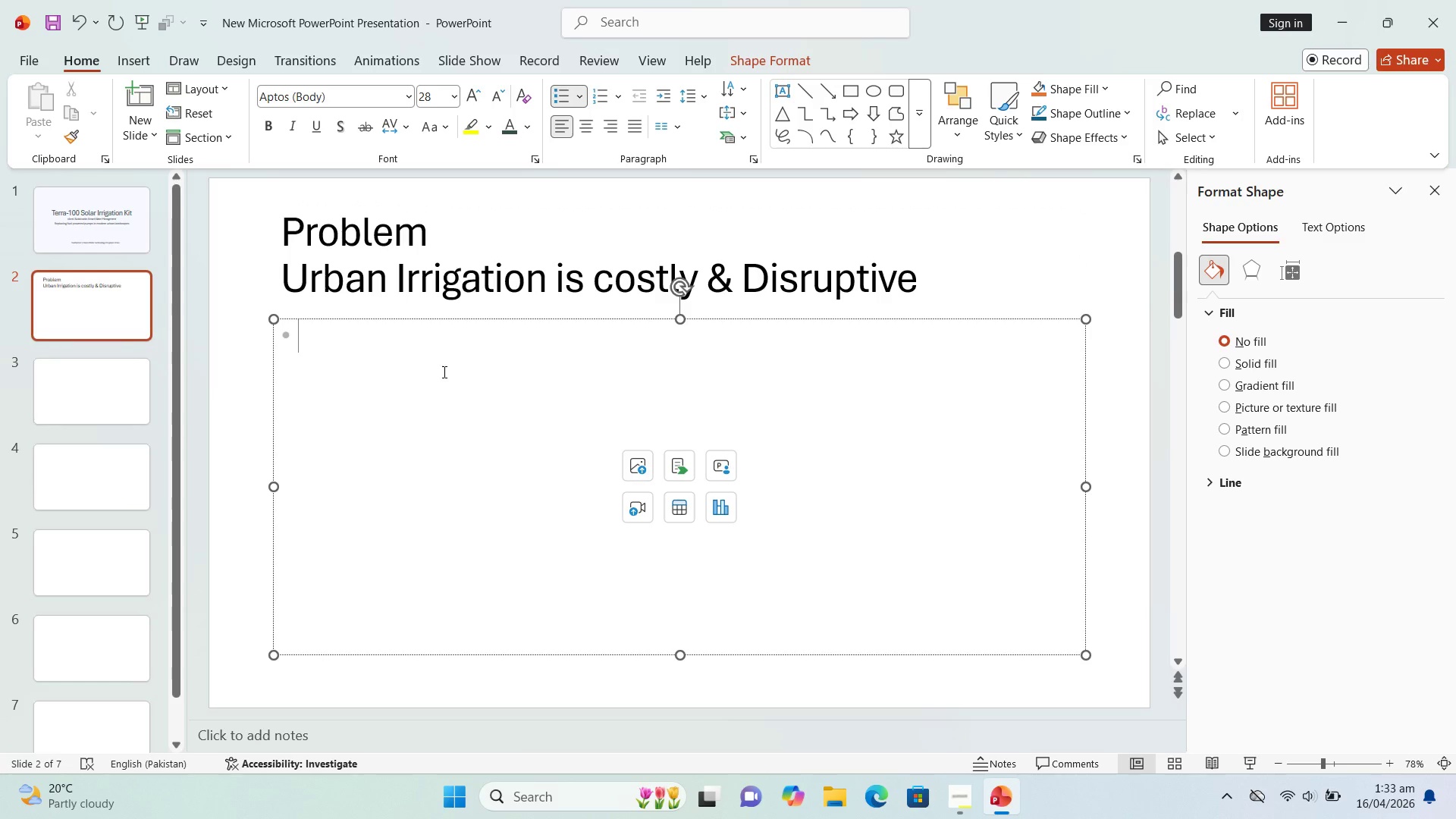 
wait(6.02)
 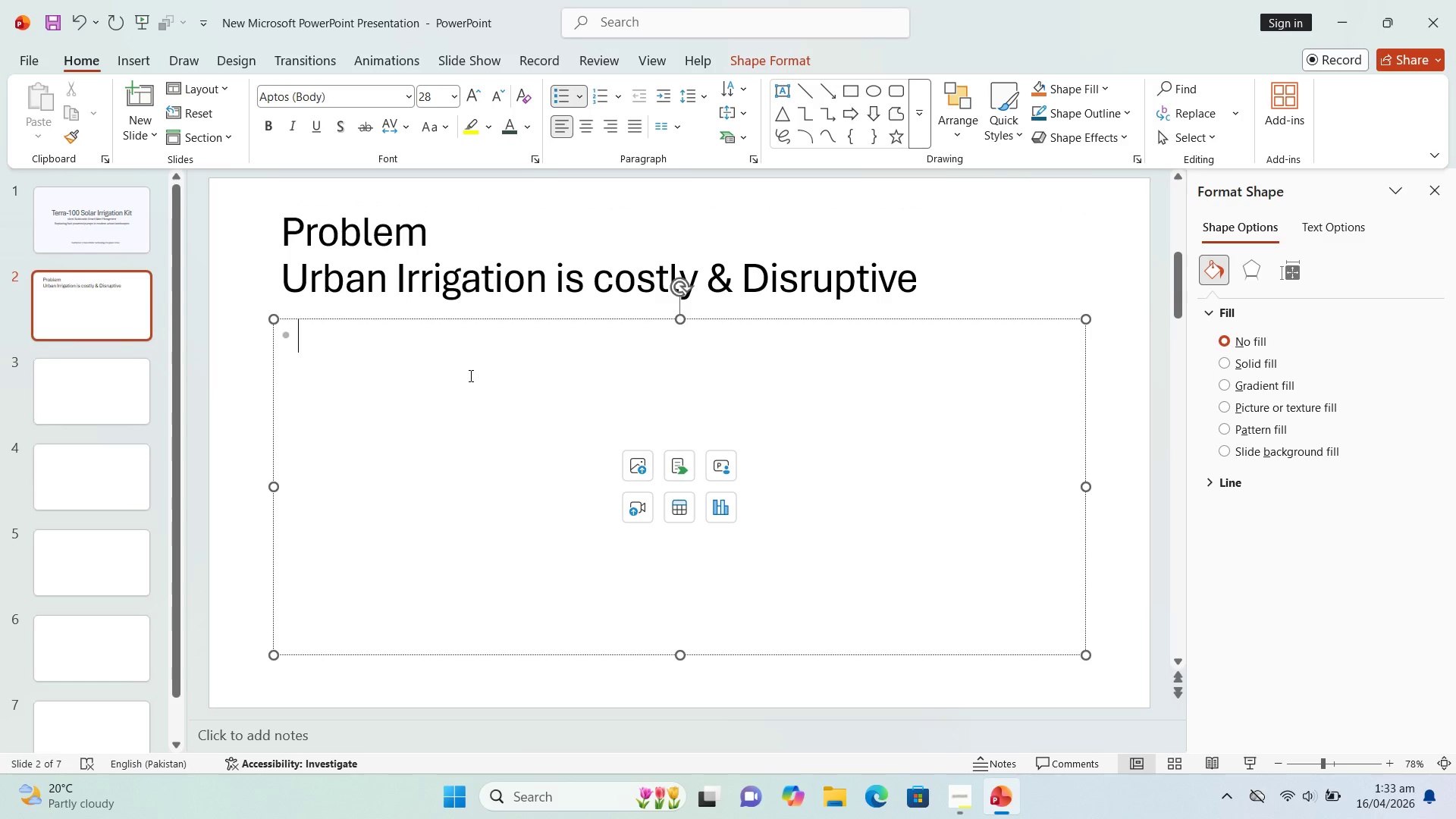 
key(Shift+G)
 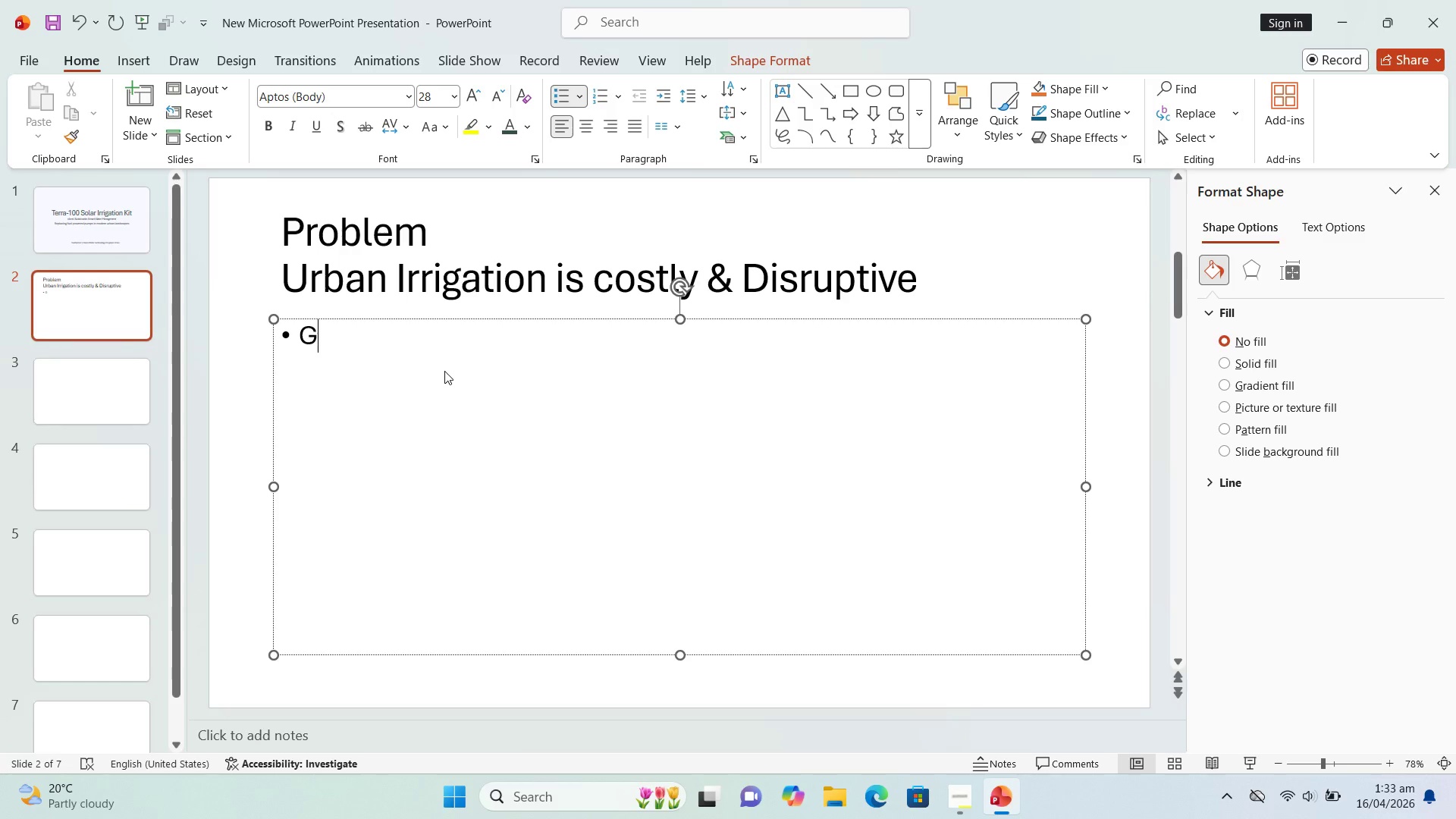 
type(as-pwered )
key(Backspace)
key(Backspace)
key(Backspace)
key(Backspace)
key(Backspace)
key(Backspace)
type(owered pumps)
 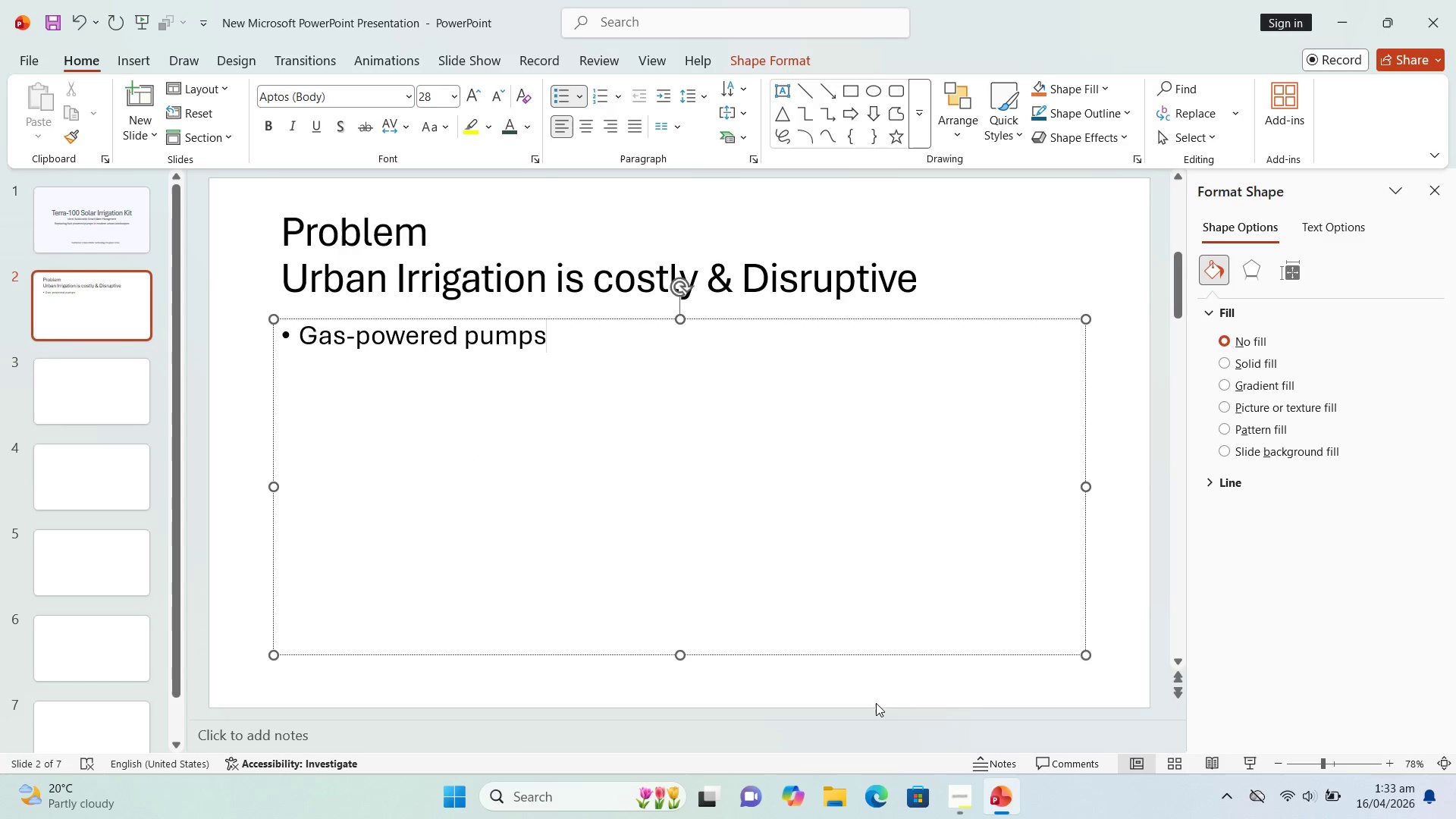 
left_click([958, 807])